 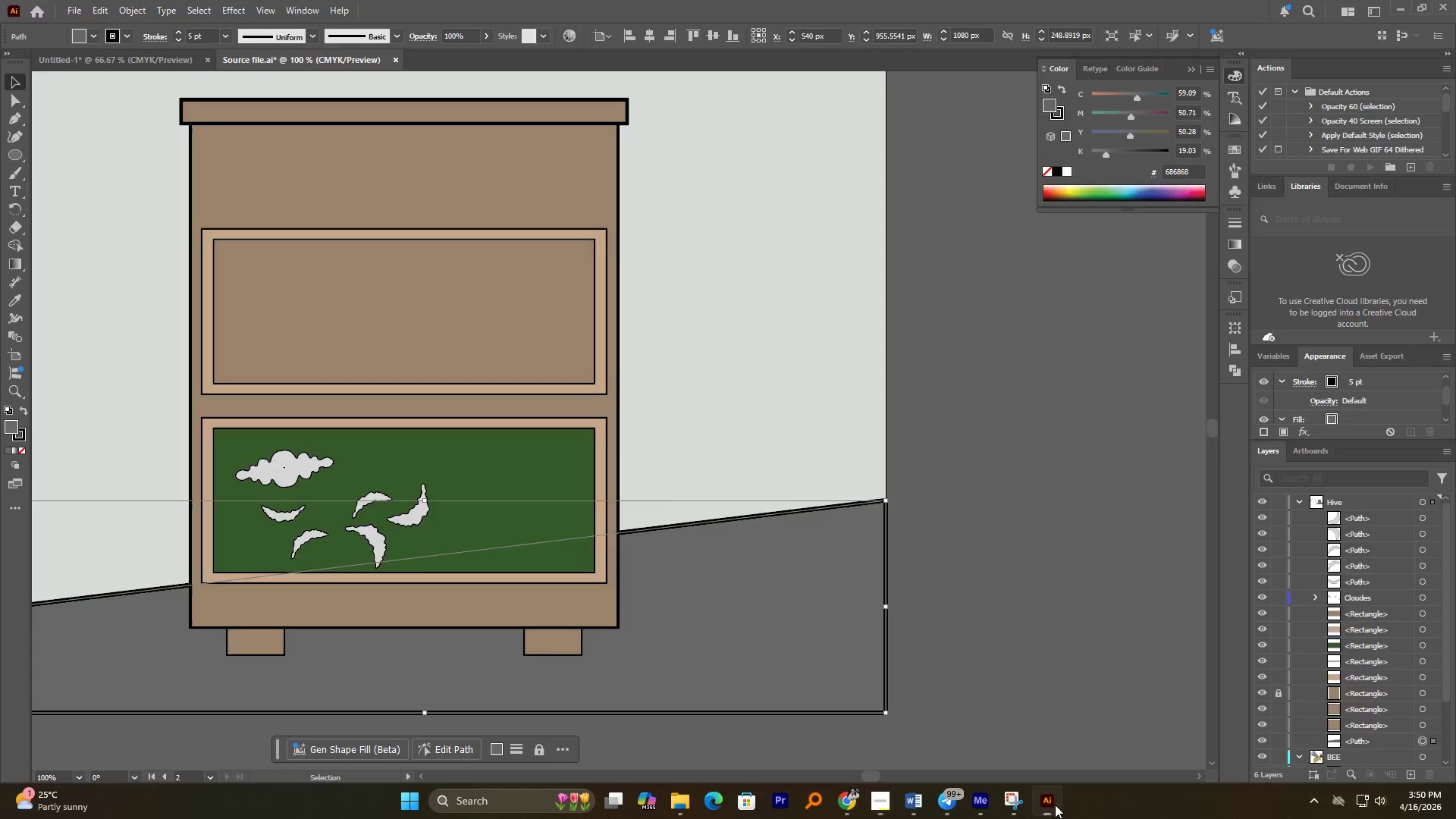 
scroll: coordinate [543, 527], scroll_direction: up, amount: 1.0
 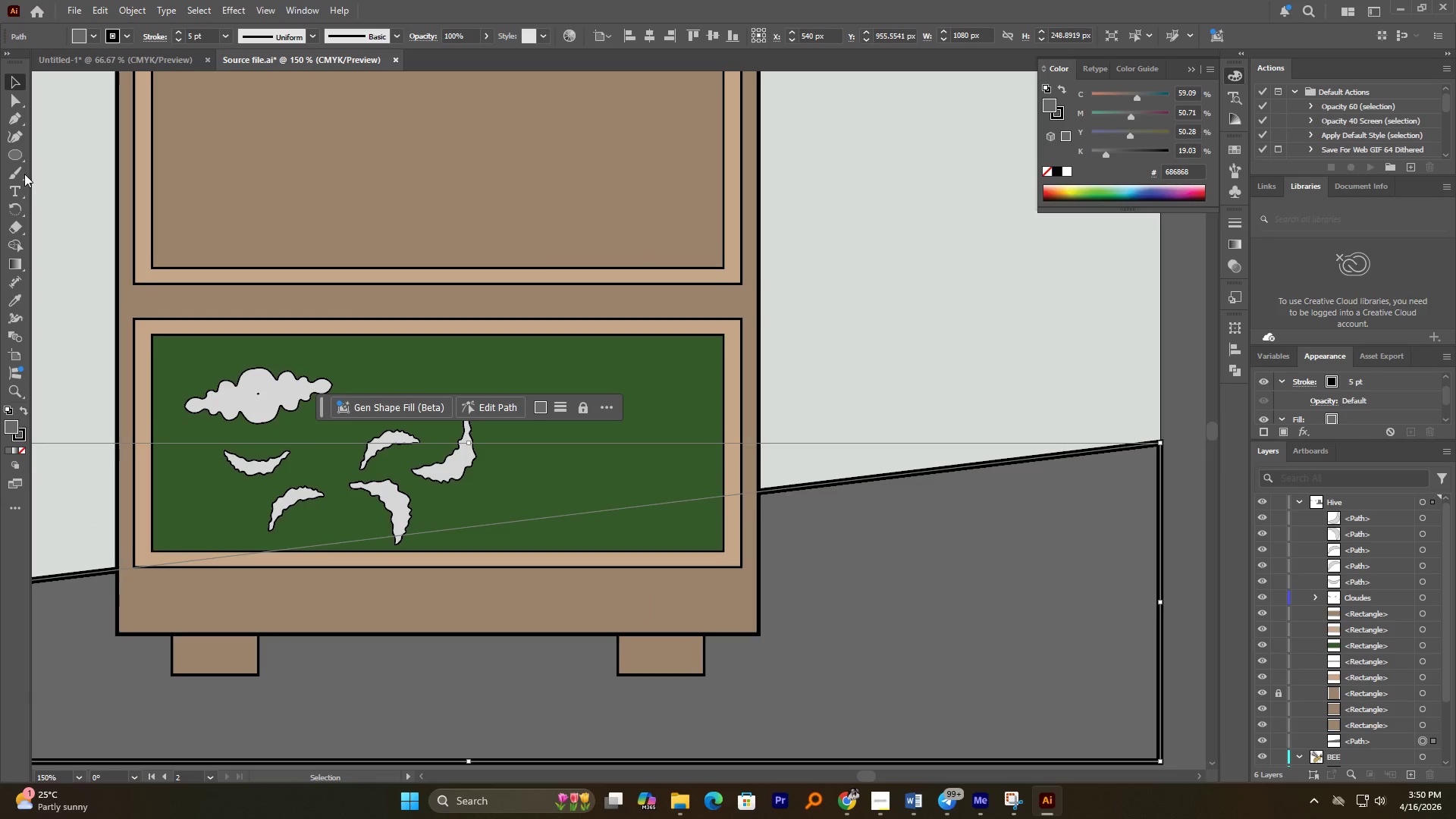 
left_click([18, 159])
 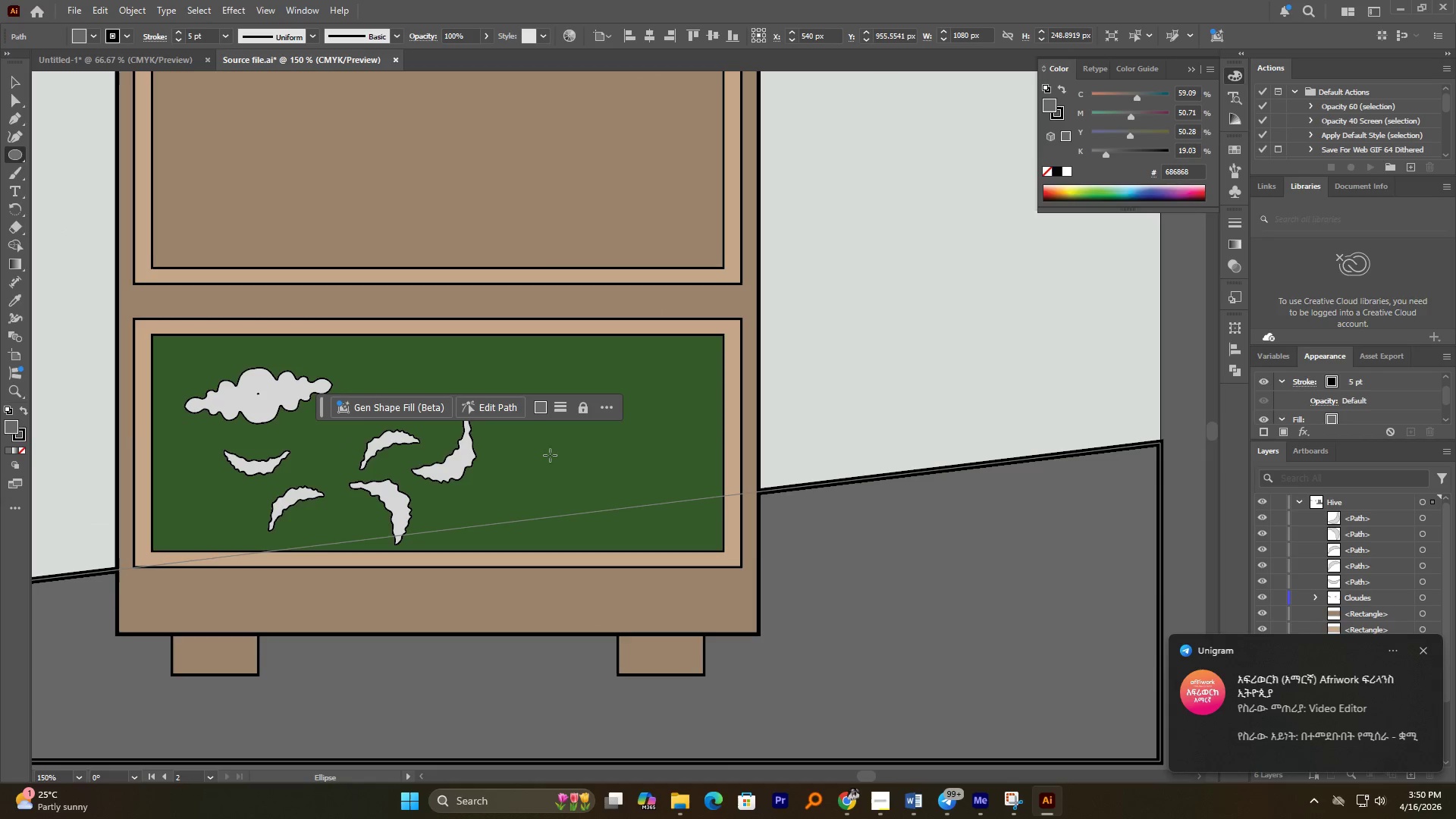 
left_click_drag(start_coordinate=[546, 457], to_coordinate=[673, 499])
 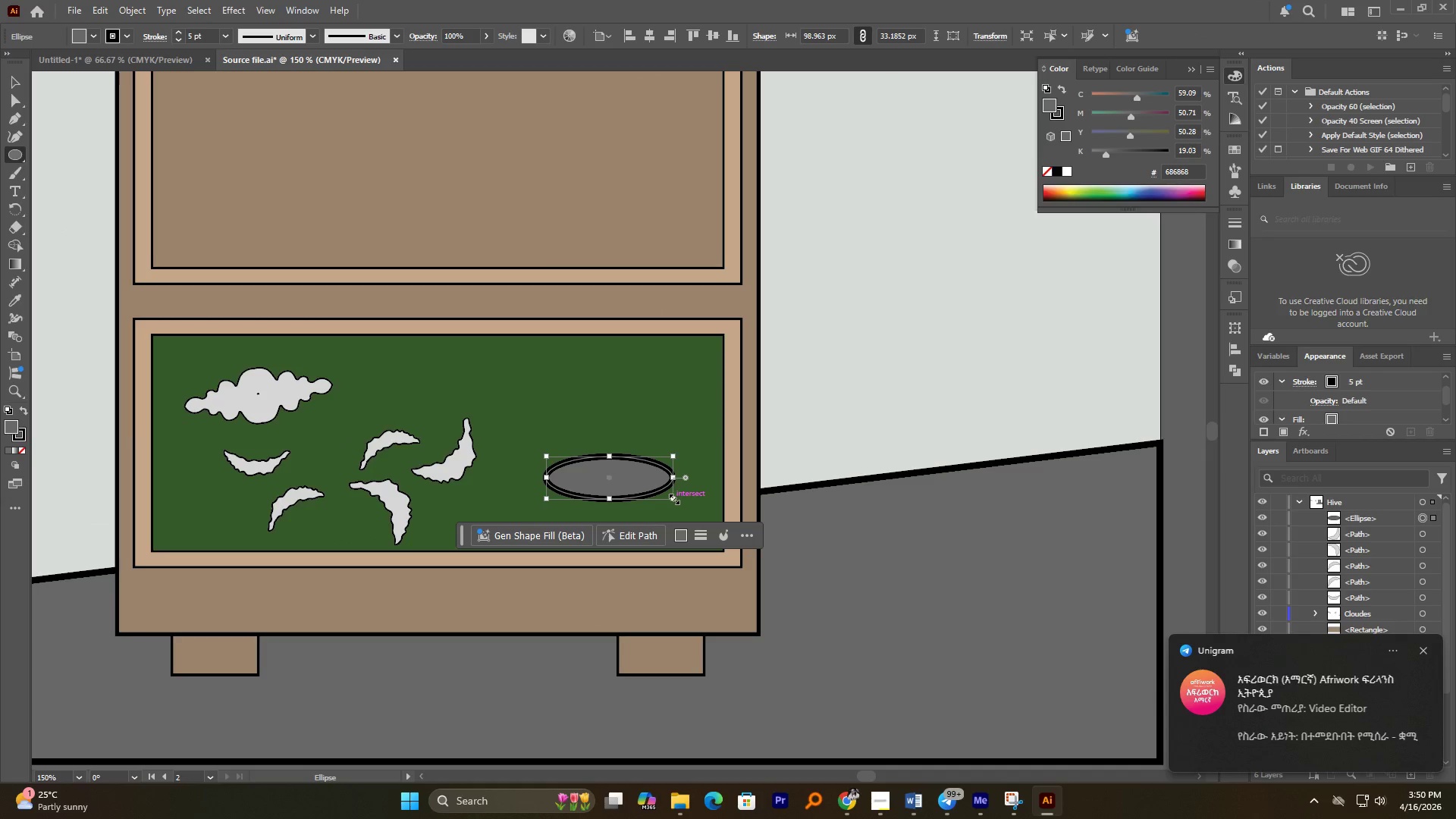 
hold_key(key=AltLeft, duration=1.05)
scroll: coordinate [669, 485], scroll_direction: up, amount: 4.0
 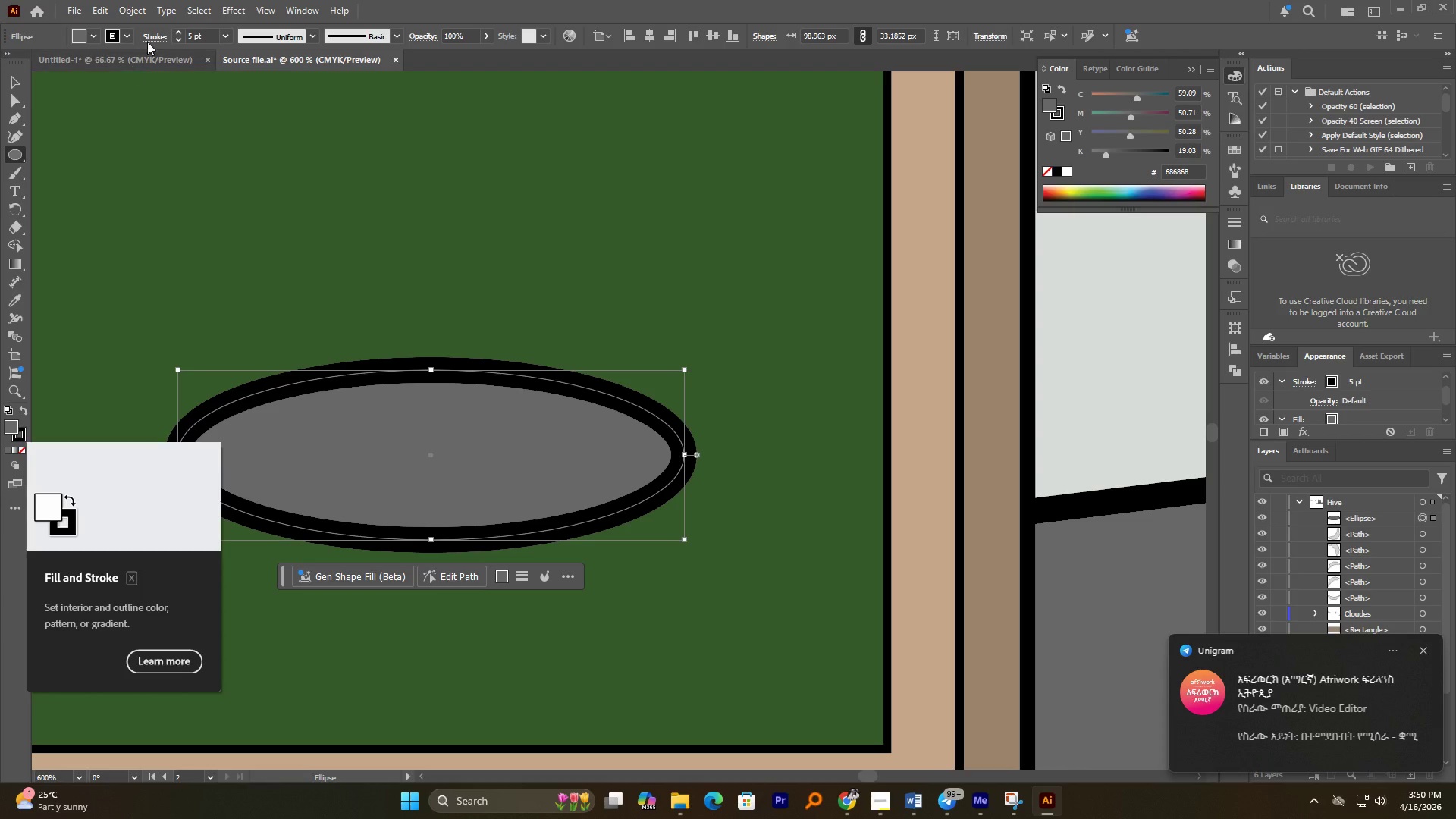 
double_click([175, 35])
 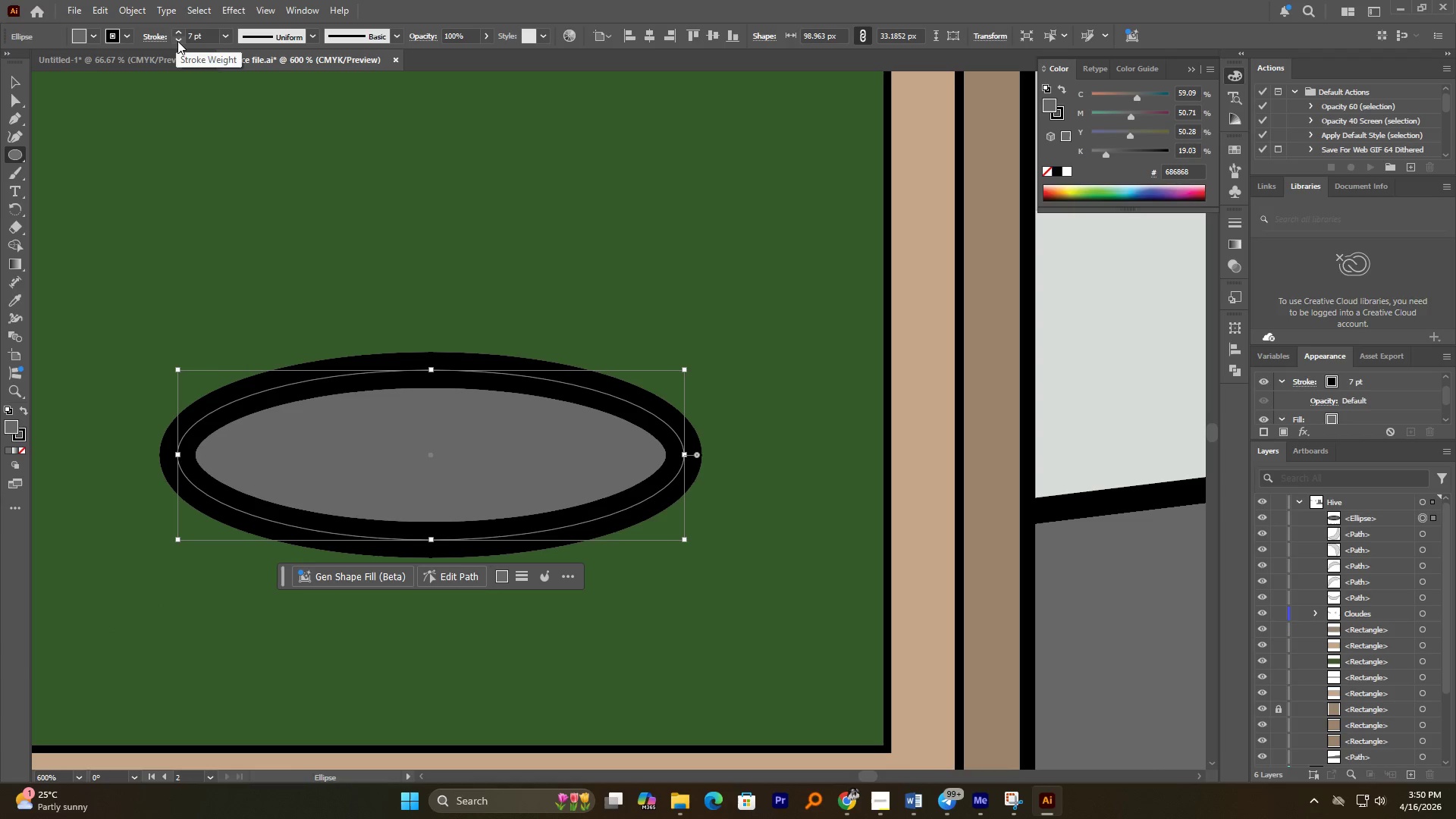 
double_click([177, 41])
 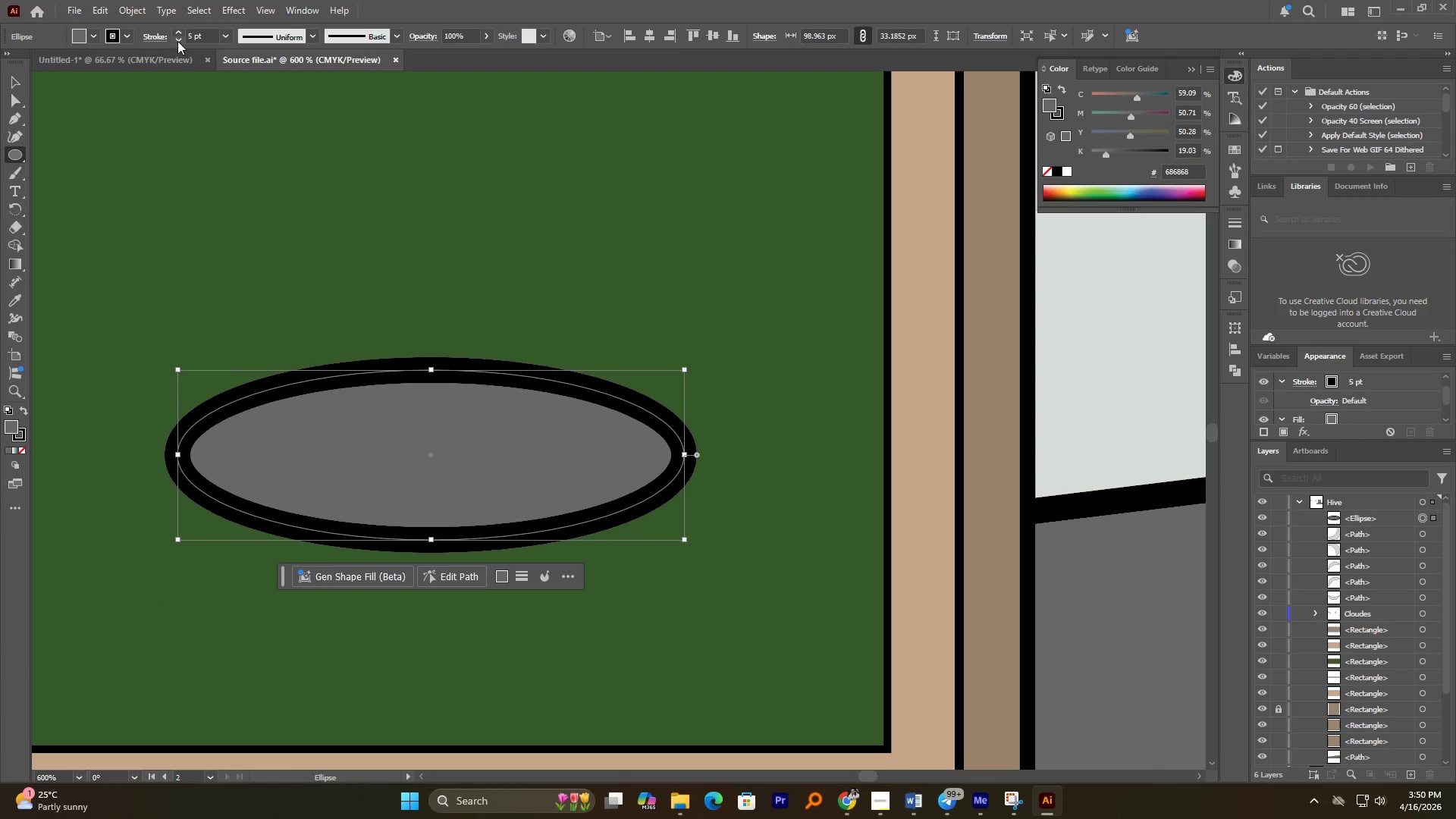 
triple_click([177, 41])
 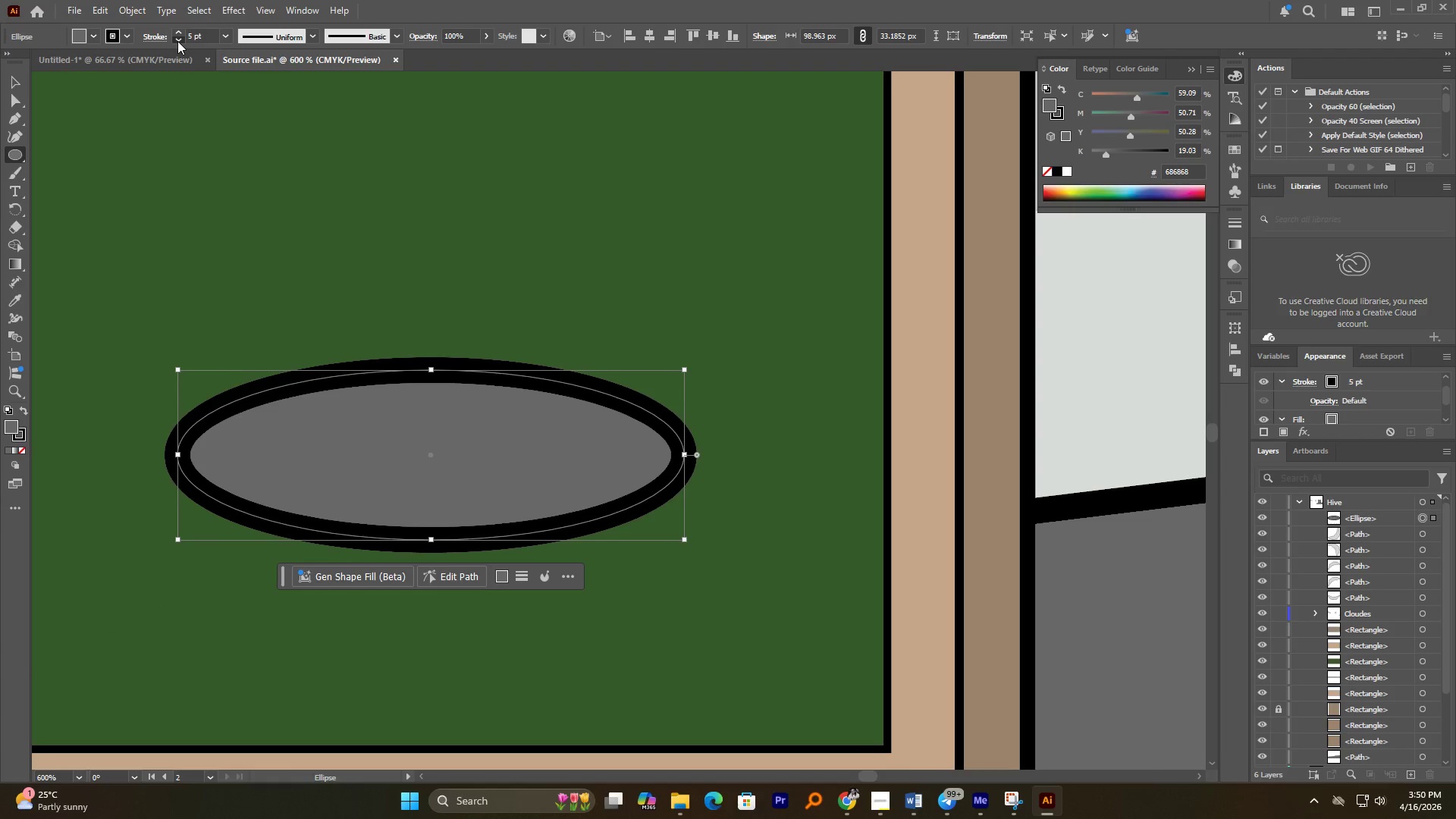 
triple_click([177, 41])
 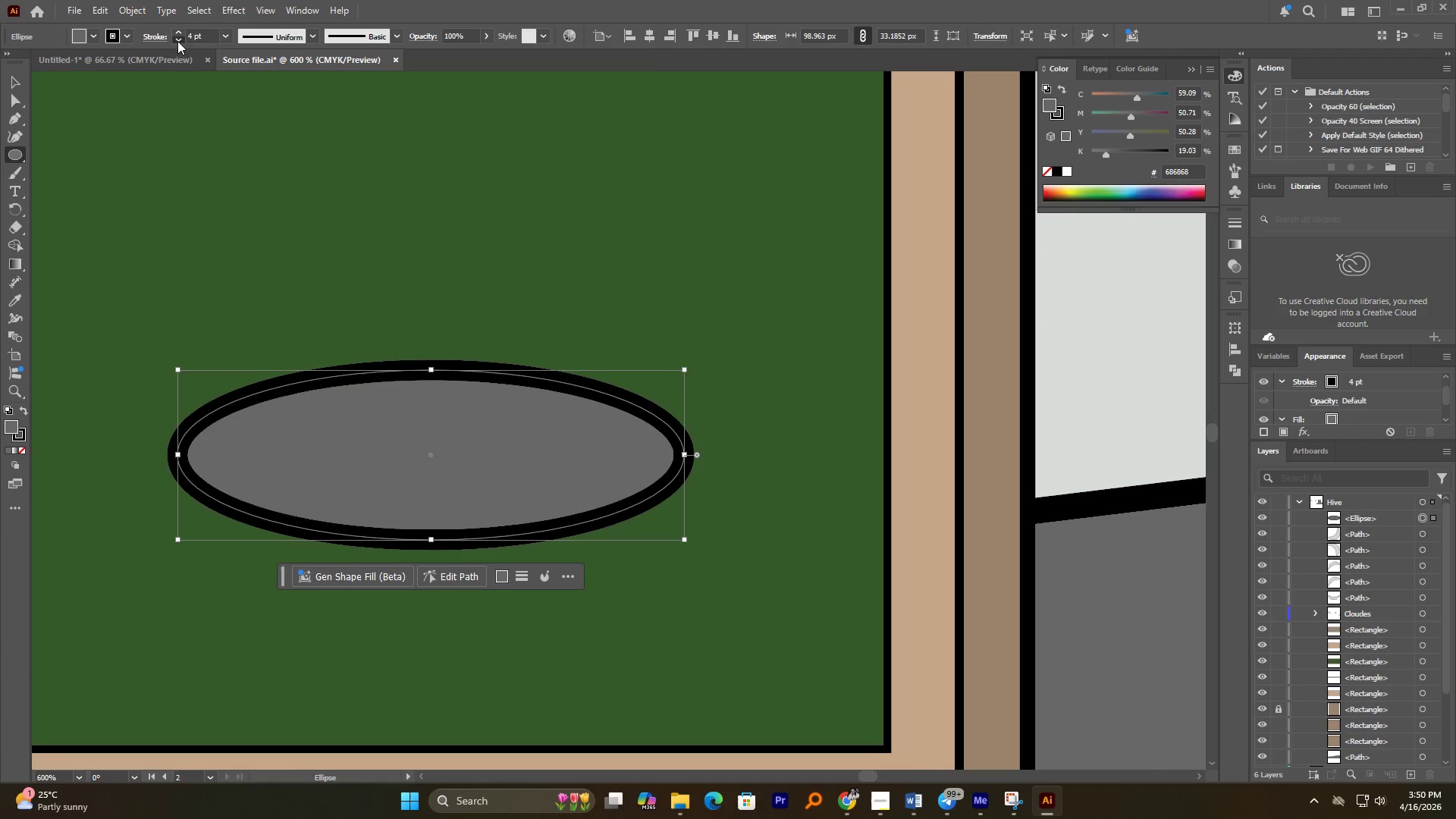 
triple_click([177, 41])
 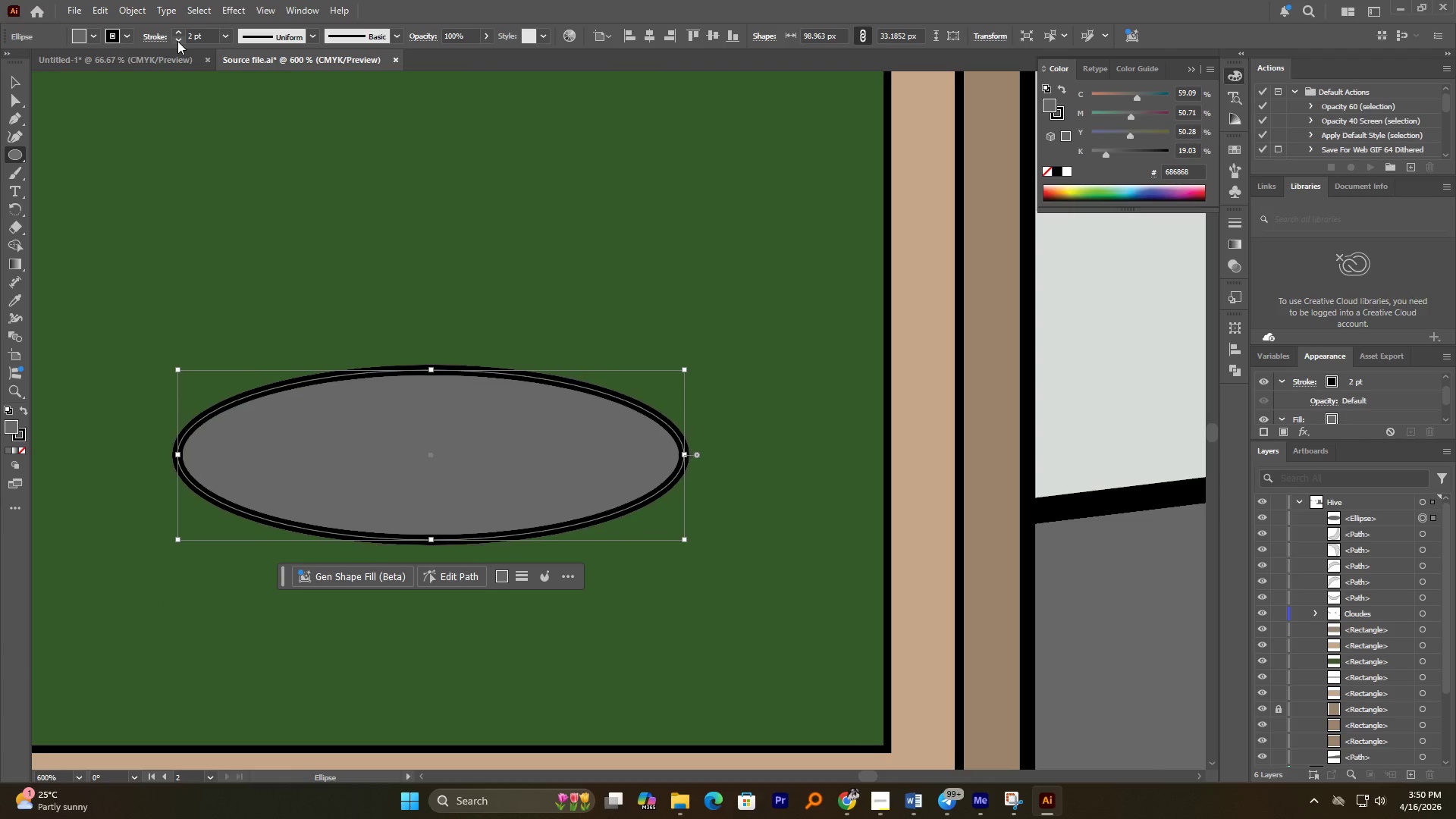 
triple_click([177, 41])
 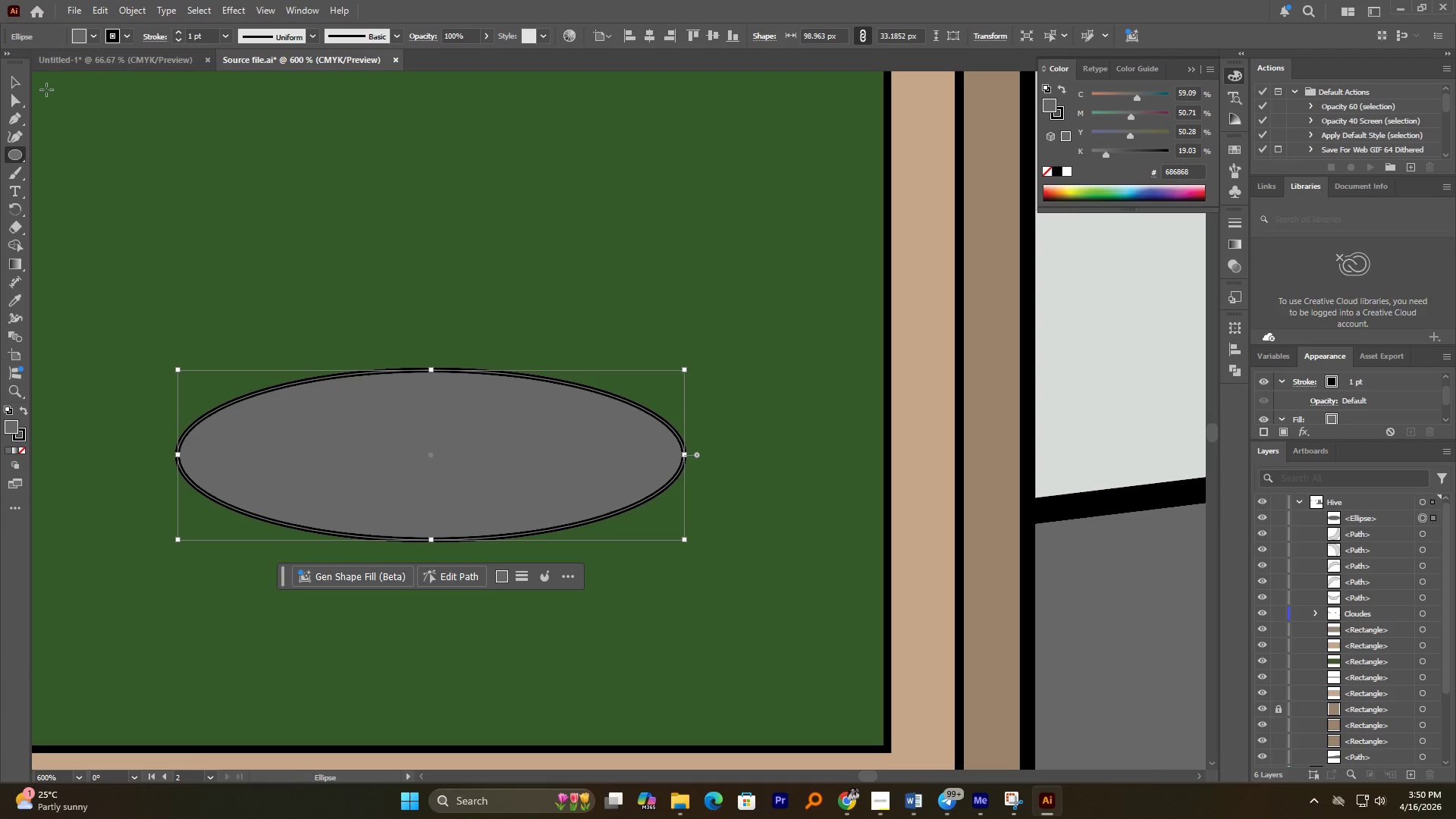 
double_click([19, 83])
 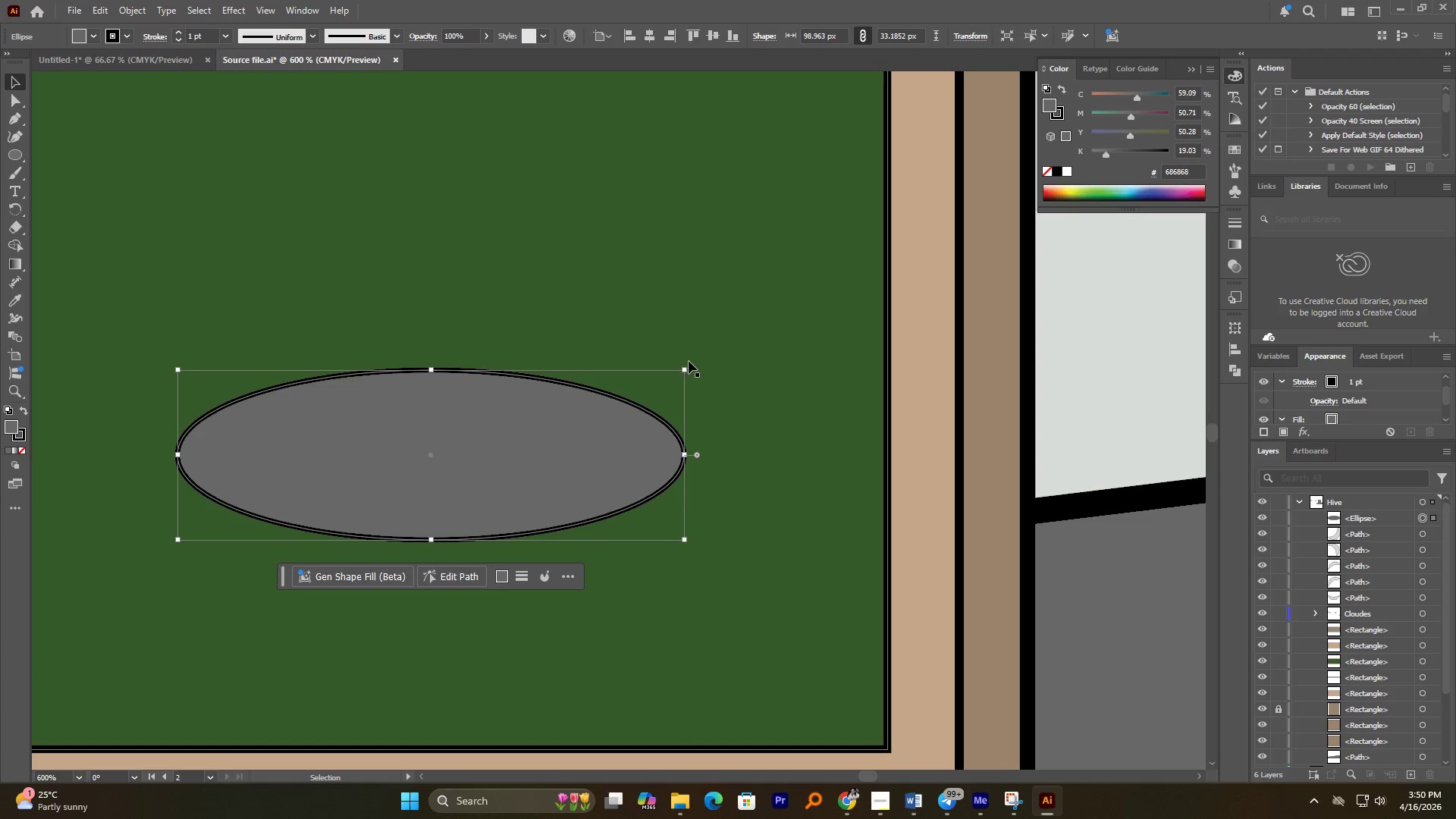 
left_click_drag(start_coordinate=[690, 366], to_coordinate=[654, 287])
 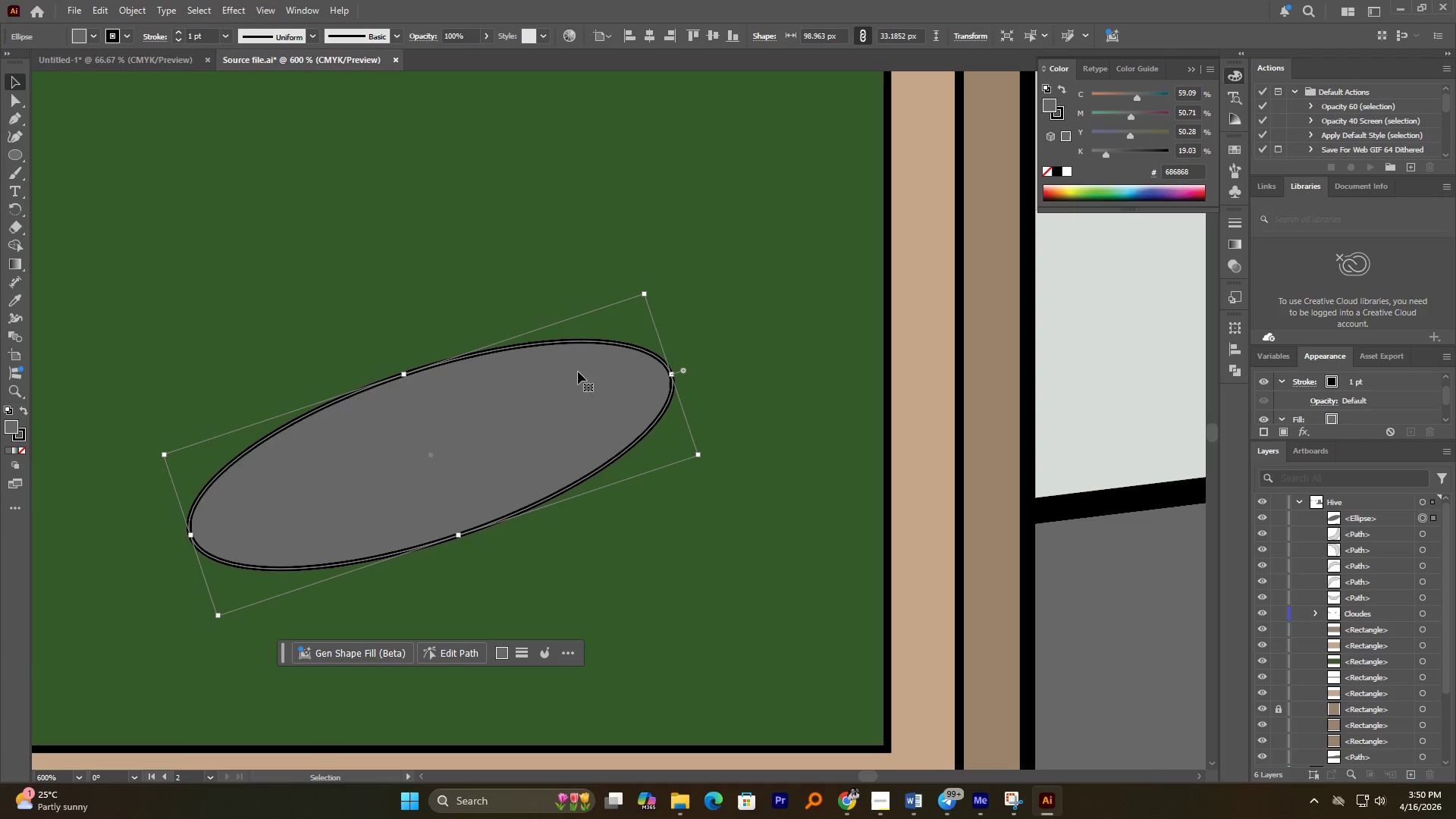 
hold_key(key=AltLeft, duration=0.47)
scroll: coordinate [522, 399], scroll_direction: up, amount: 1.0
 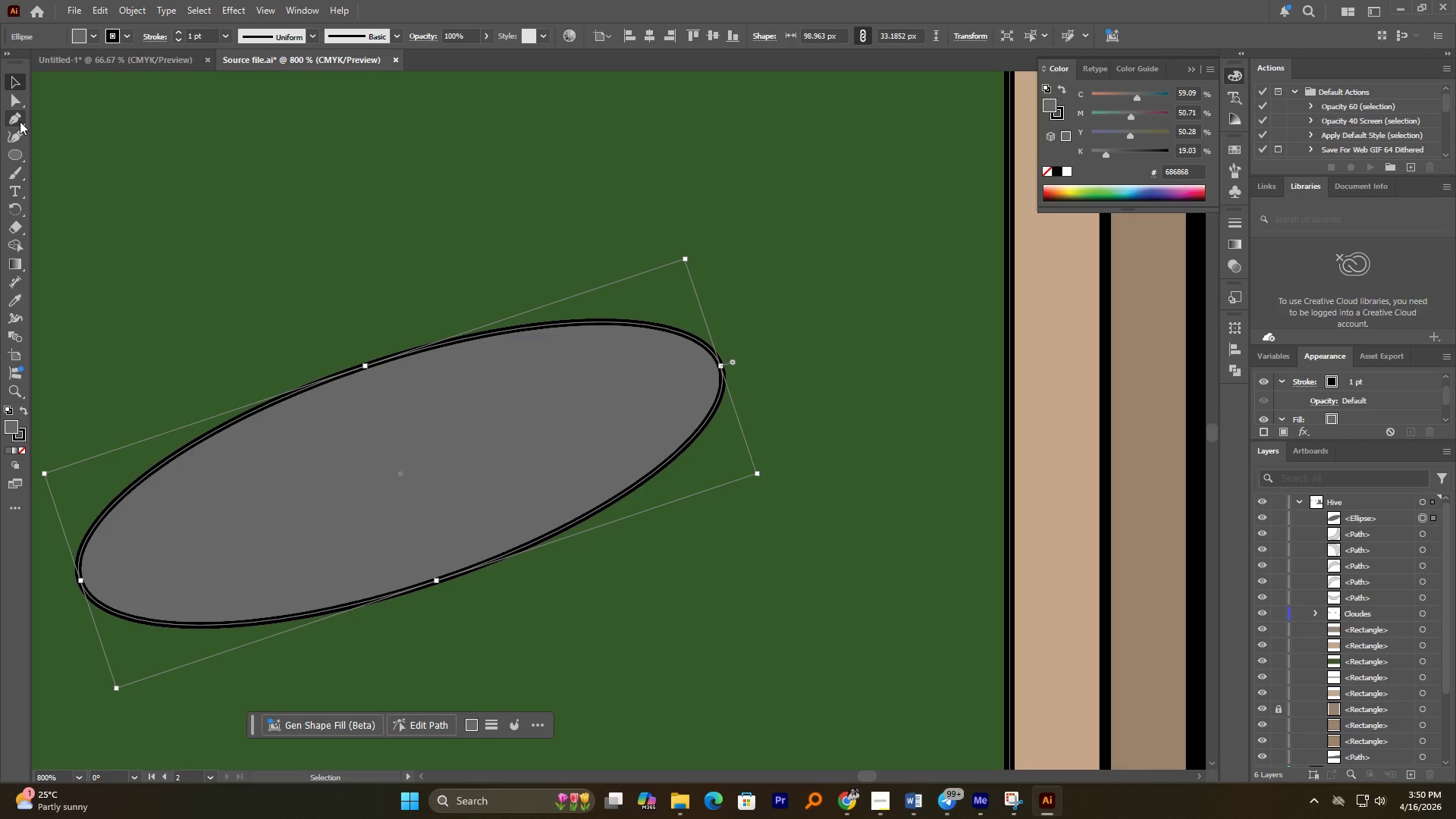 
left_click([20, 121])
 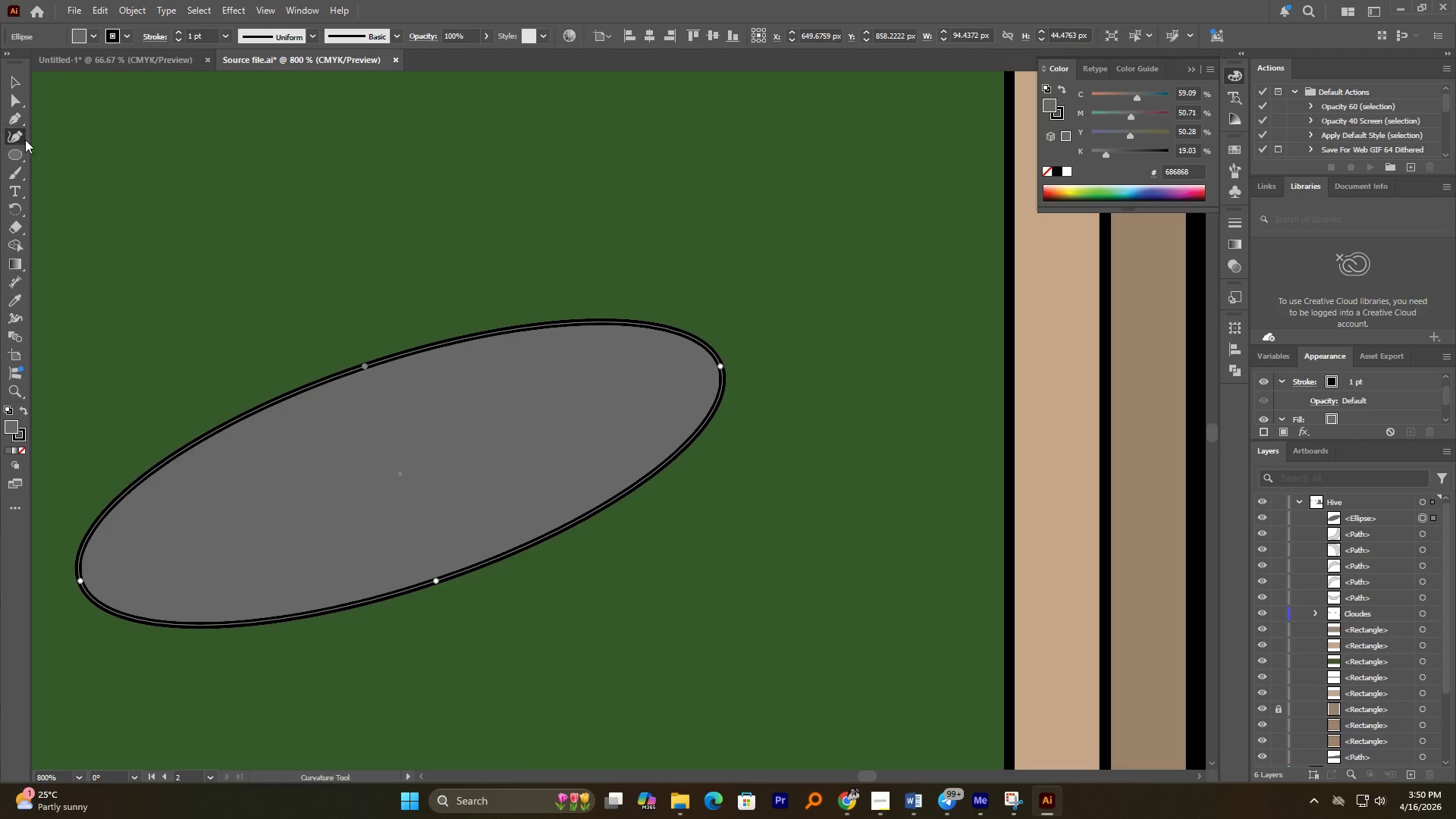 
hold_key(key=AltLeft, duration=0.92)
 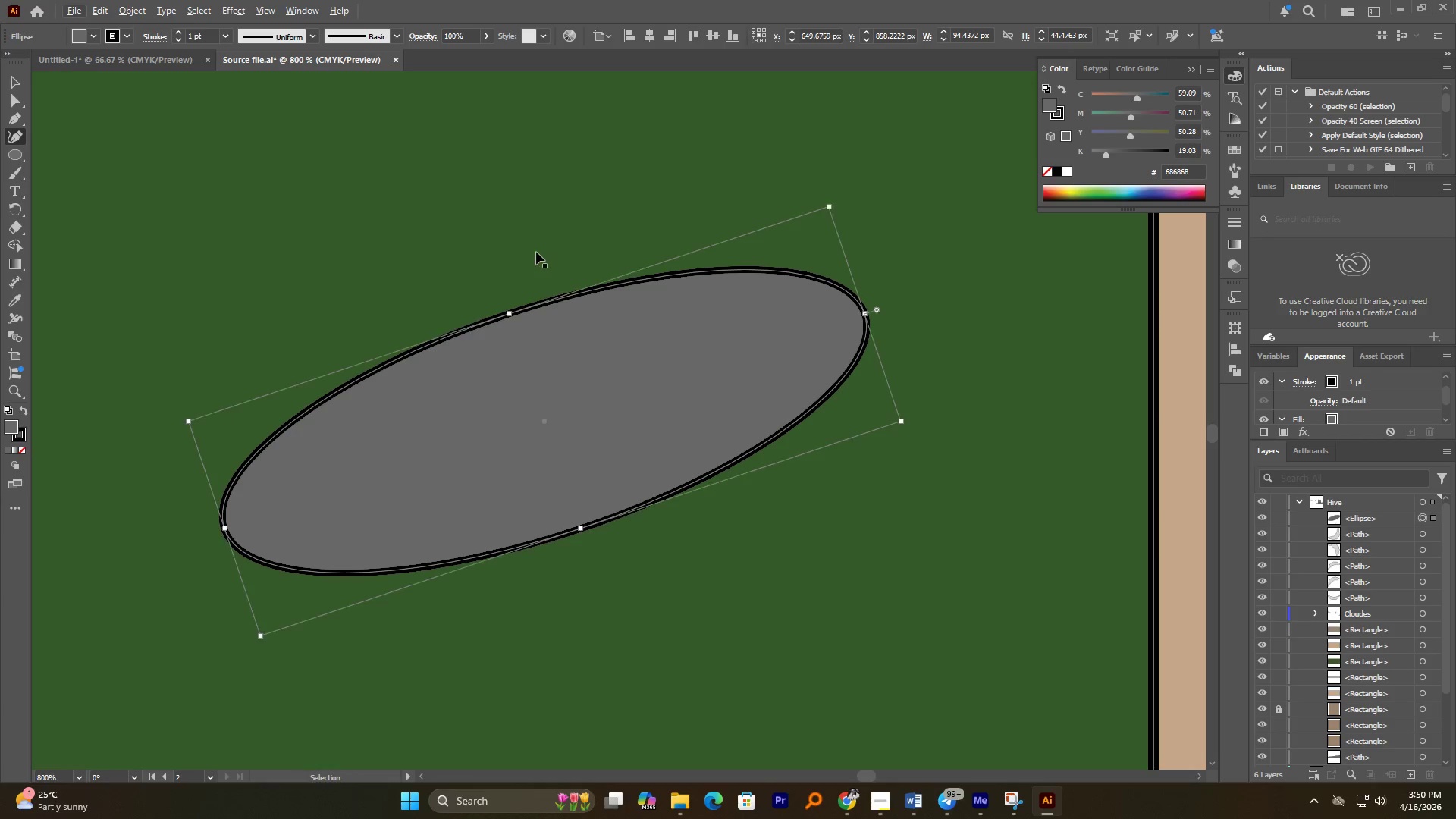 
key(Control+Z)
 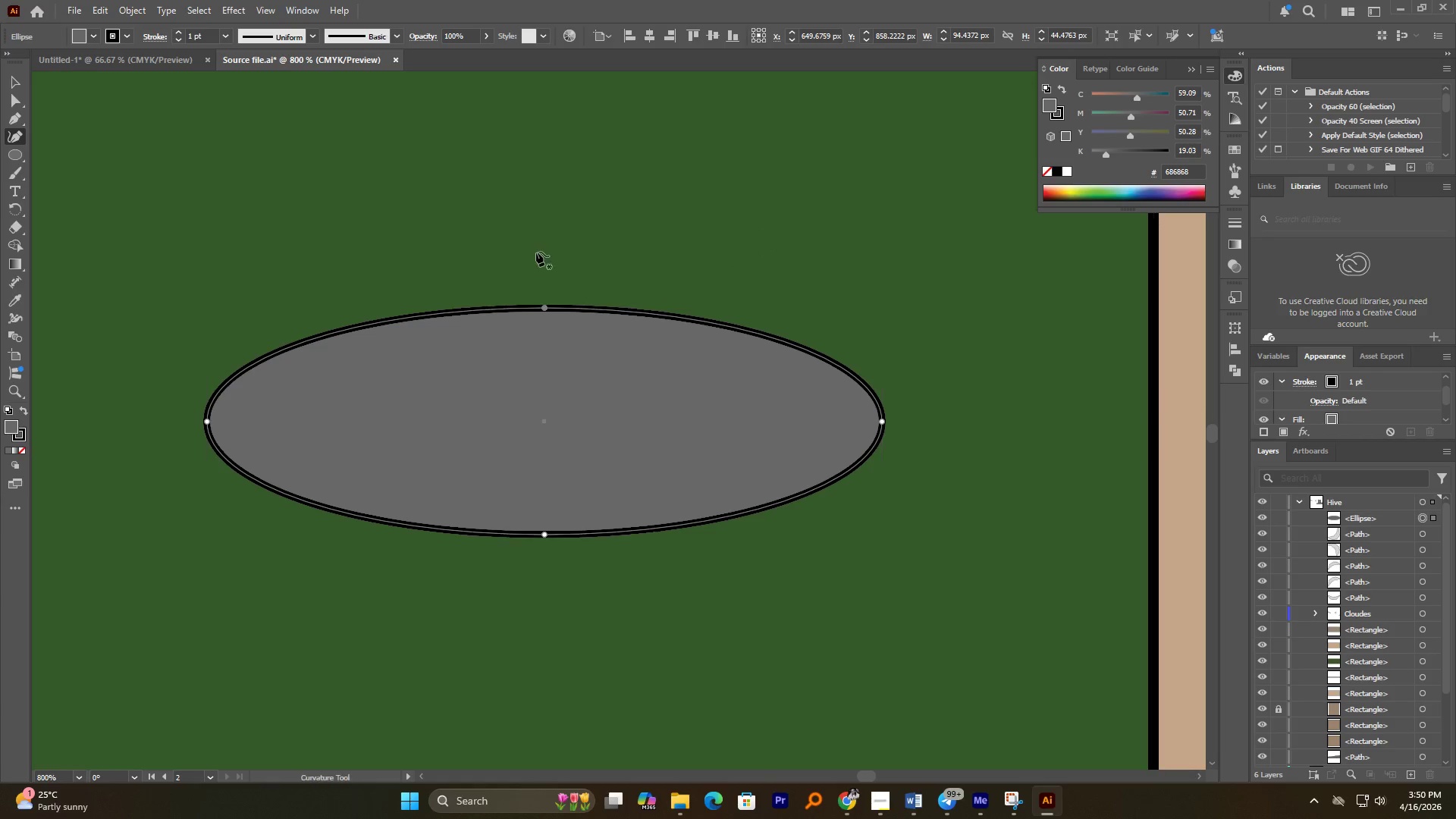 
hold_key(key=AltLeft, duration=0.5)
scroll: coordinate [534, 252], scroll_direction: down, amount: 3.0
 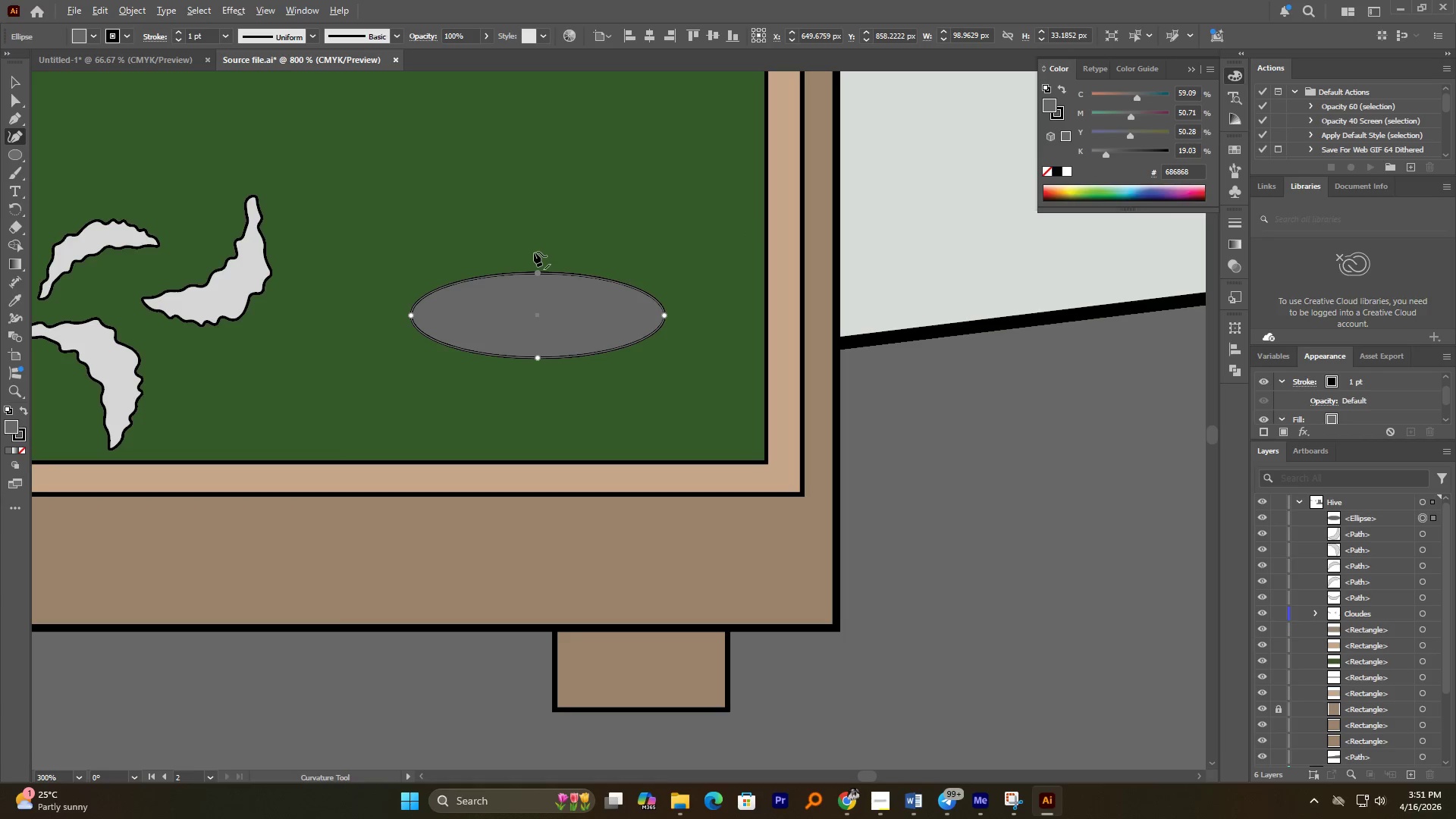 
key(Shift+Z)
 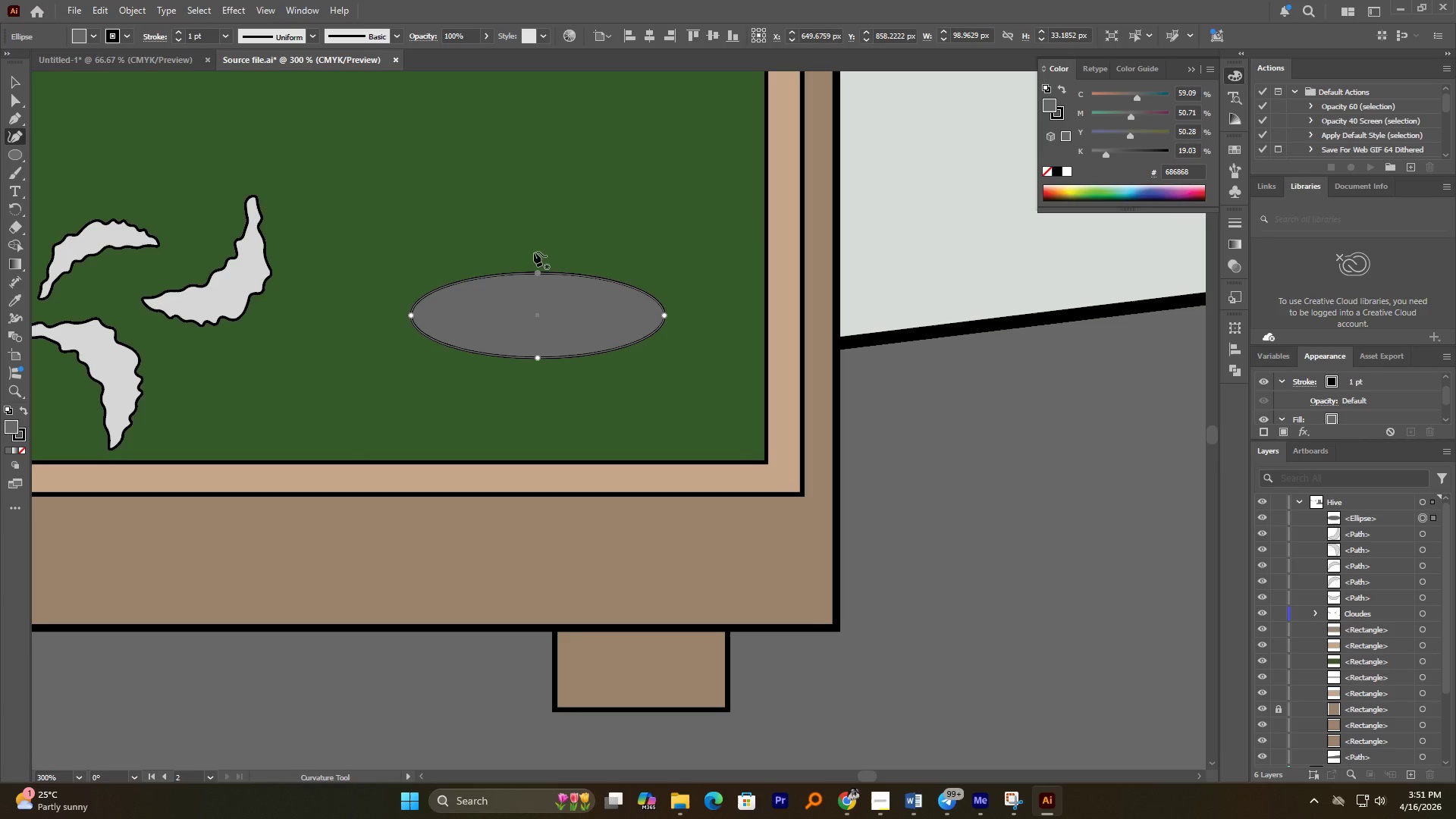 
key(Control+Shift+Z)
 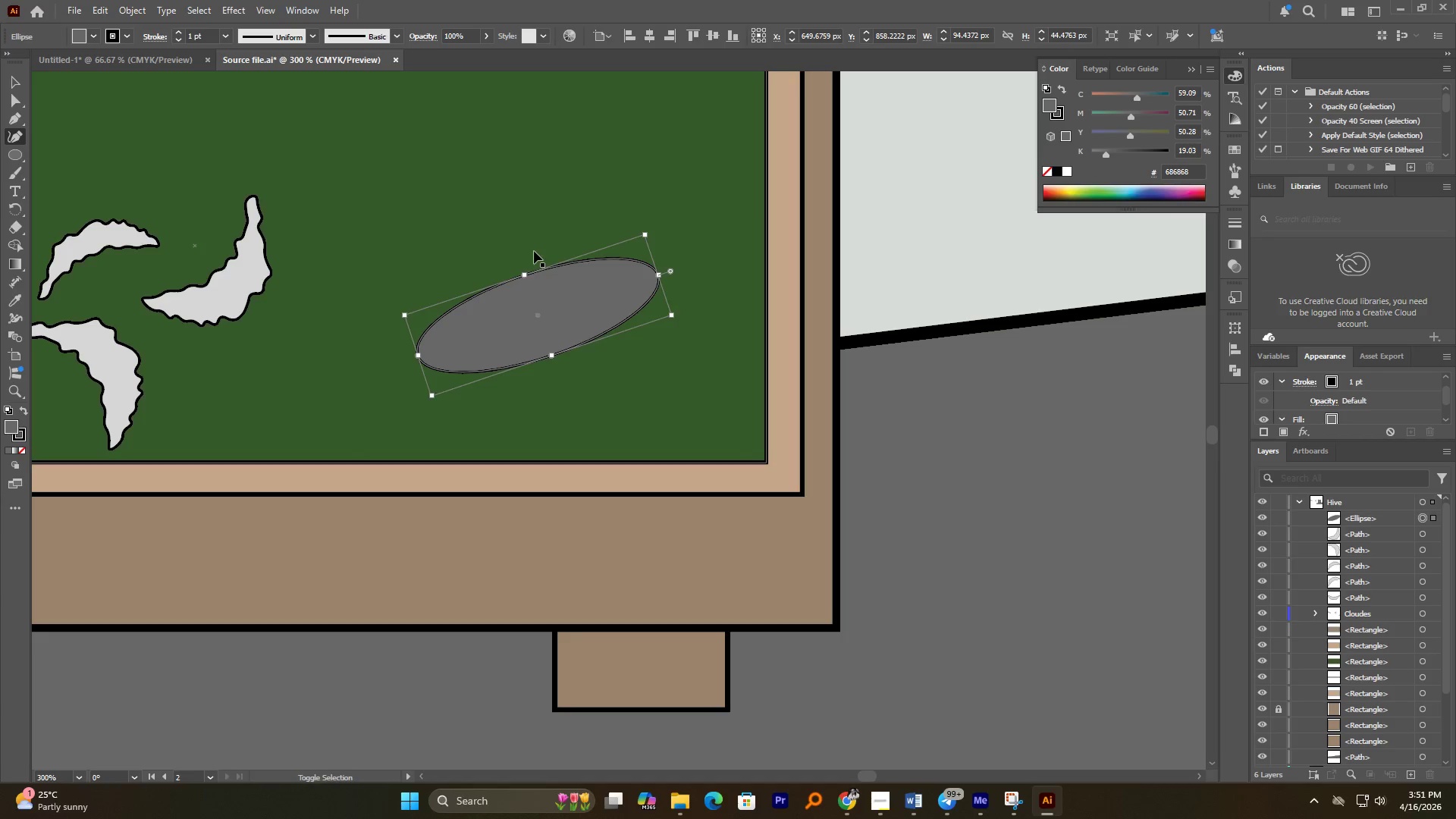 
hold_key(key=AltLeft, duration=1.56)
scroll: coordinate [573, 307], scroll_direction: up, amount: 1.0
 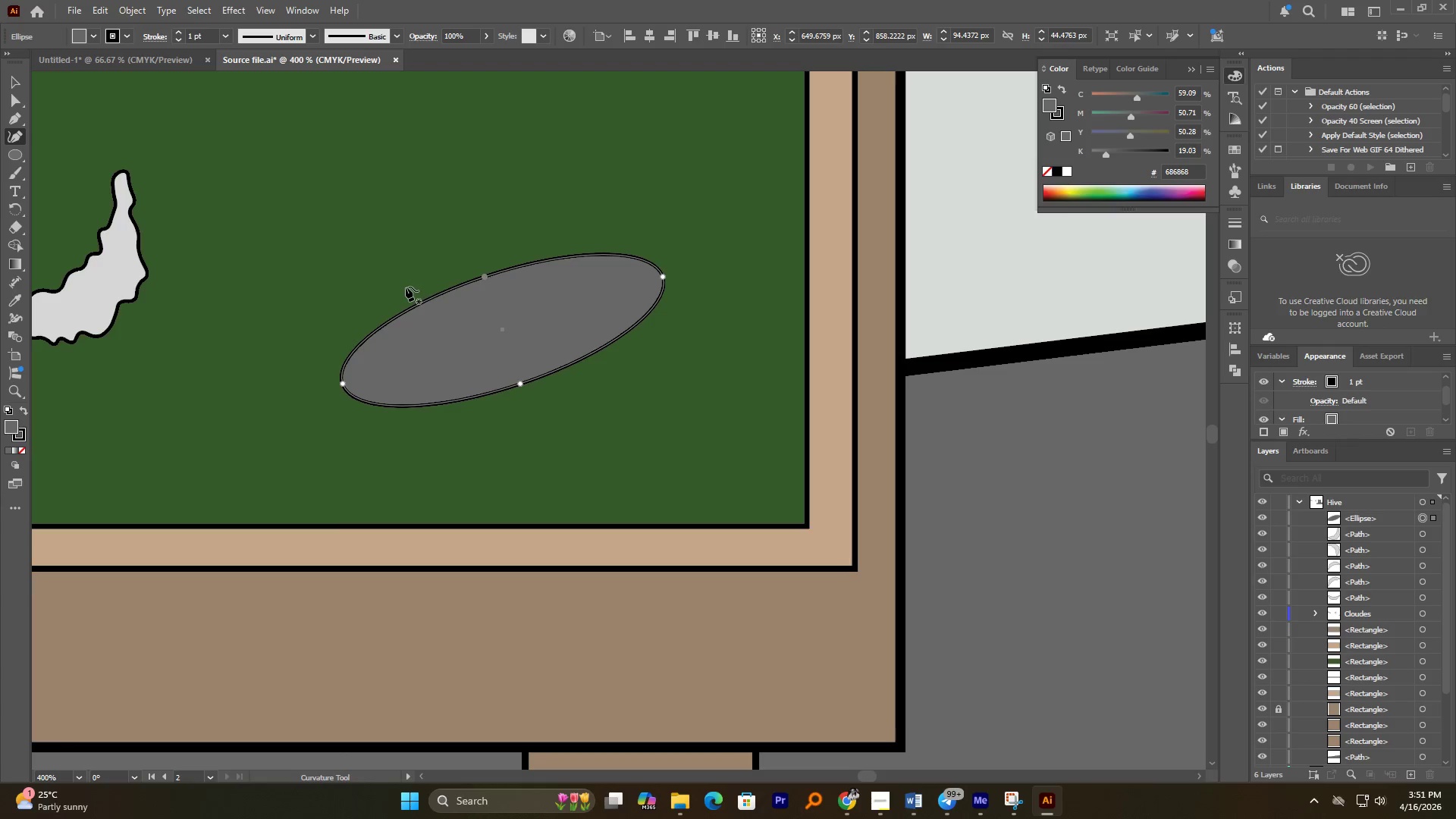 
double_click([440, 294])
 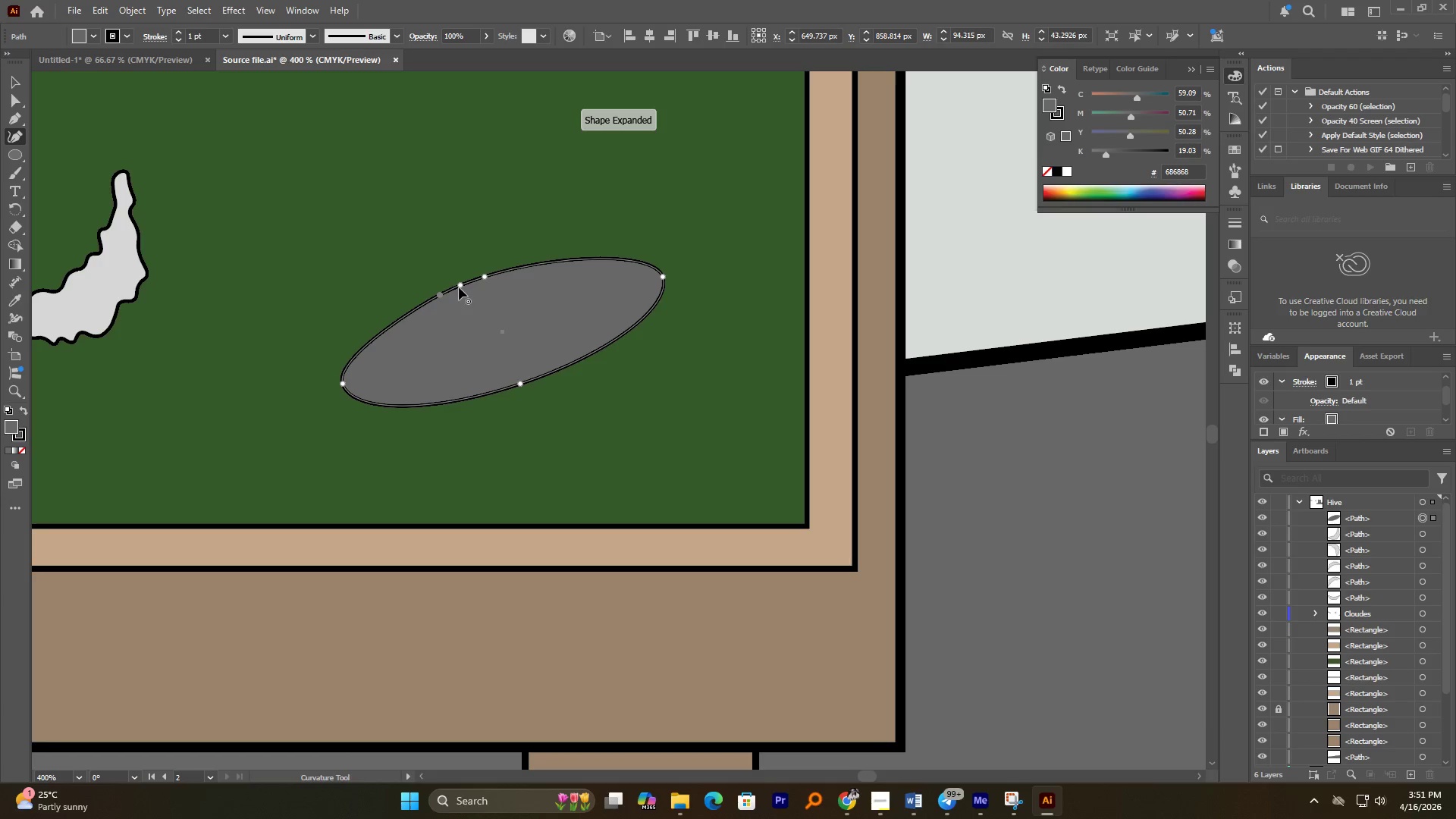 
left_click_drag(start_coordinate=[459, 287], to_coordinate=[463, 291])
 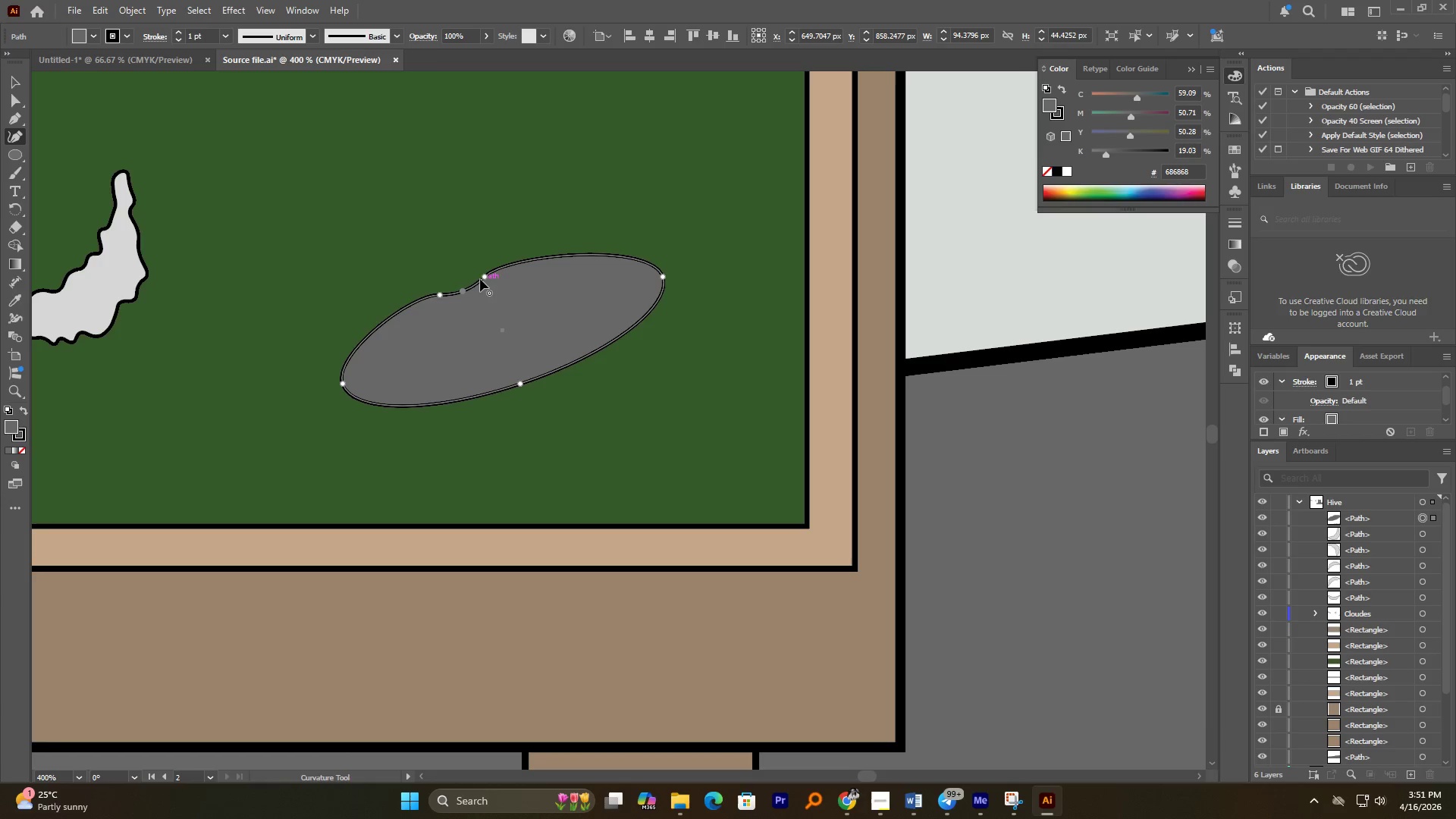 
left_click_drag(start_coordinate=[480, 279], to_coordinate=[481, 283])
 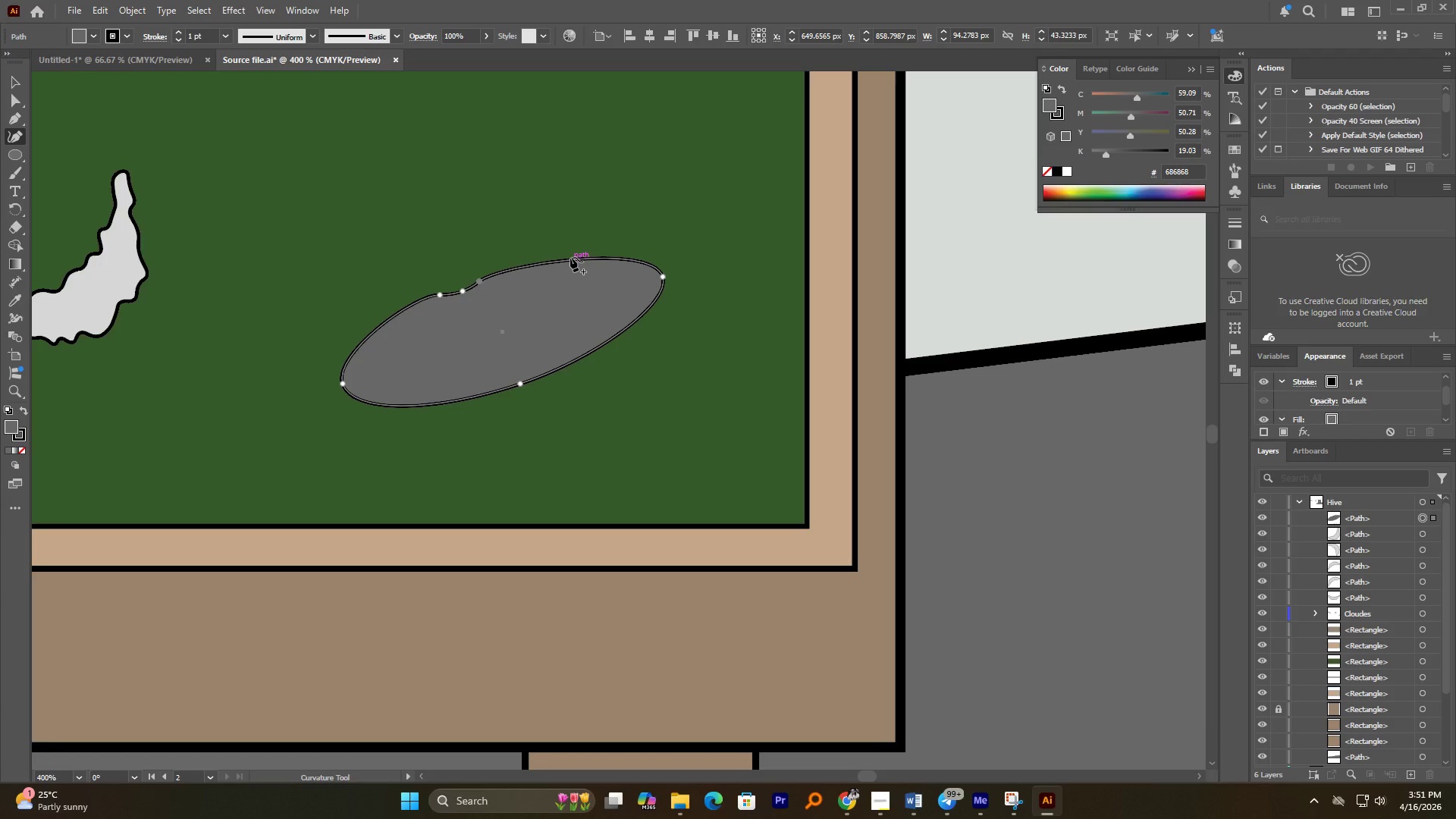 
left_click_drag(start_coordinate=[570, 257], to_coordinate=[582, 256])
 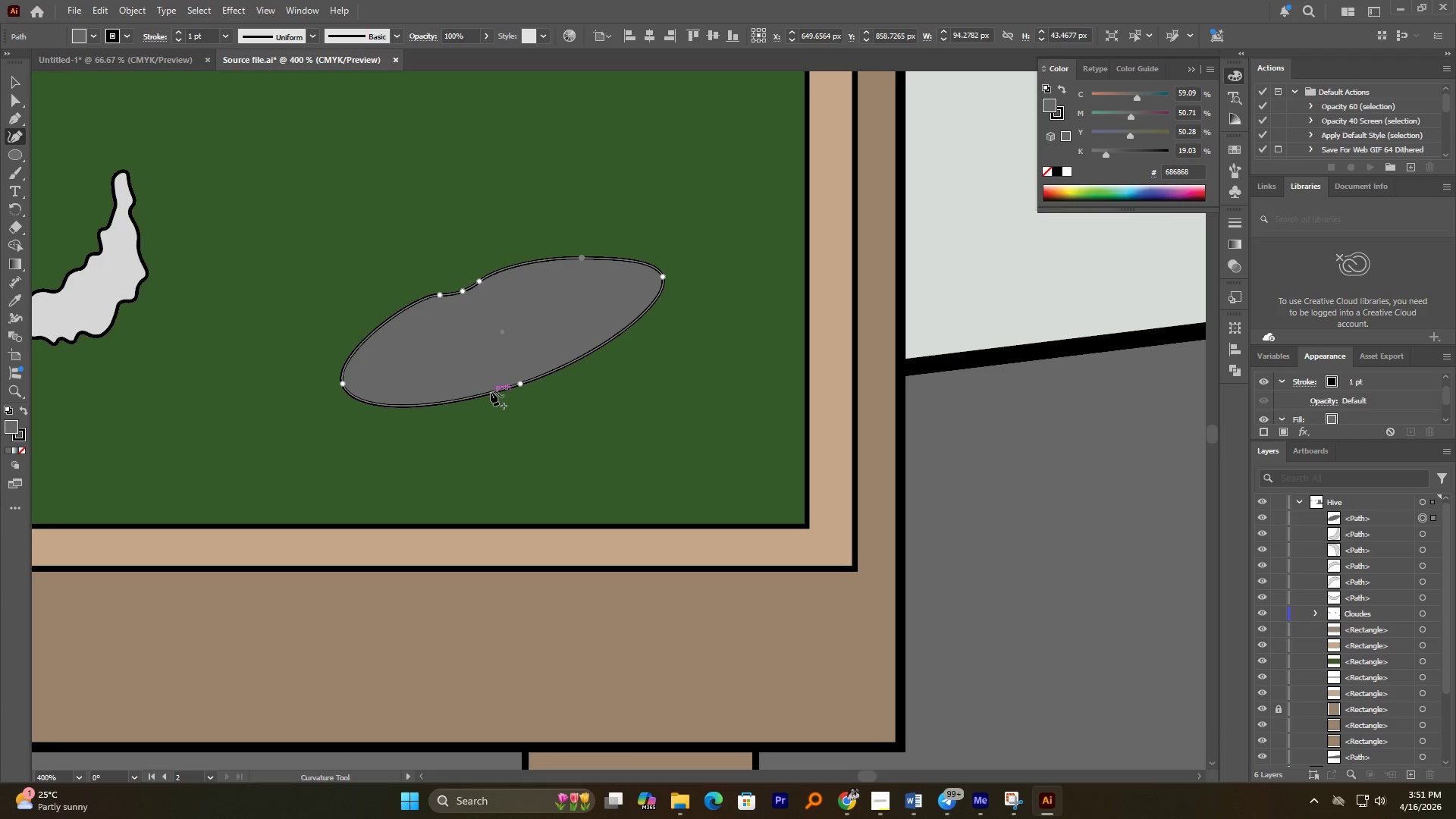 
left_click([489, 393])
 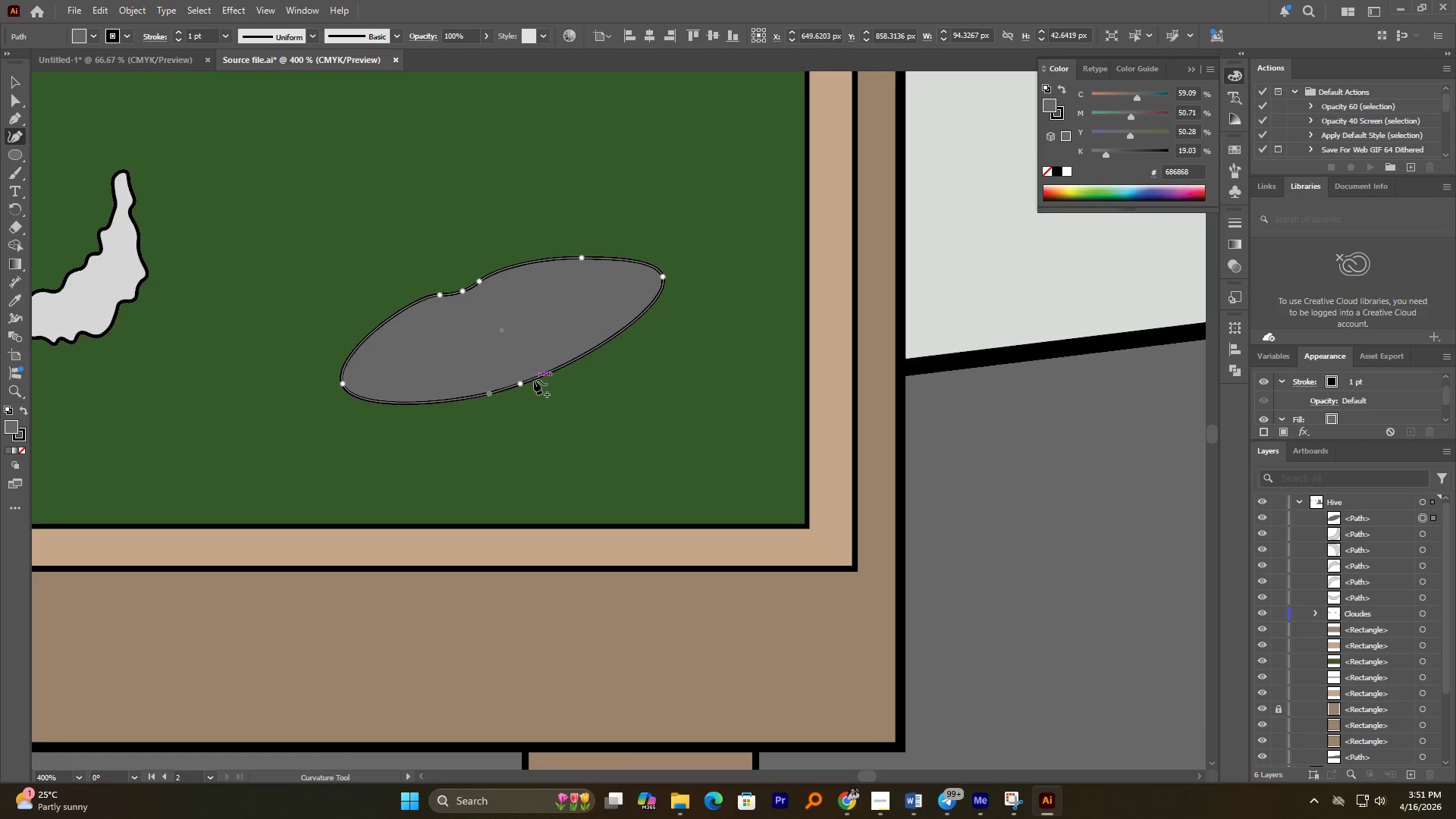 
left_click([529, 376])
 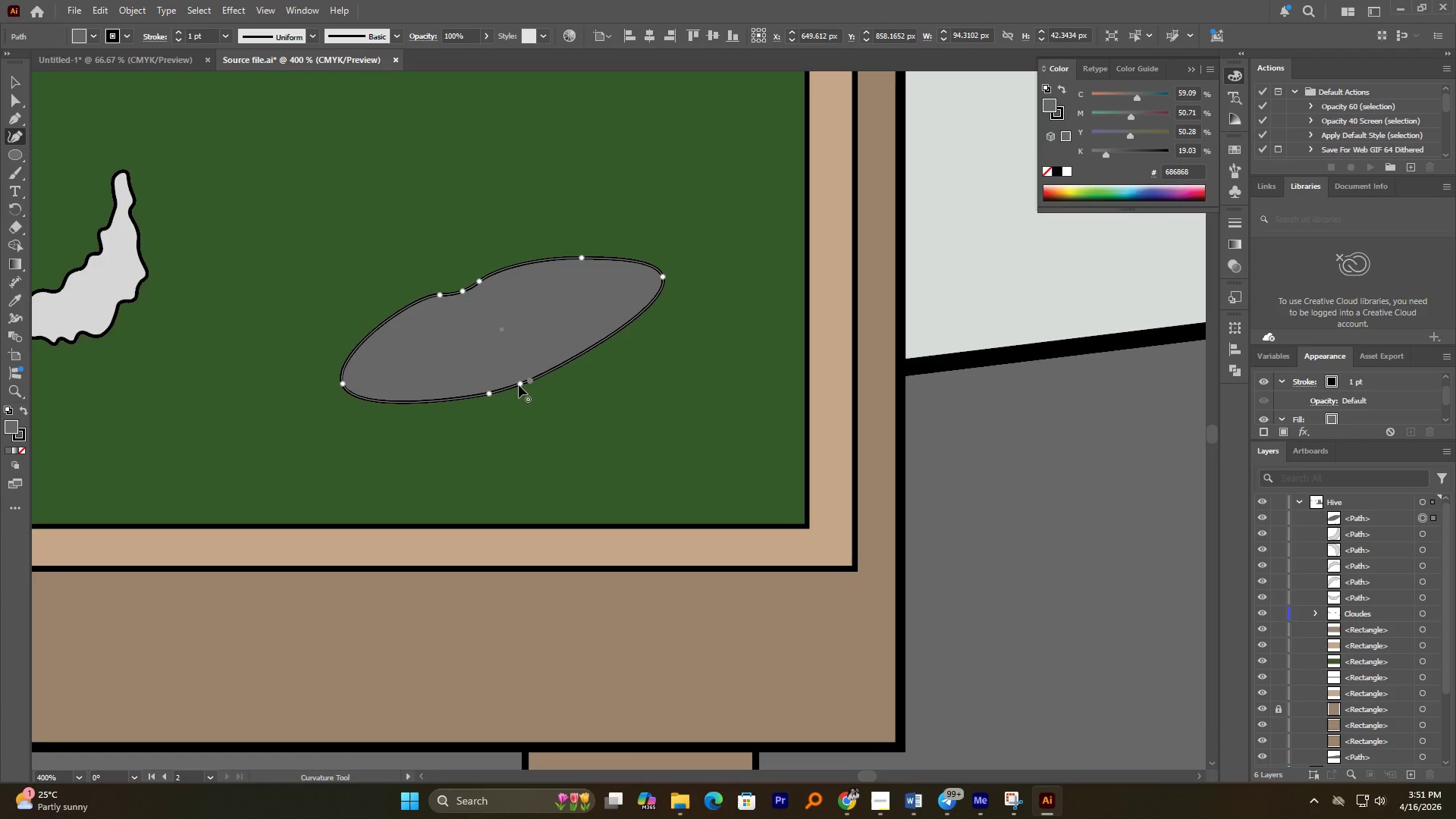 
left_click_drag(start_coordinate=[518, 385], to_coordinate=[515, 378])
 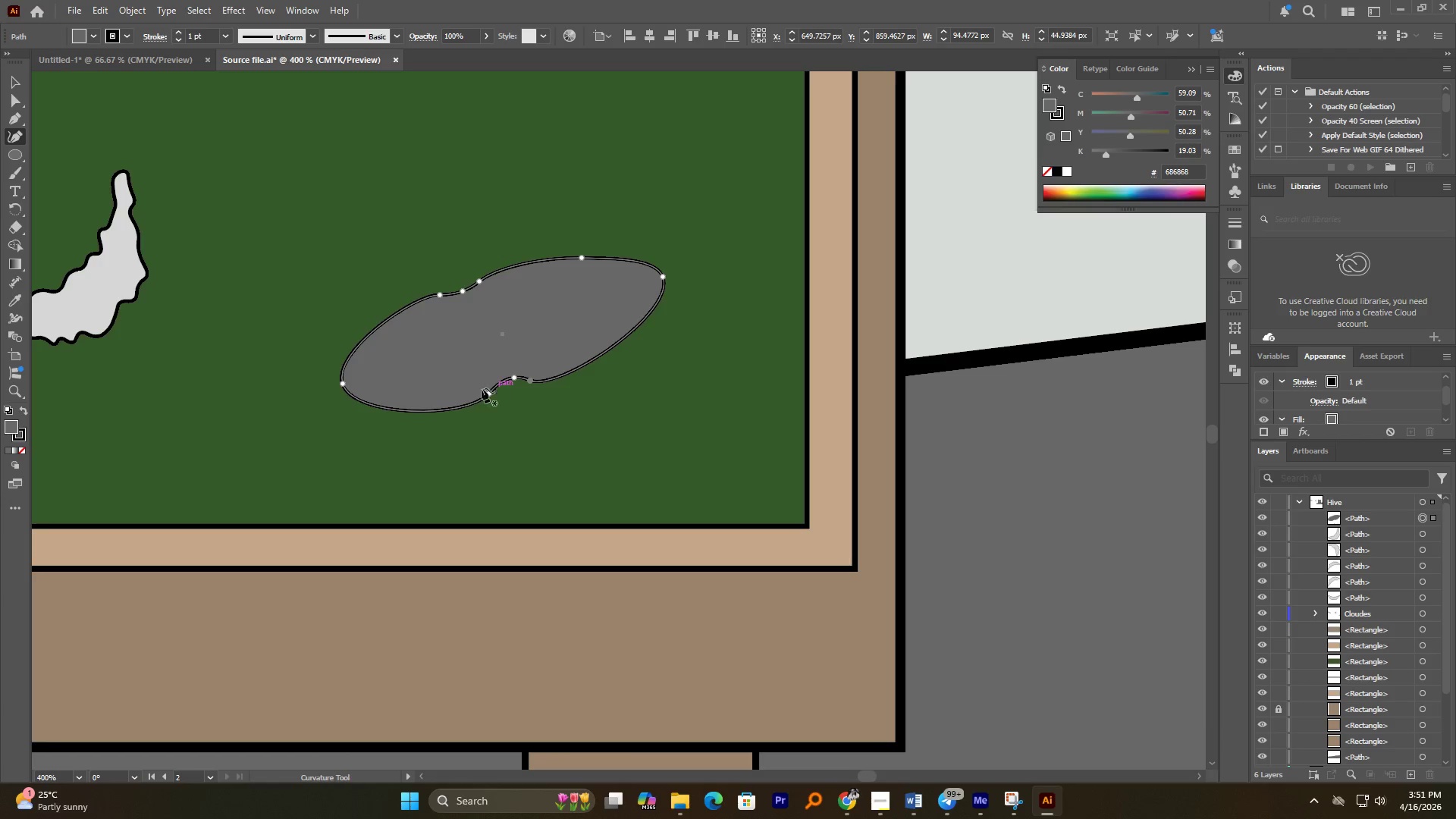 
left_click_drag(start_coordinate=[342, 385], to_coordinate=[322, 403])
 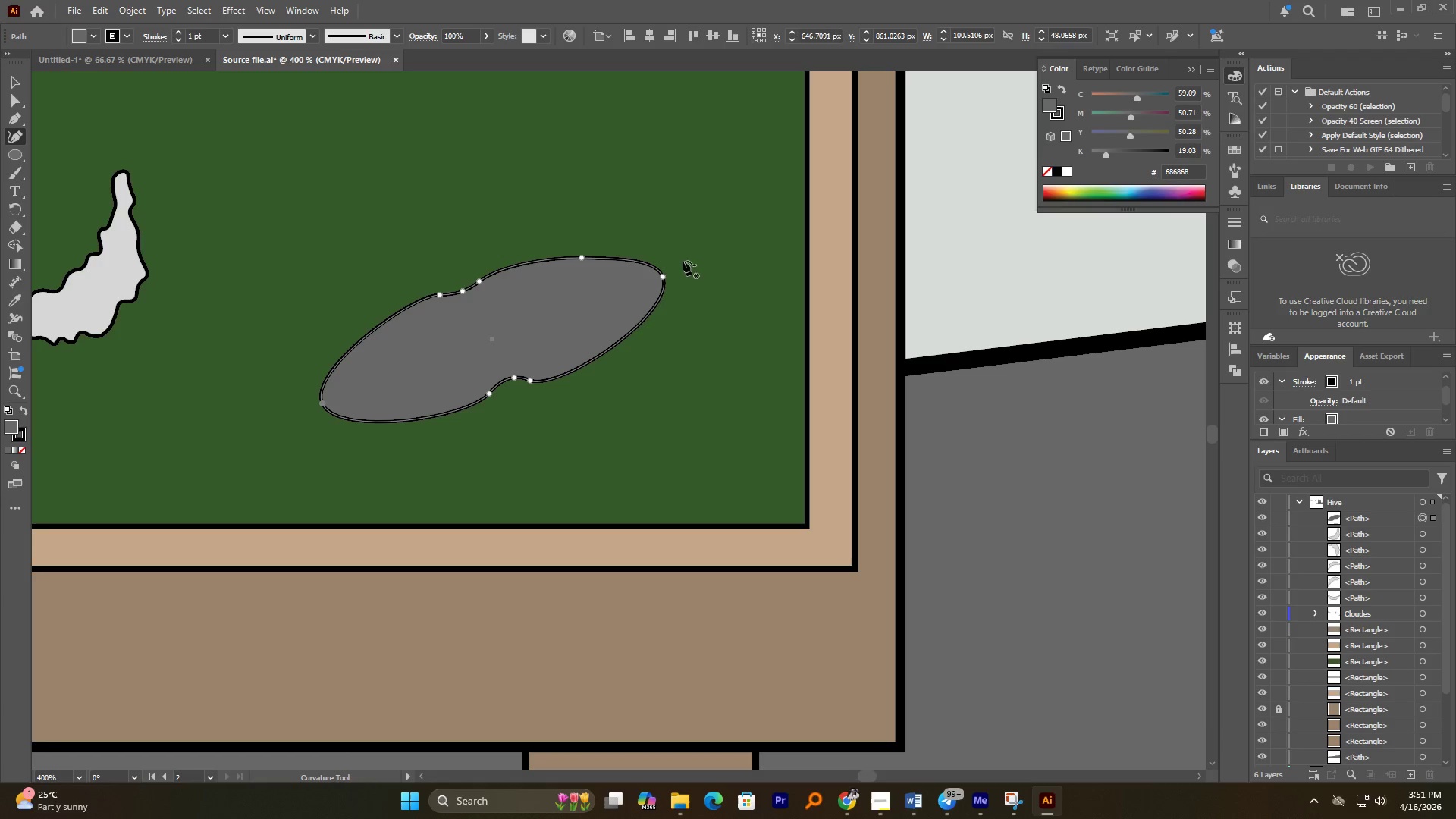 
left_click_drag(start_coordinate=[661, 275], to_coordinate=[609, 293])
 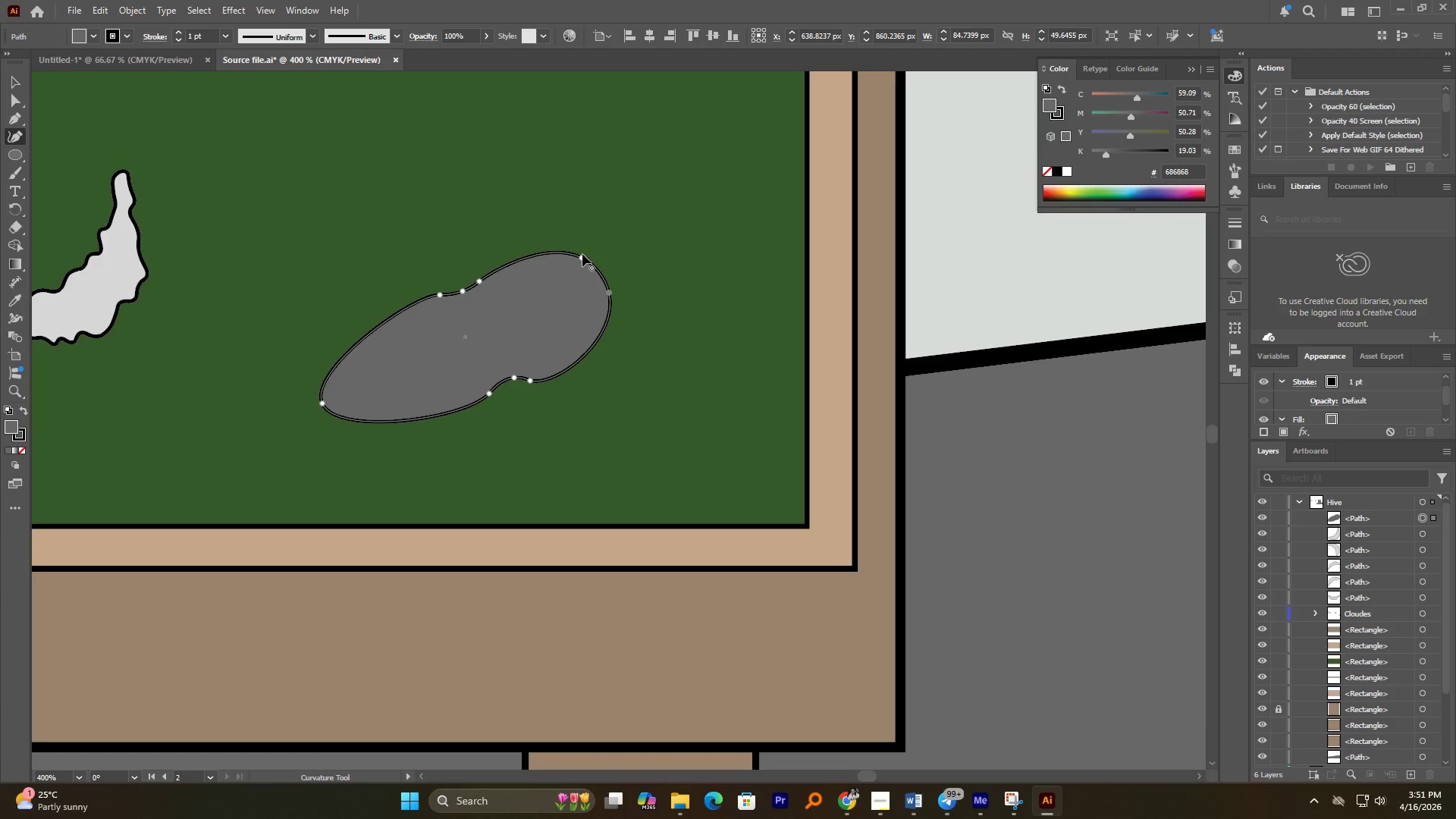 
hold_key(key=ShiftLeft, duration=1.03)
 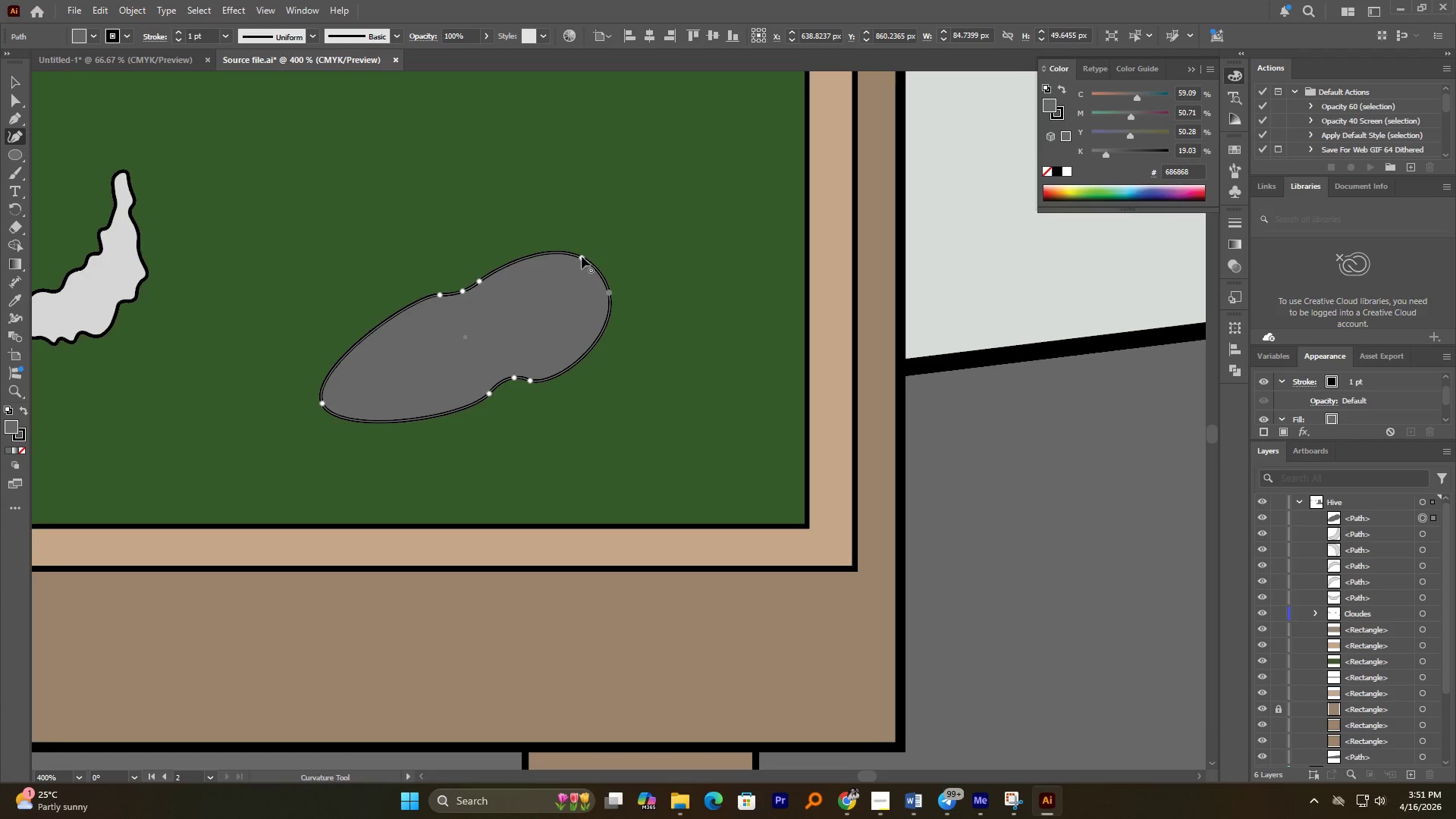 
left_click_drag(start_coordinate=[582, 253], to_coordinate=[554, 267])
 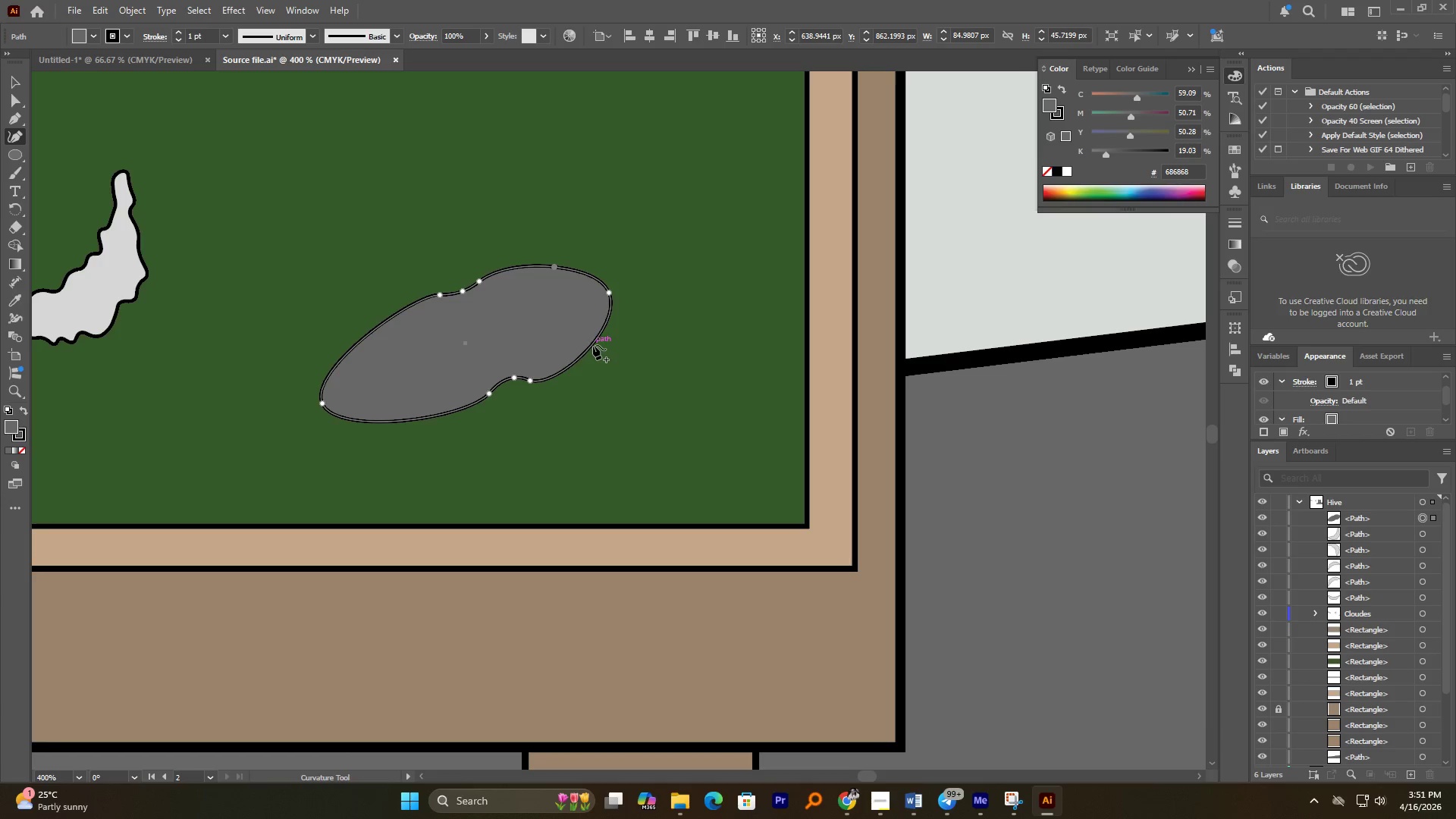 
left_click_drag(start_coordinate=[592, 343], to_coordinate=[591, 329])
 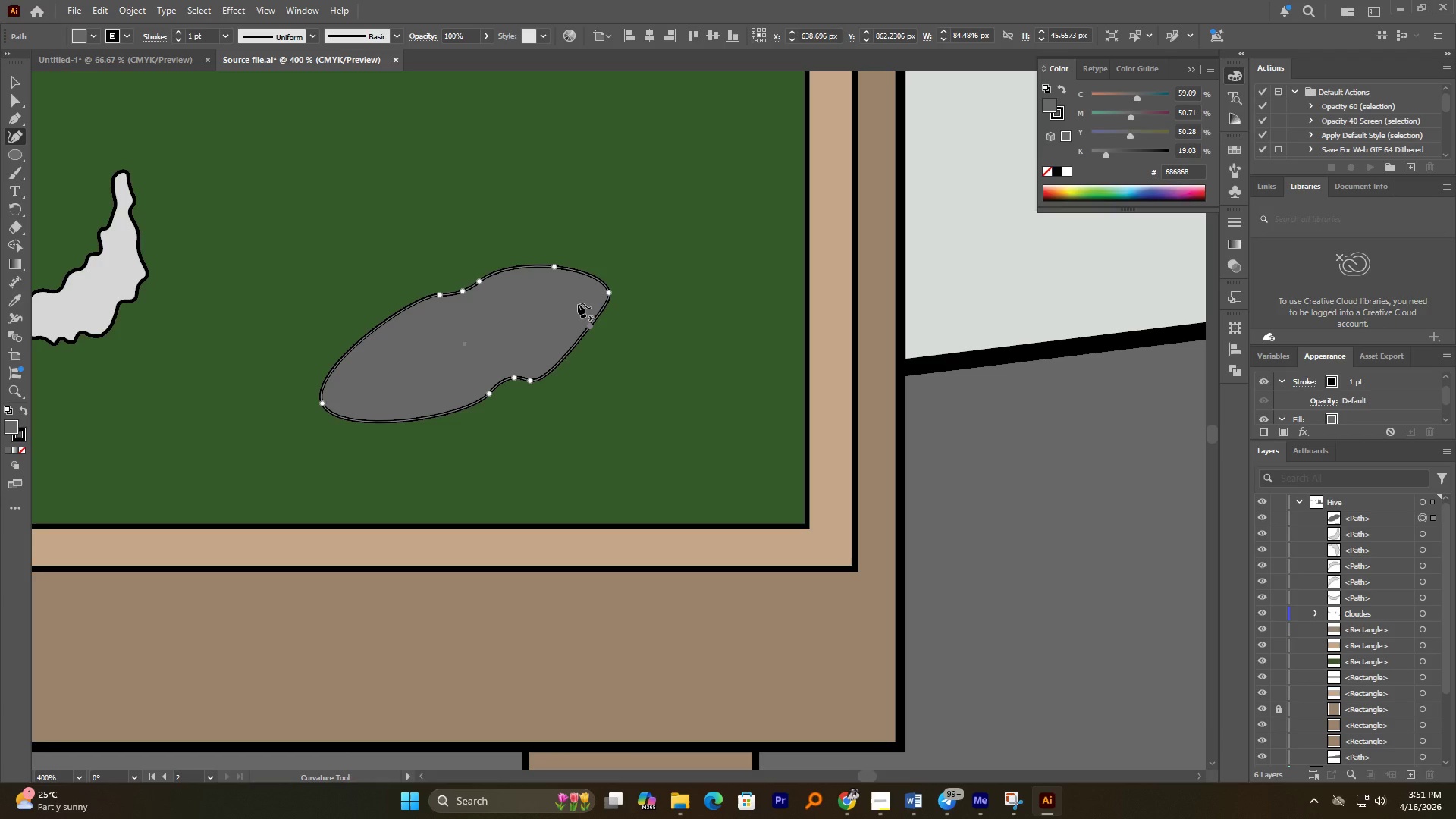 
left_click([16, 117])
 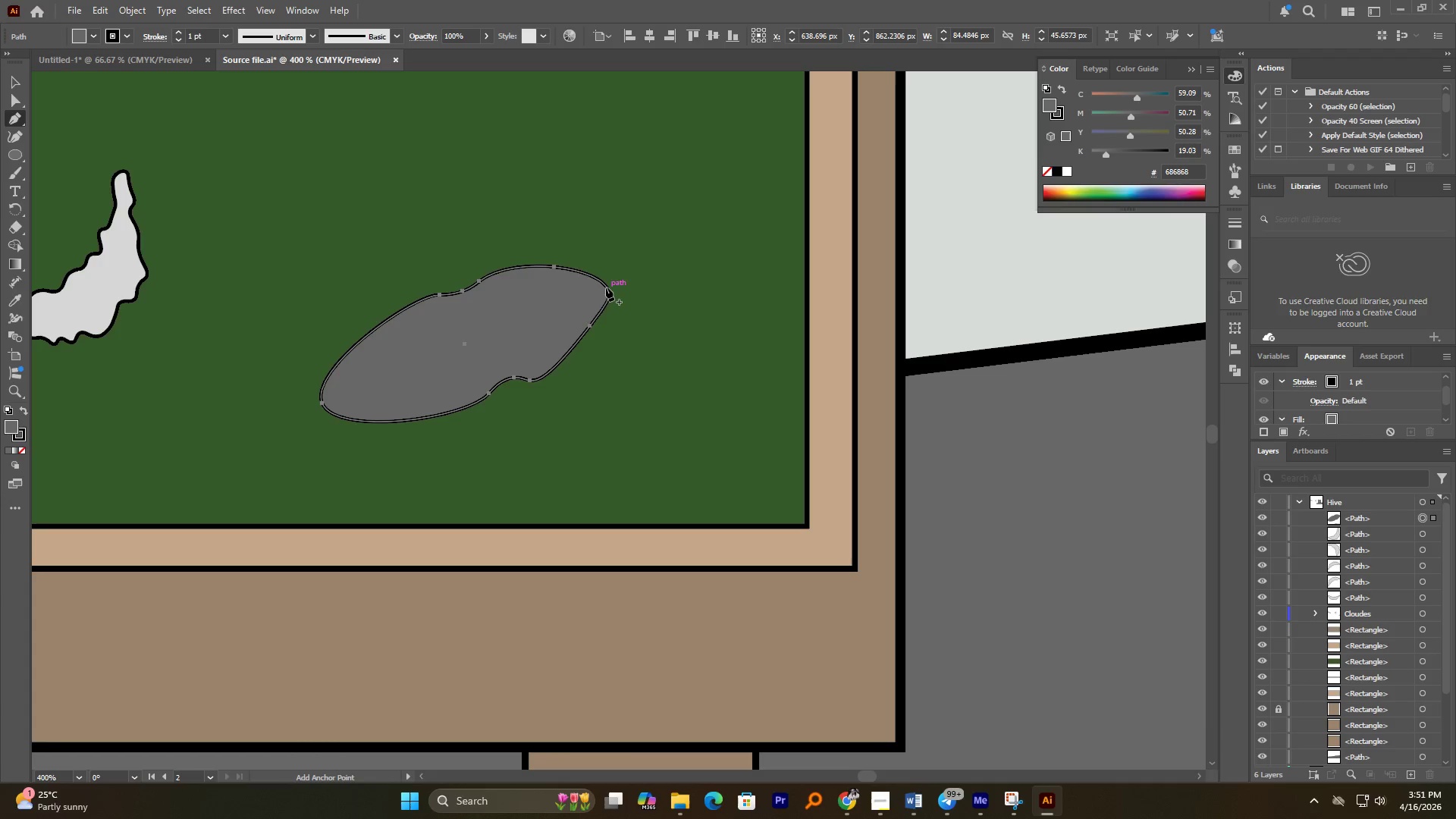 
left_click([603, 281])
 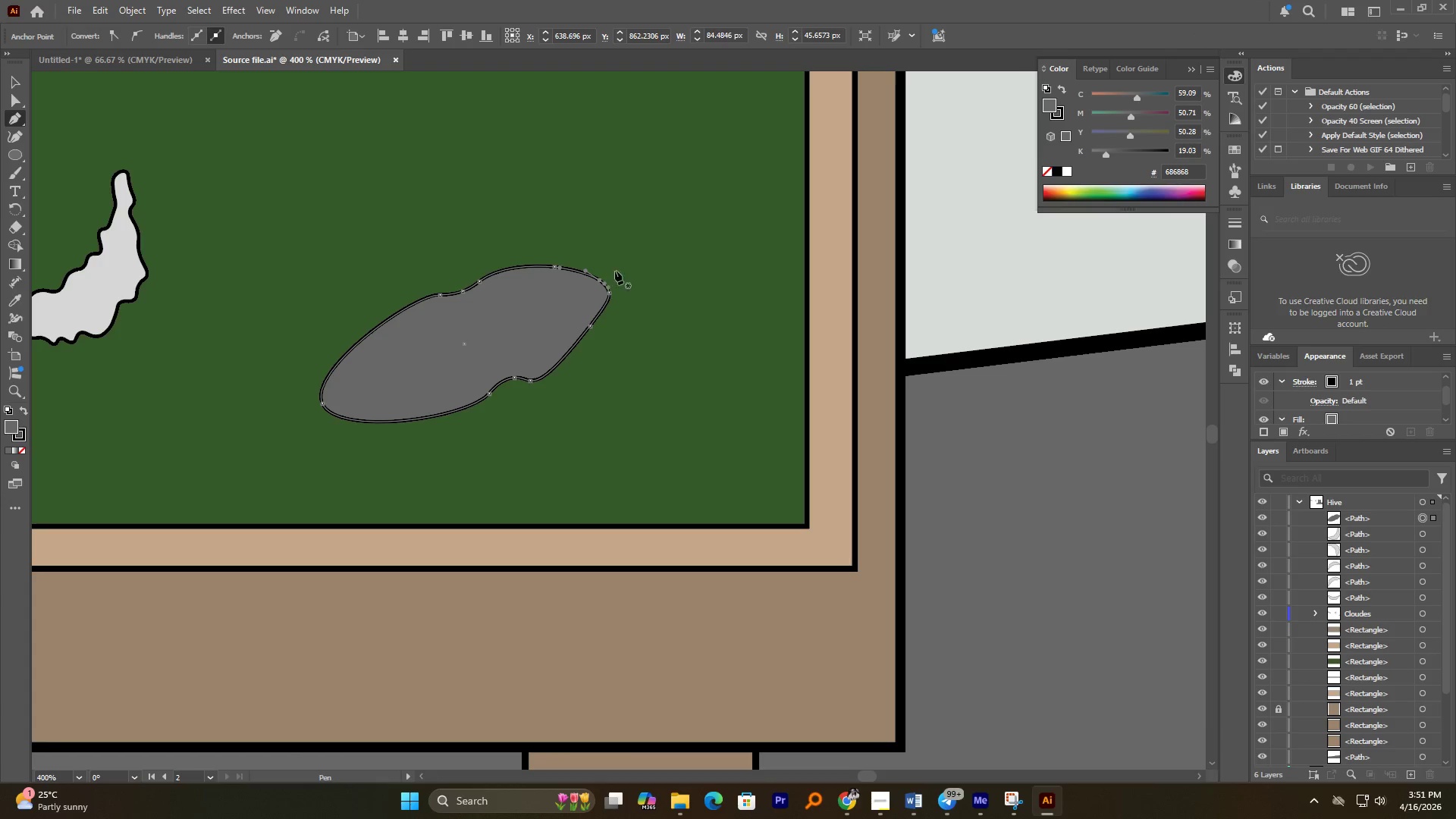 
hold_key(key=ShiftLeft, duration=0.34)
 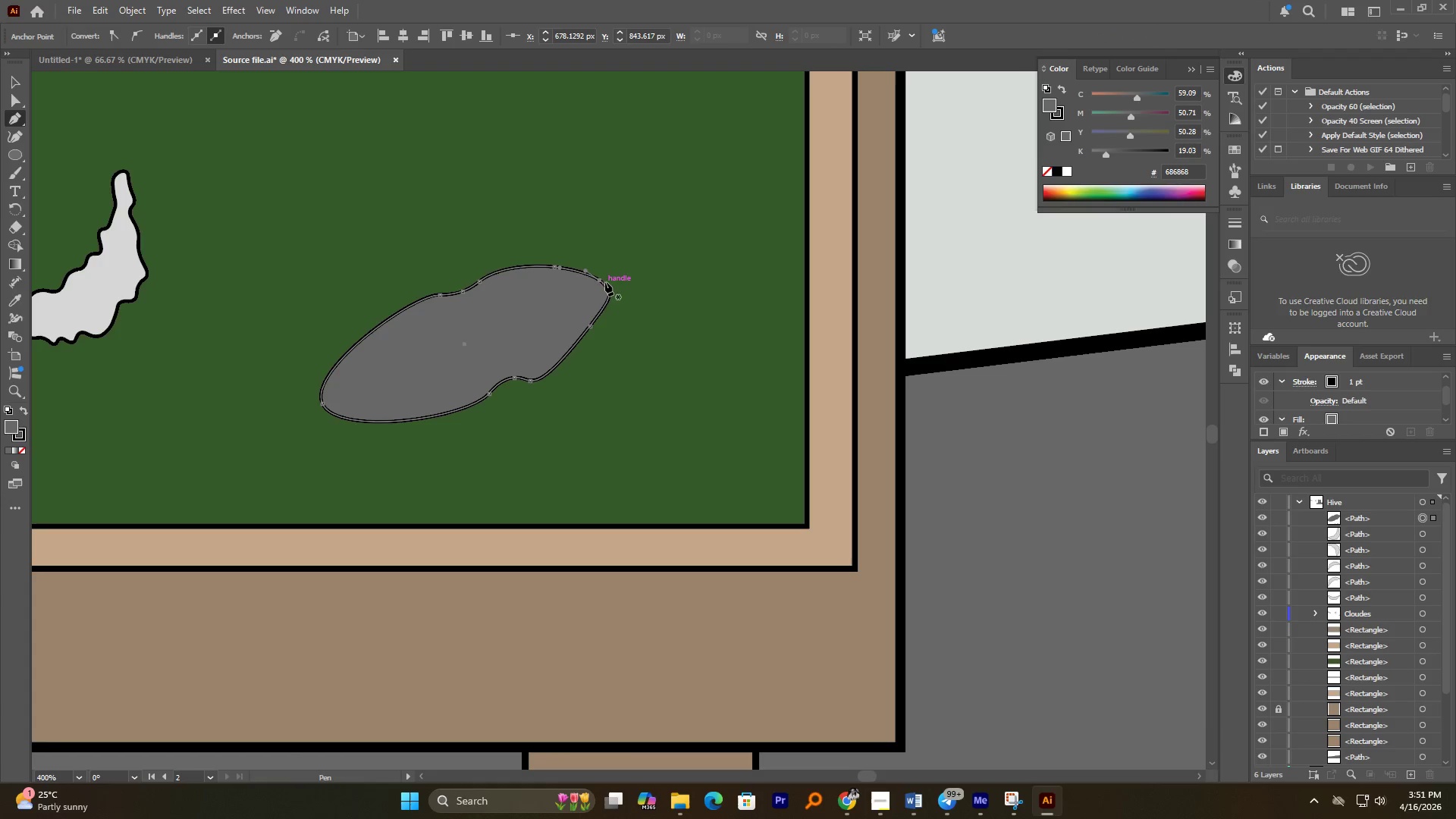 
key(Alt+AltLeft)
 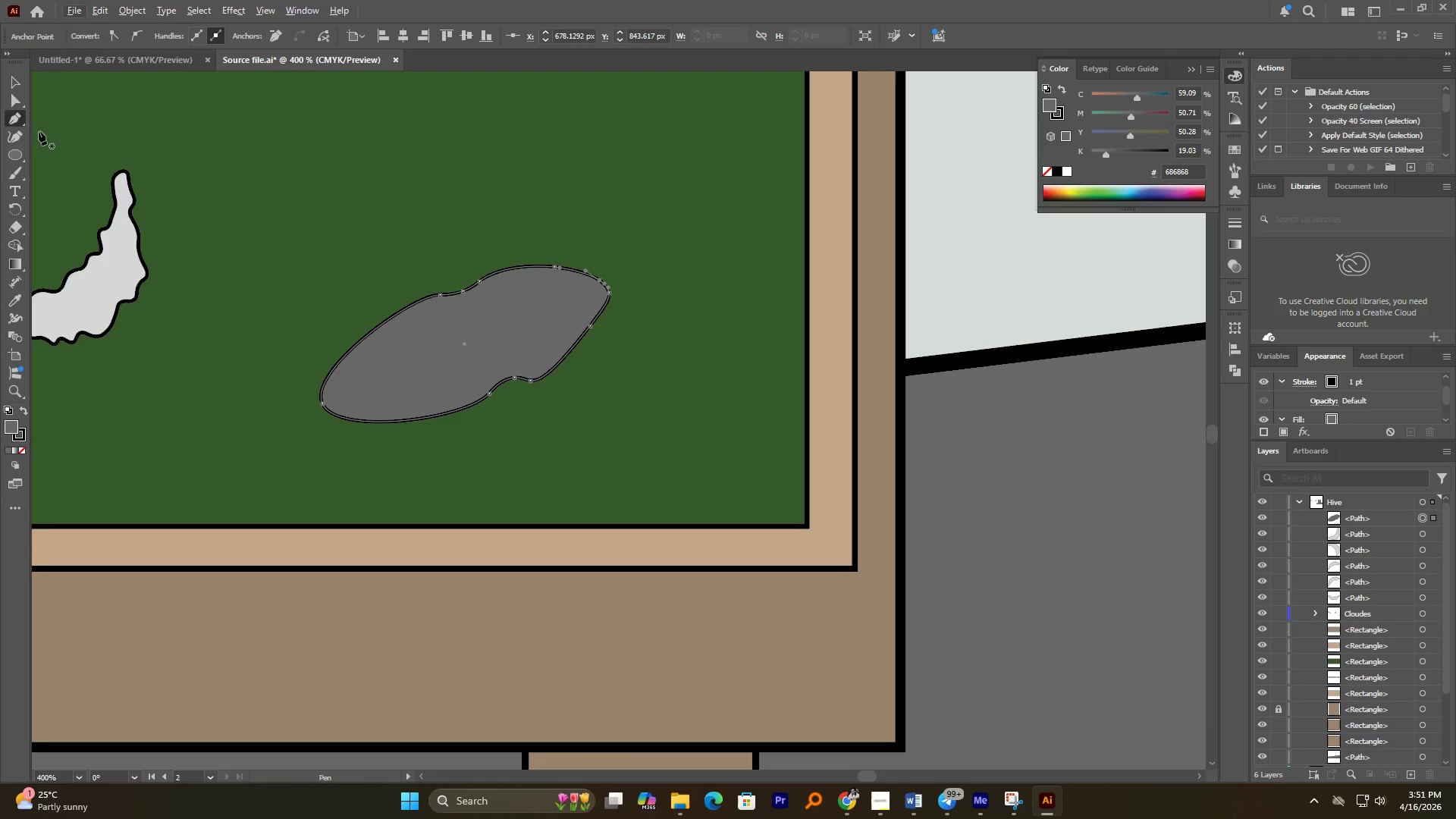 
hold_key(key=AltLeft, duration=1.42)
scroll: coordinate [594, 306], scroll_direction: up, amount: 4.0
 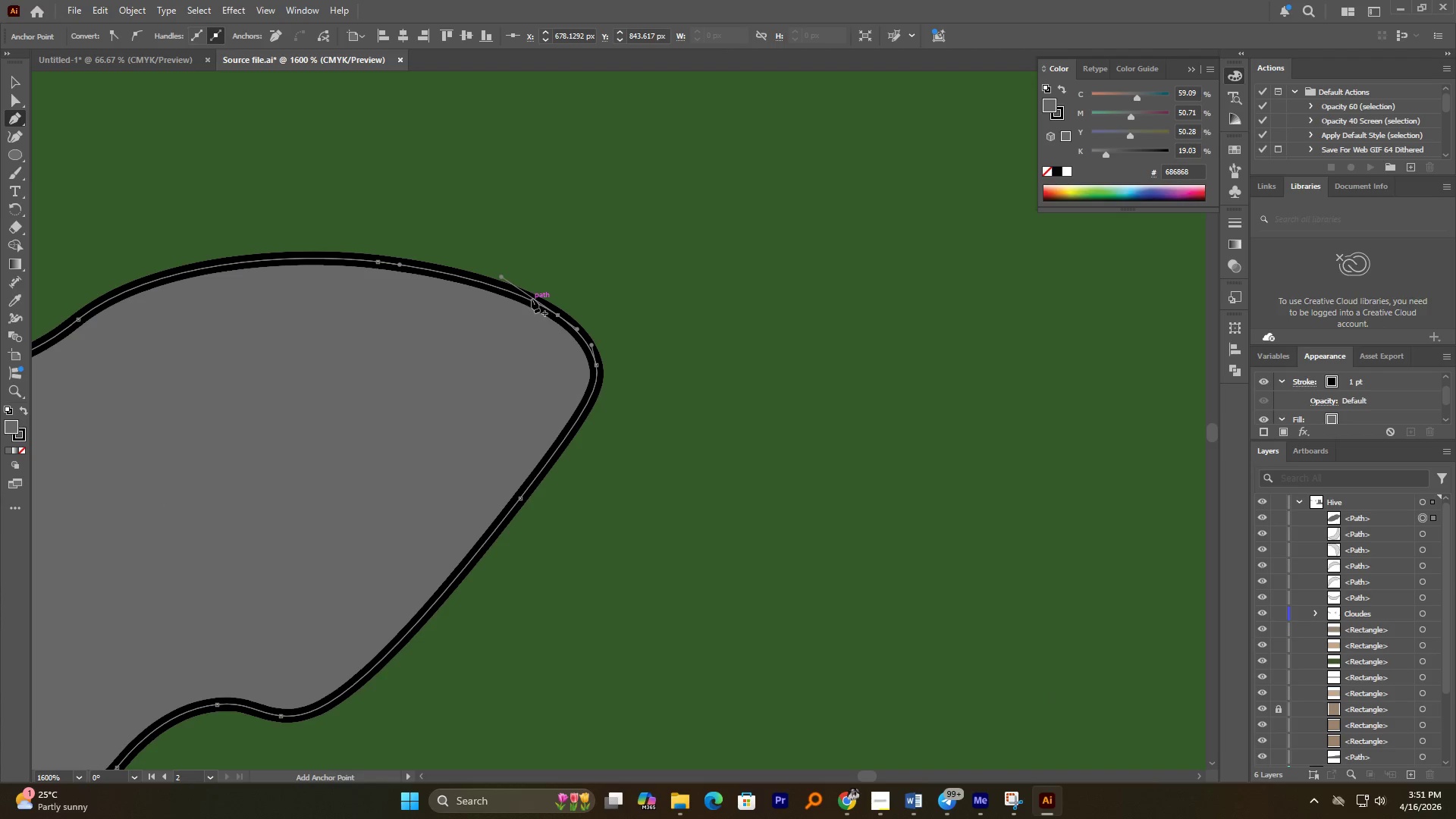 
left_click([531, 301])
 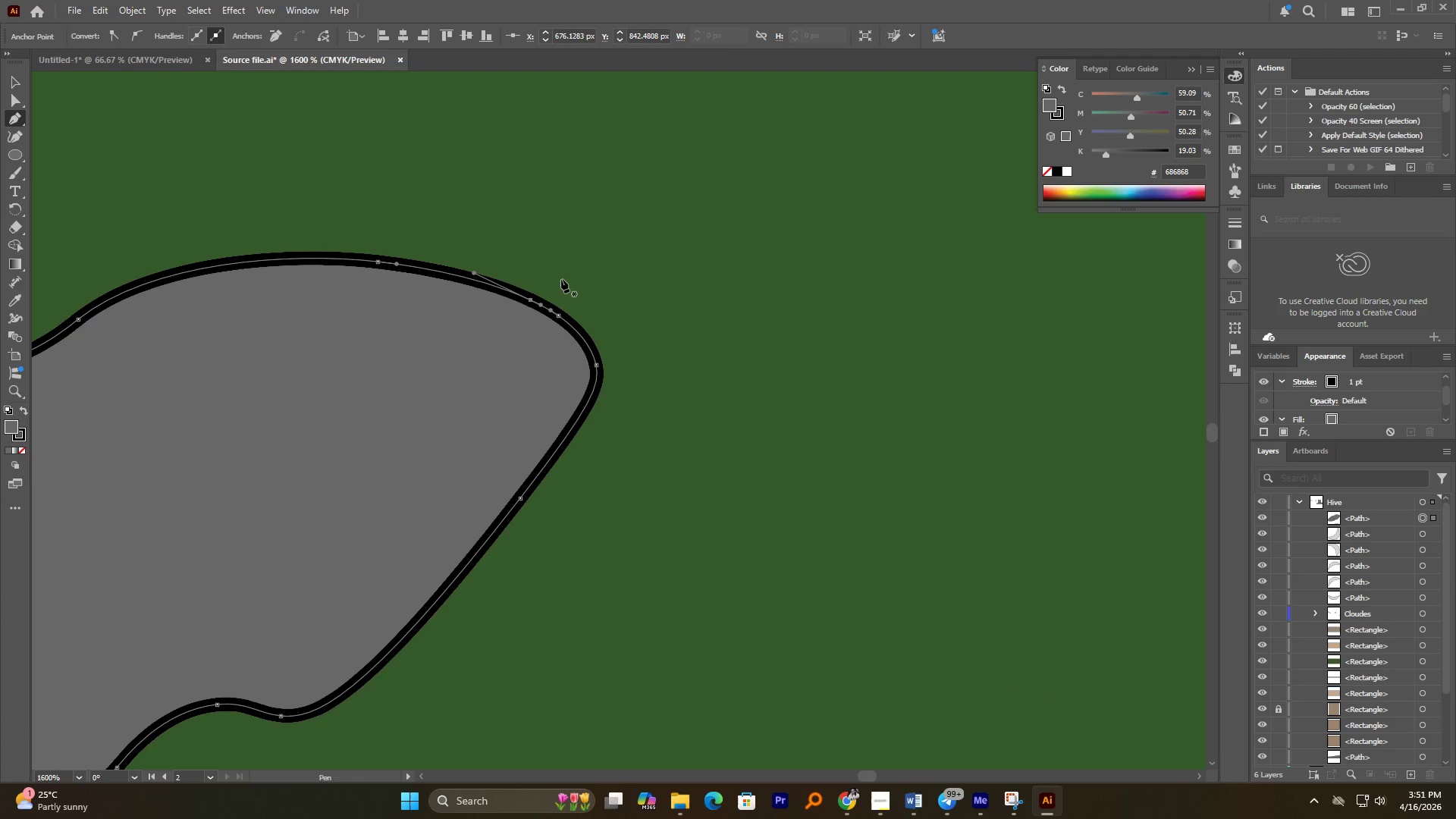 
key(Control+Shift+ShiftLeft)
 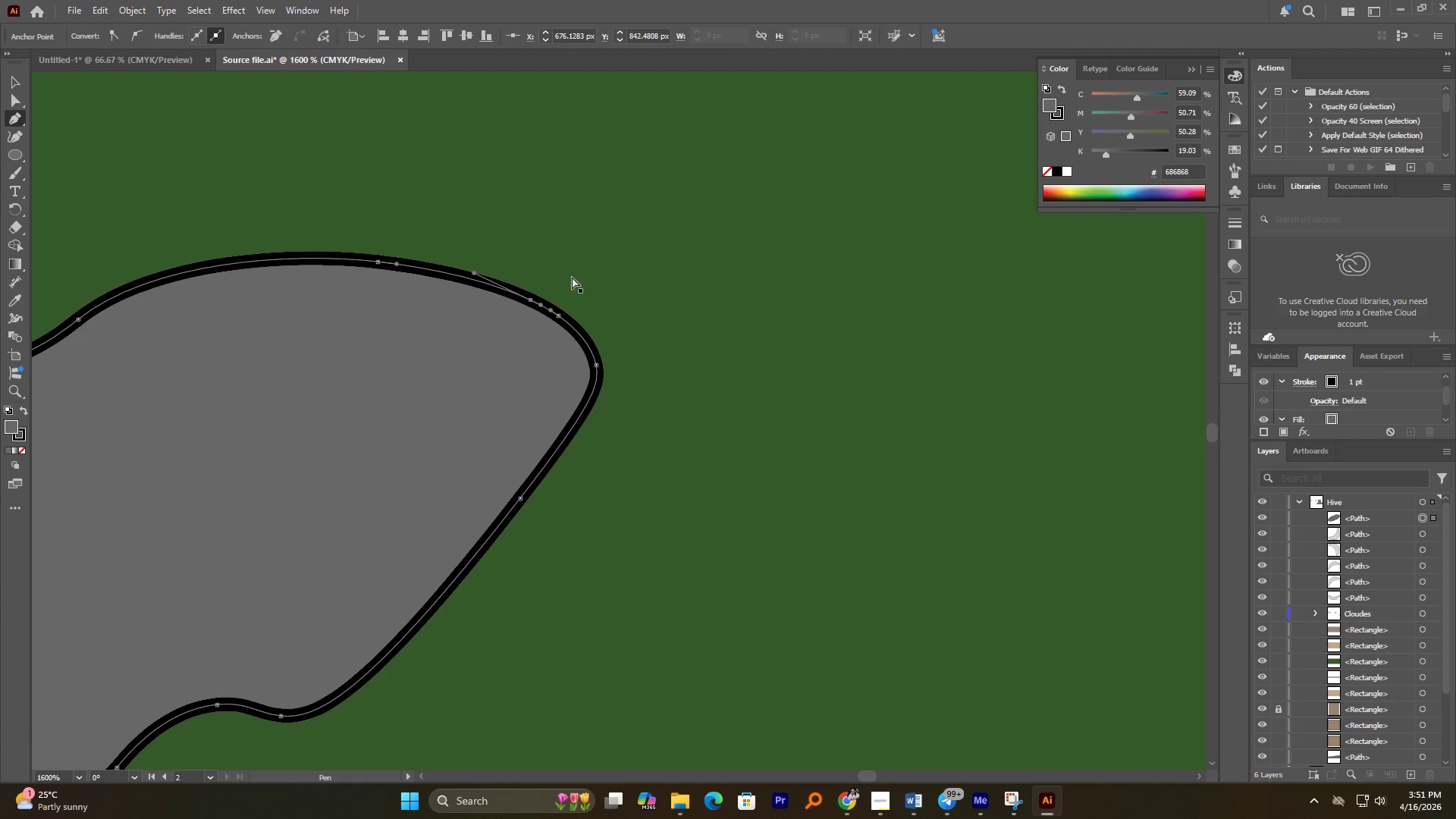 
key(Control+Z)
 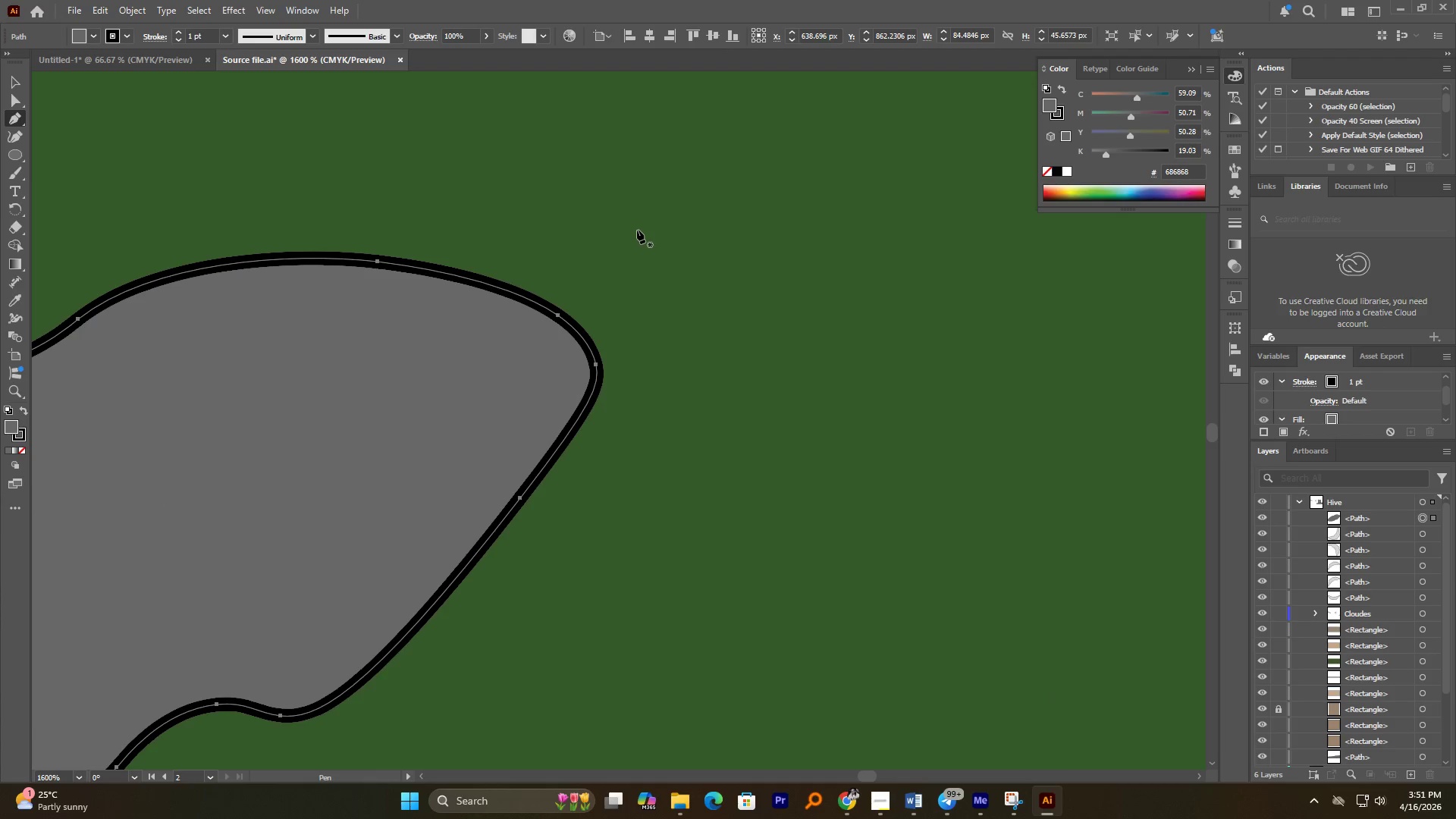 
left_click([642, 218])
 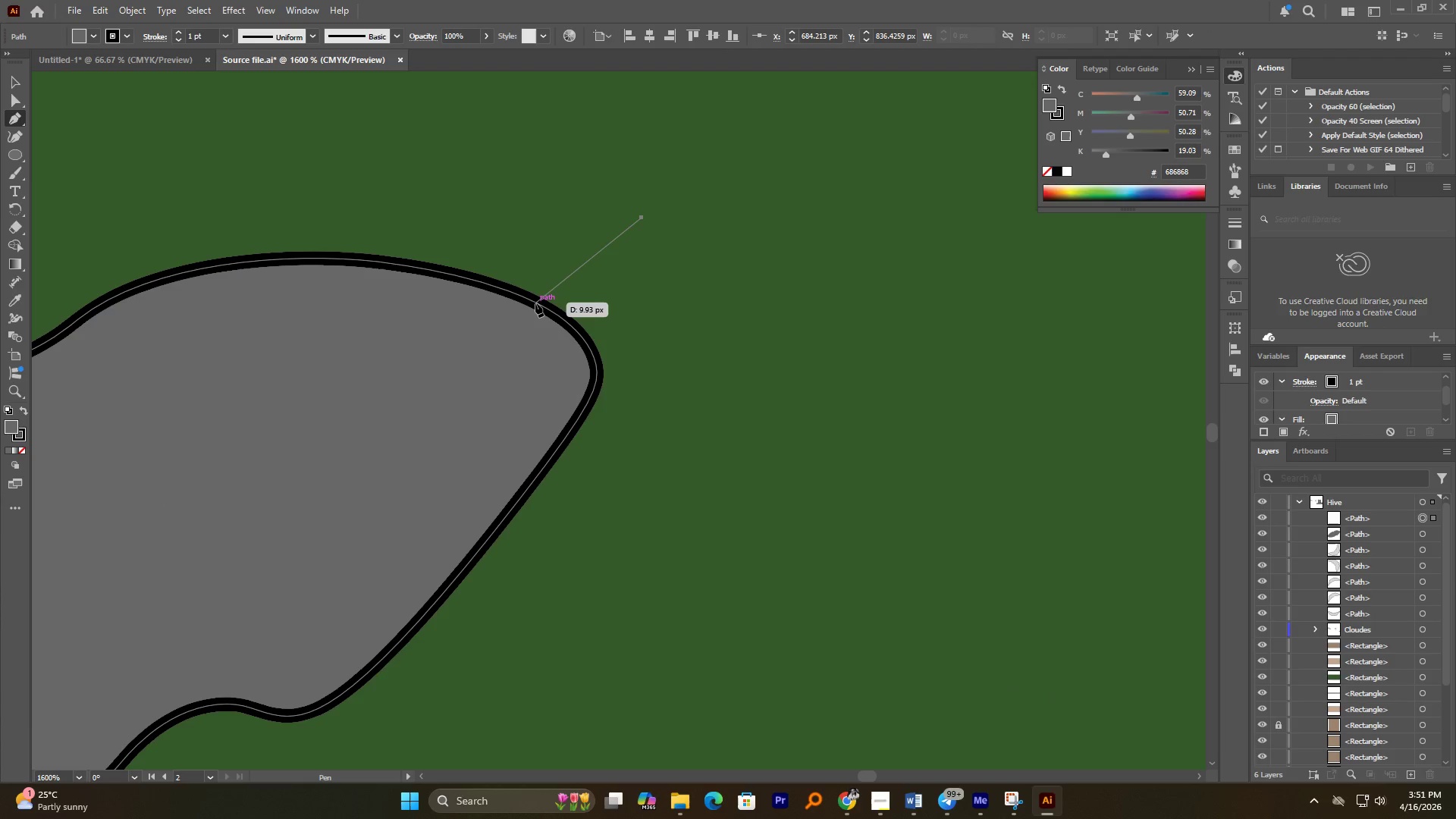 
left_click([535, 303])
 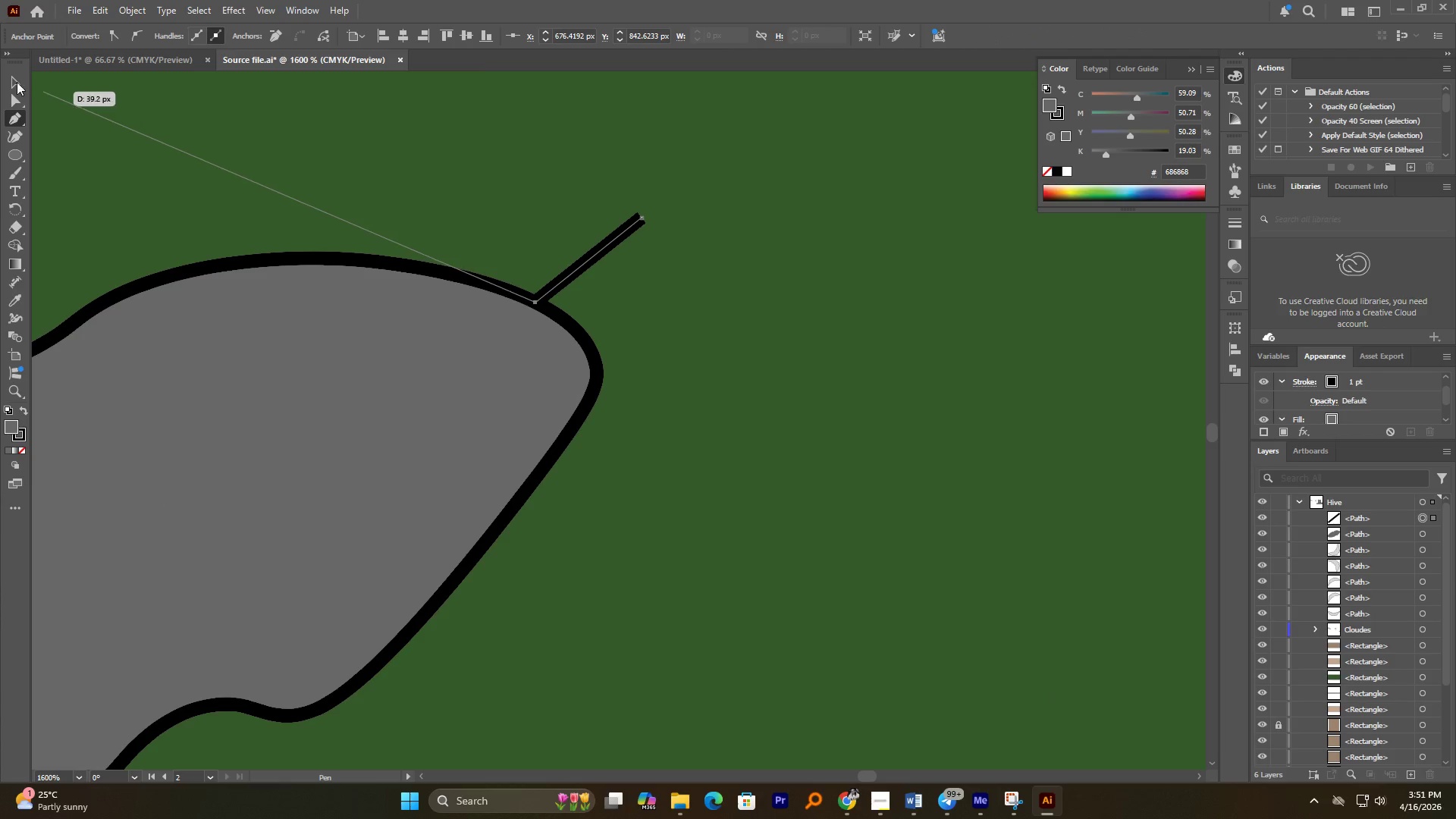 
double_click([16, 83])
 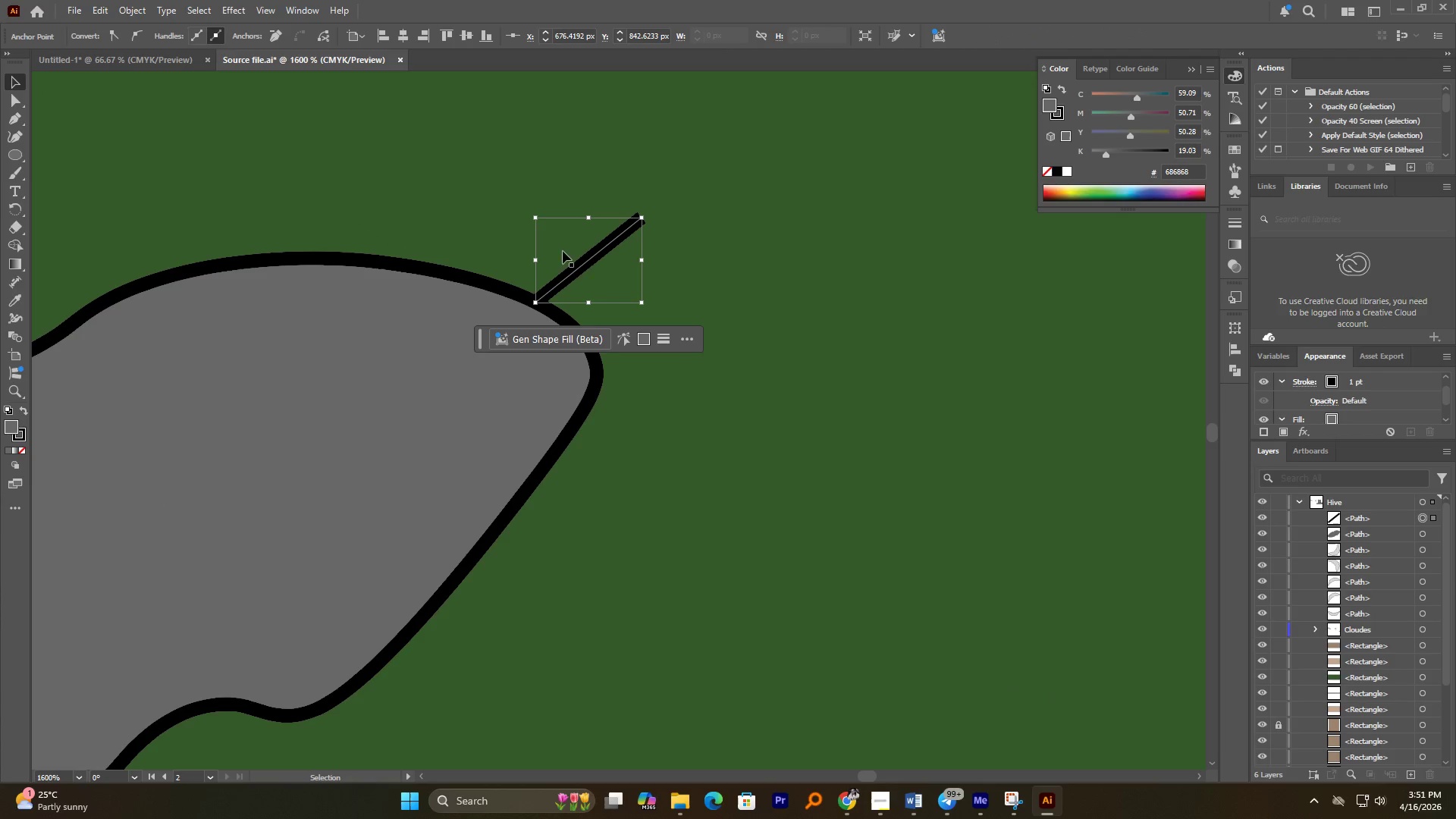 
hold_key(key=AltLeft, duration=1.38)
left_click_drag(start_coordinate=[585, 261], to_coordinate=[645, 347])
 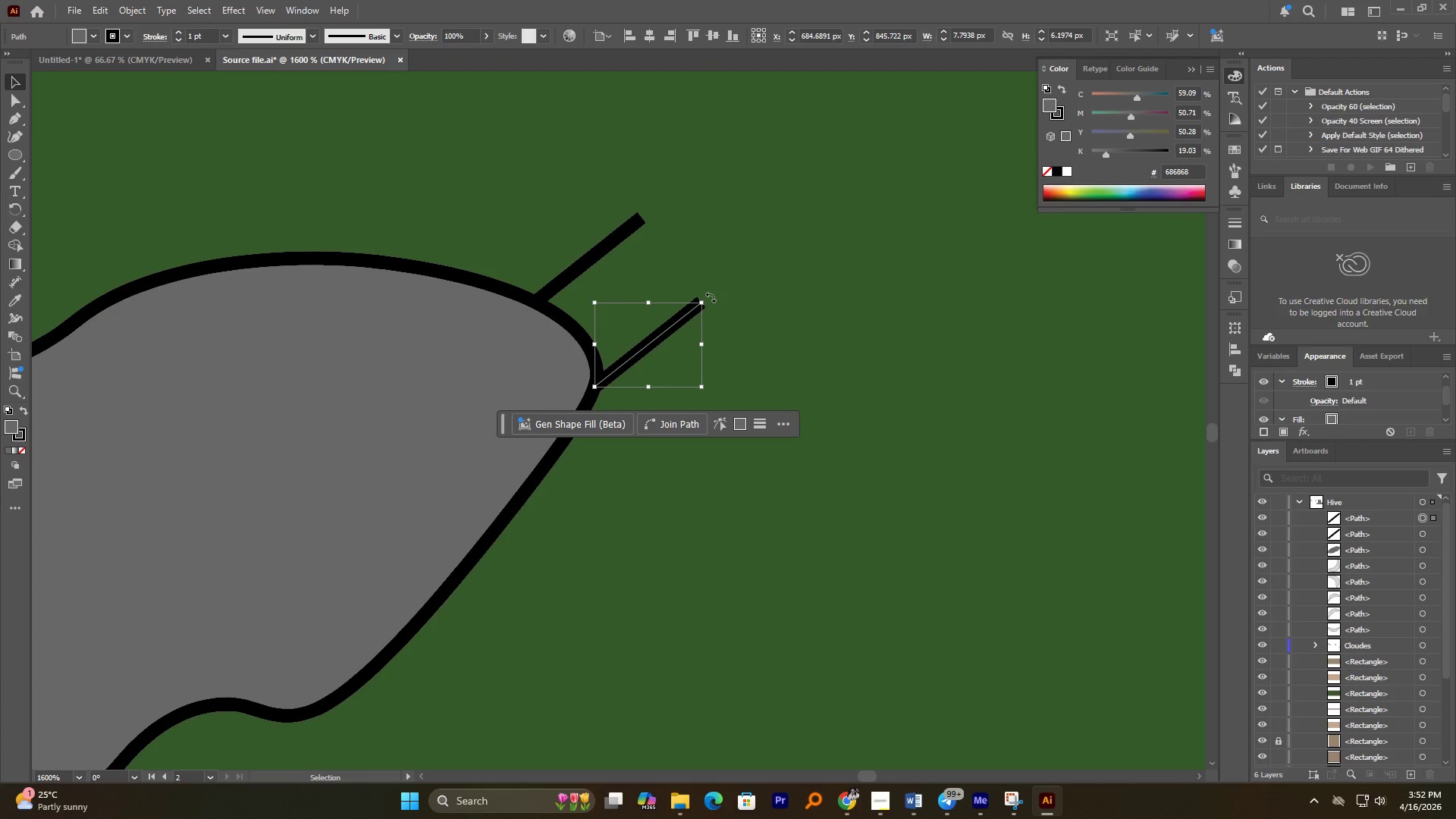 
left_click_drag(start_coordinate=[709, 300], to_coordinate=[745, 368])
 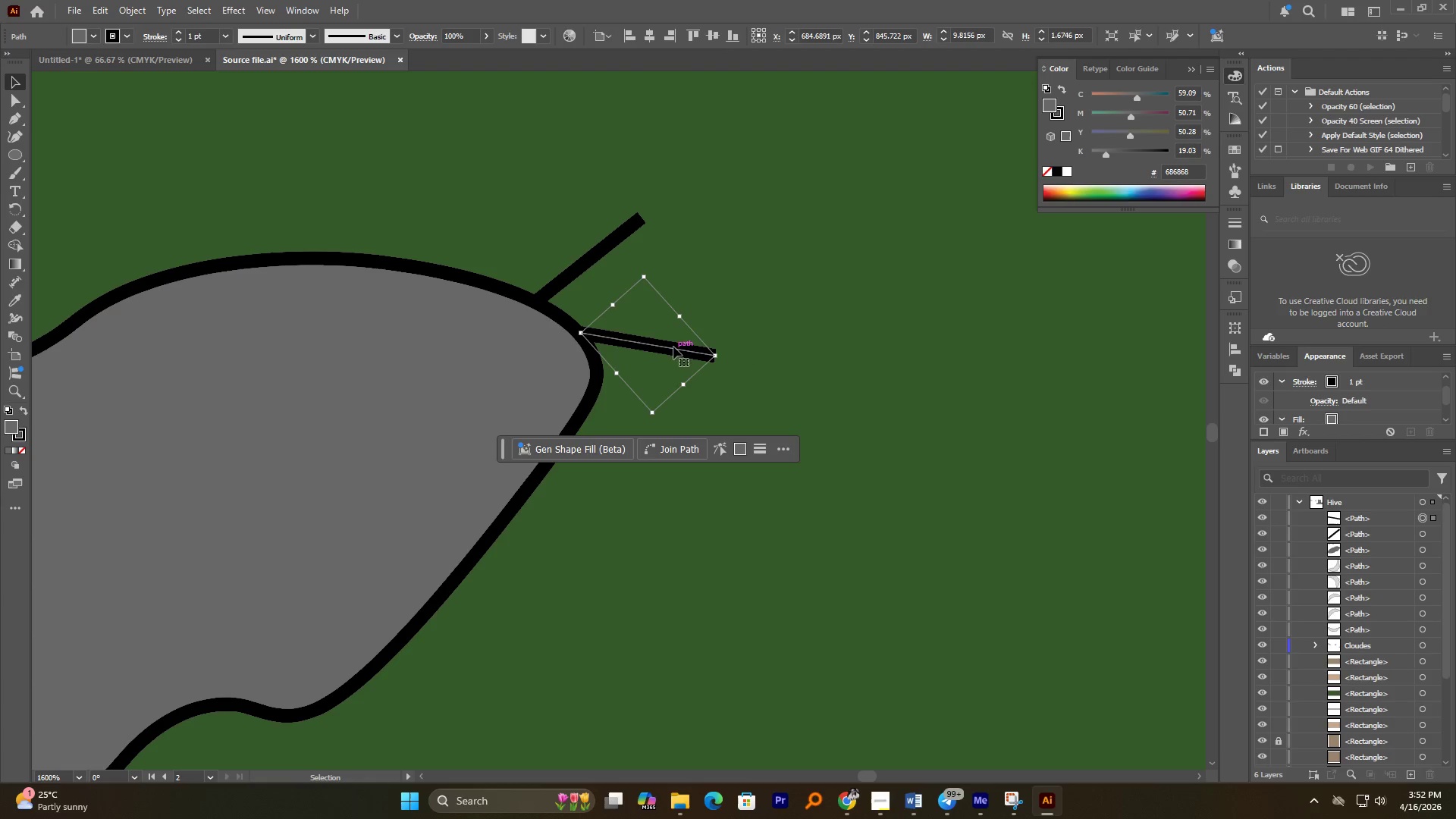 
left_click_drag(start_coordinate=[673, 340], to_coordinate=[684, 378])
 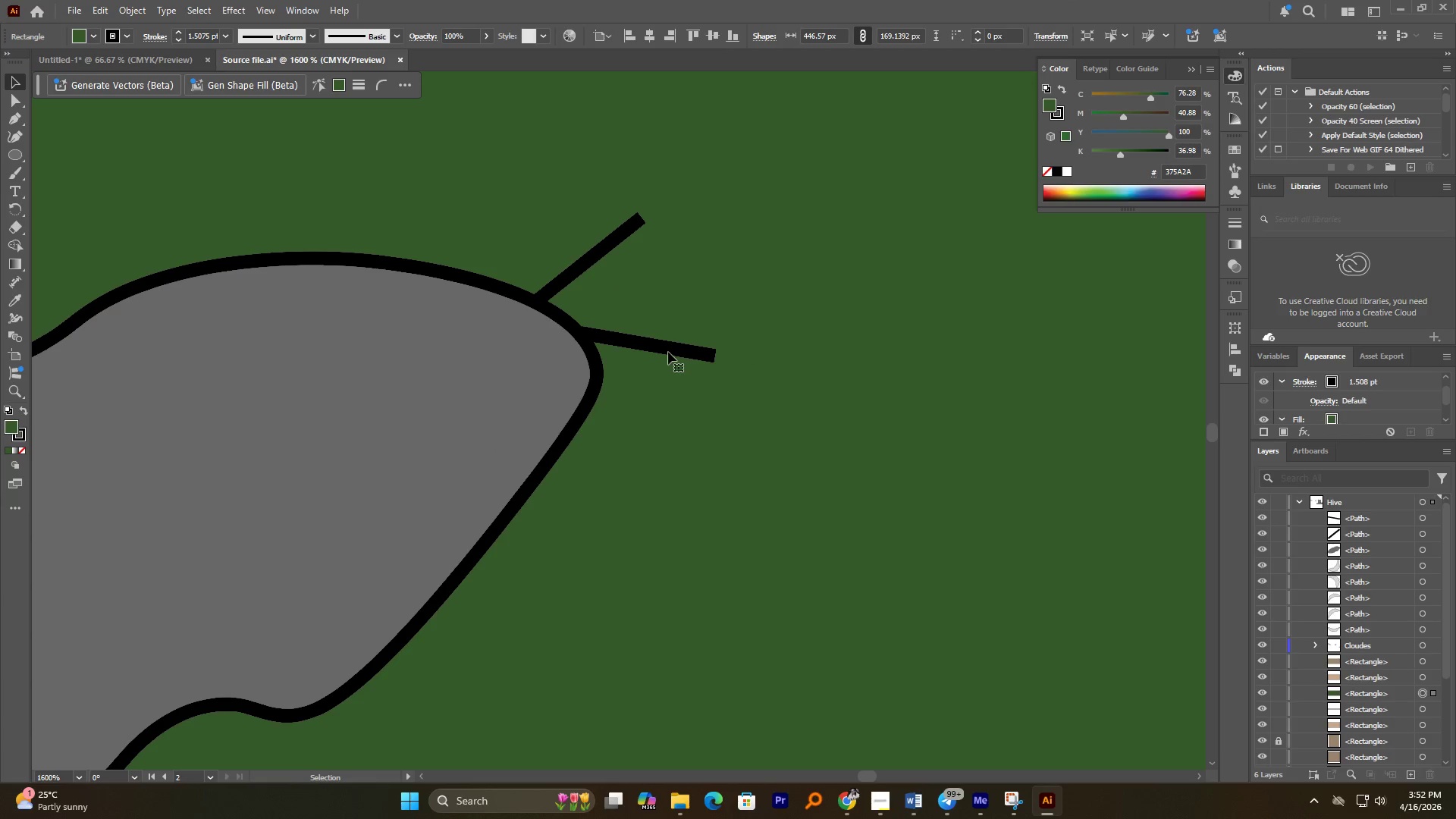 
left_click_drag(start_coordinate=[668, 350], to_coordinate=[680, 406])
 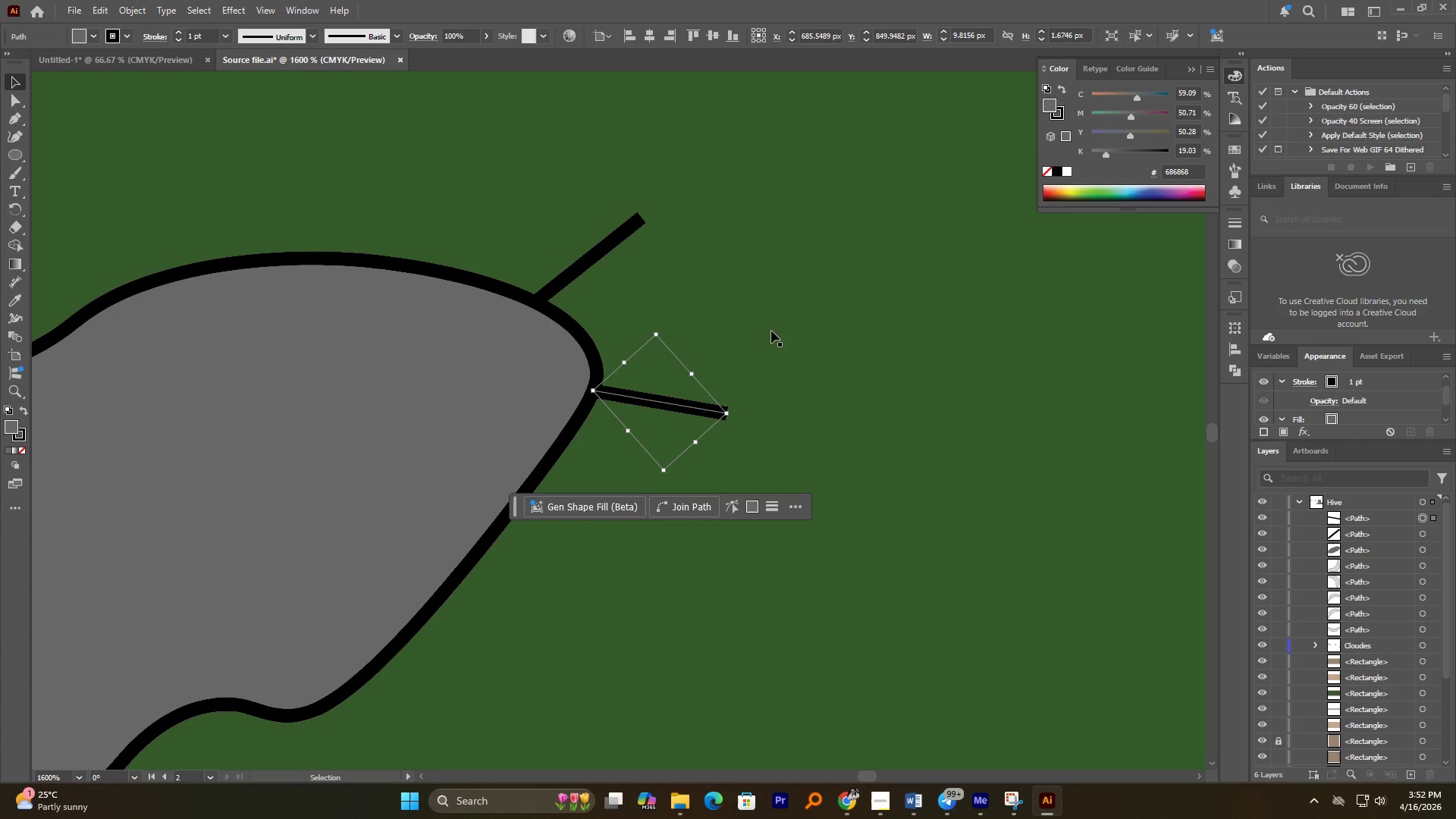 
left_click([771, 330])
 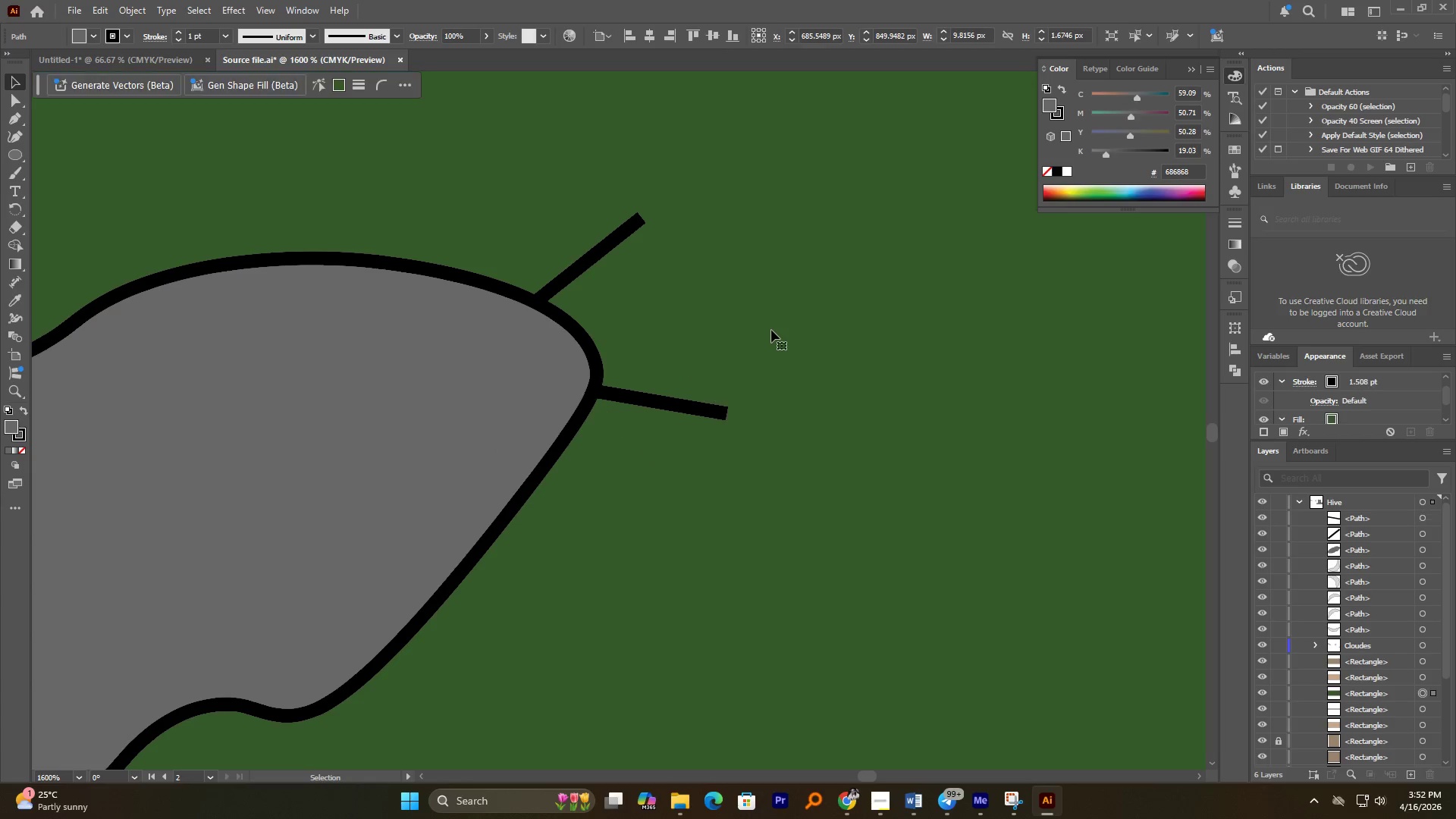 
hold_key(key=AltLeft, duration=0.91)
scroll: coordinate [766, 332], scroll_direction: down, amount: 4.0
 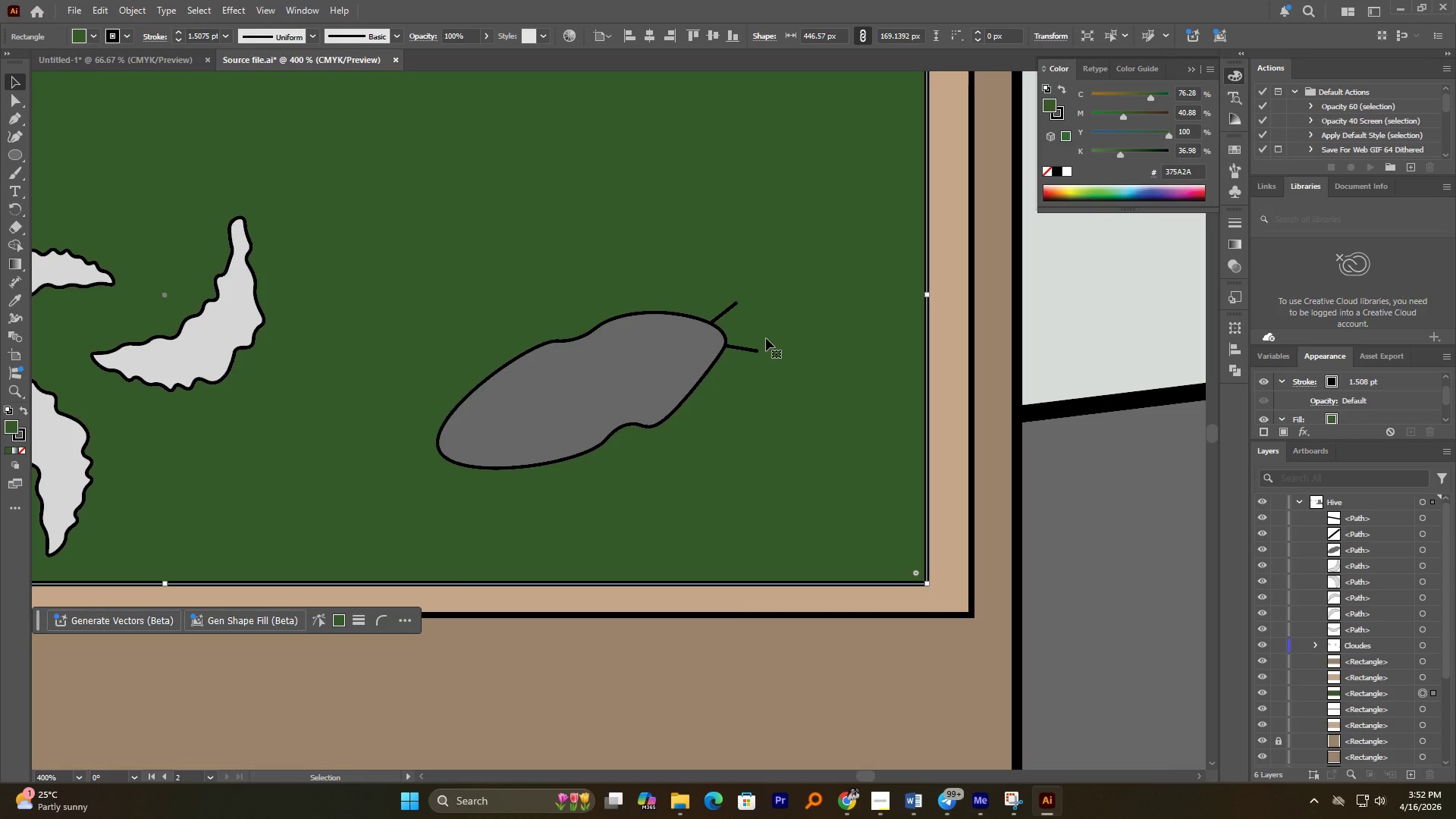 
left_click_drag(start_coordinate=[754, 350], to_coordinate=[618, 456])
 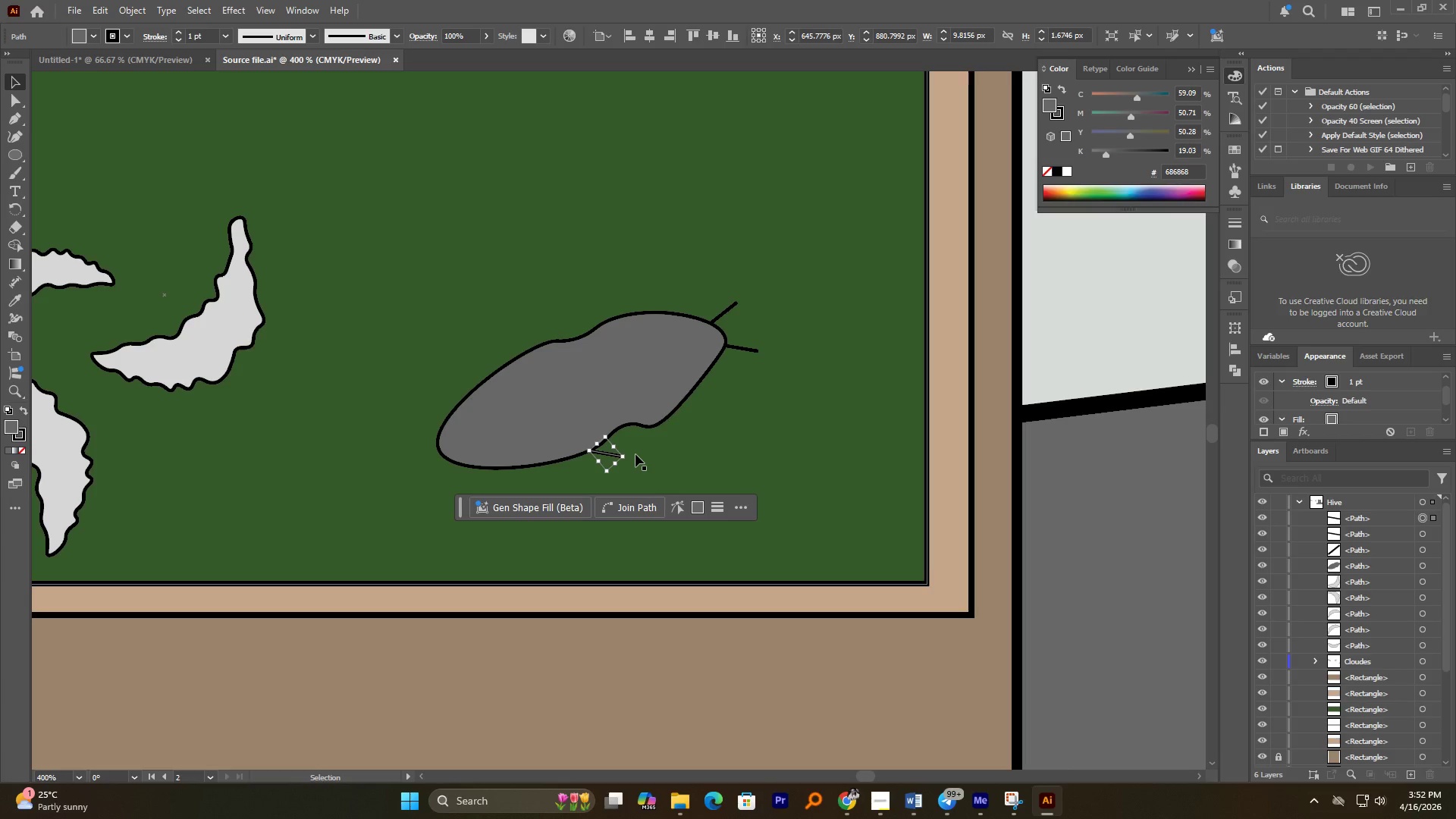 
hold_key(key=AltLeft, duration=3.39)
 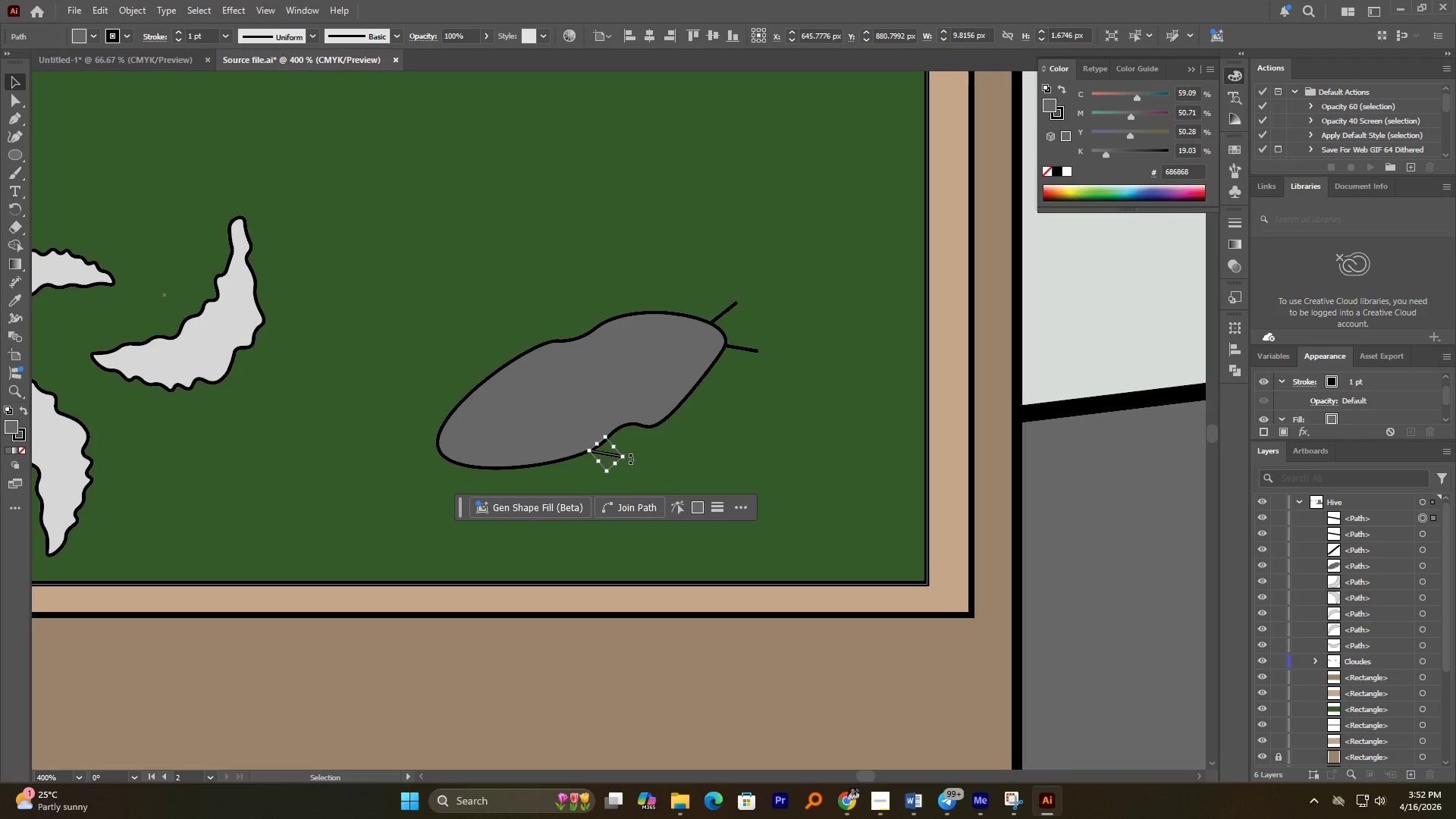 
left_click_drag(start_coordinate=[630, 459], to_coordinate=[607, 485])
 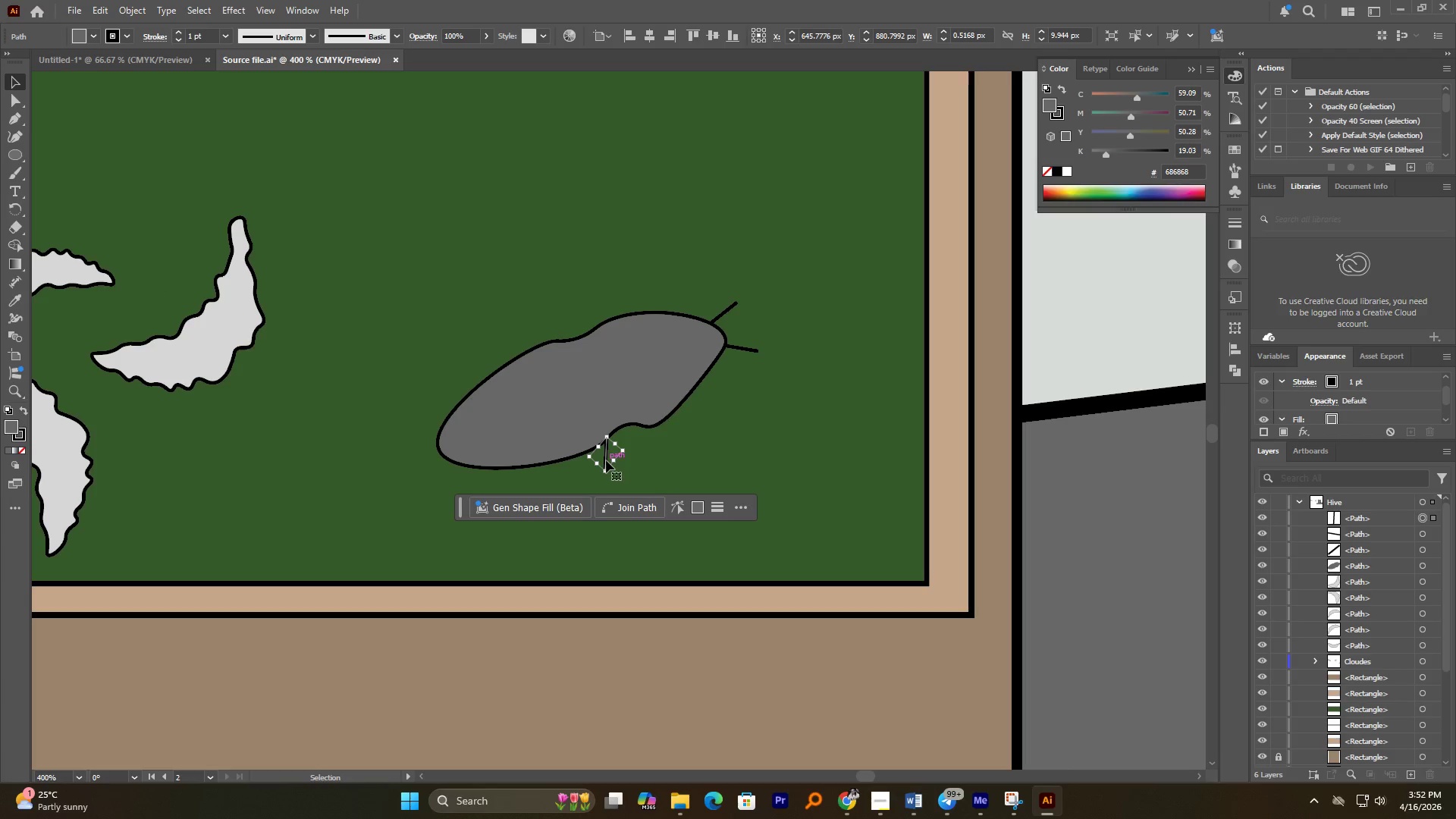 
left_click_drag(start_coordinate=[606, 460], to_coordinate=[595, 469])
 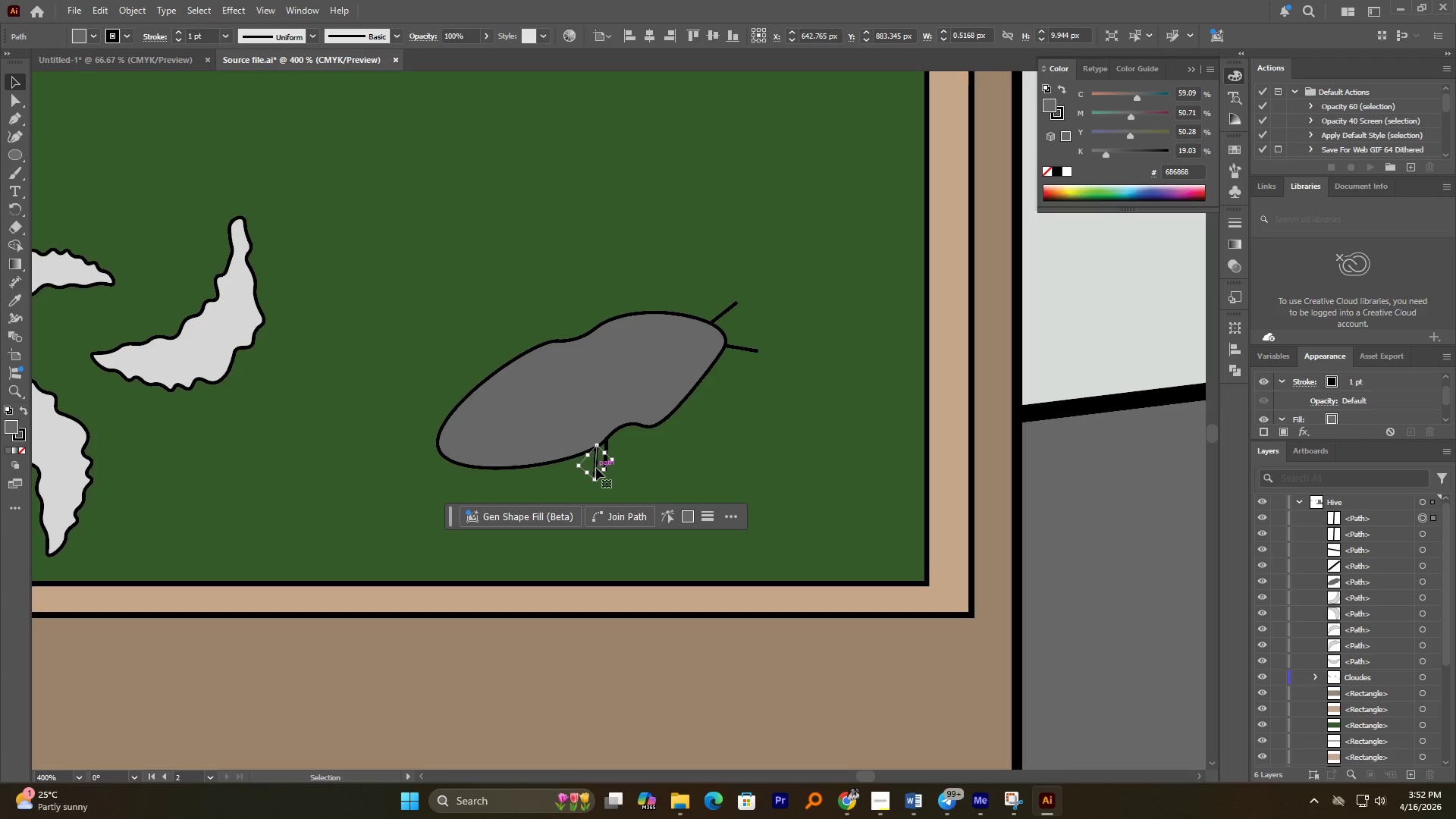 
hold_key(key=AltLeft, duration=3.47)
 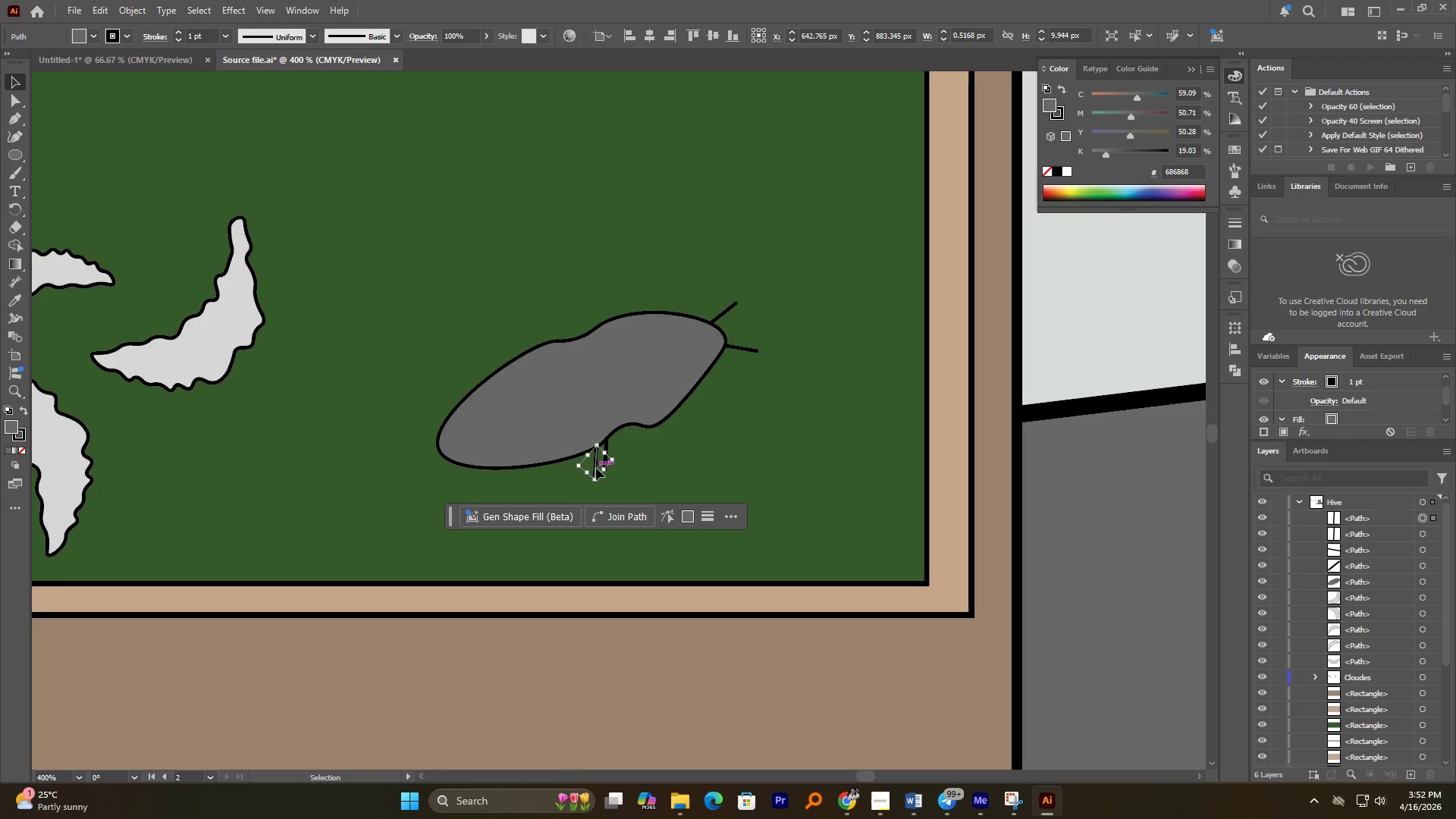 
left_click_drag(start_coordinate=[596, 468], to_coordinate=[582, 472])
 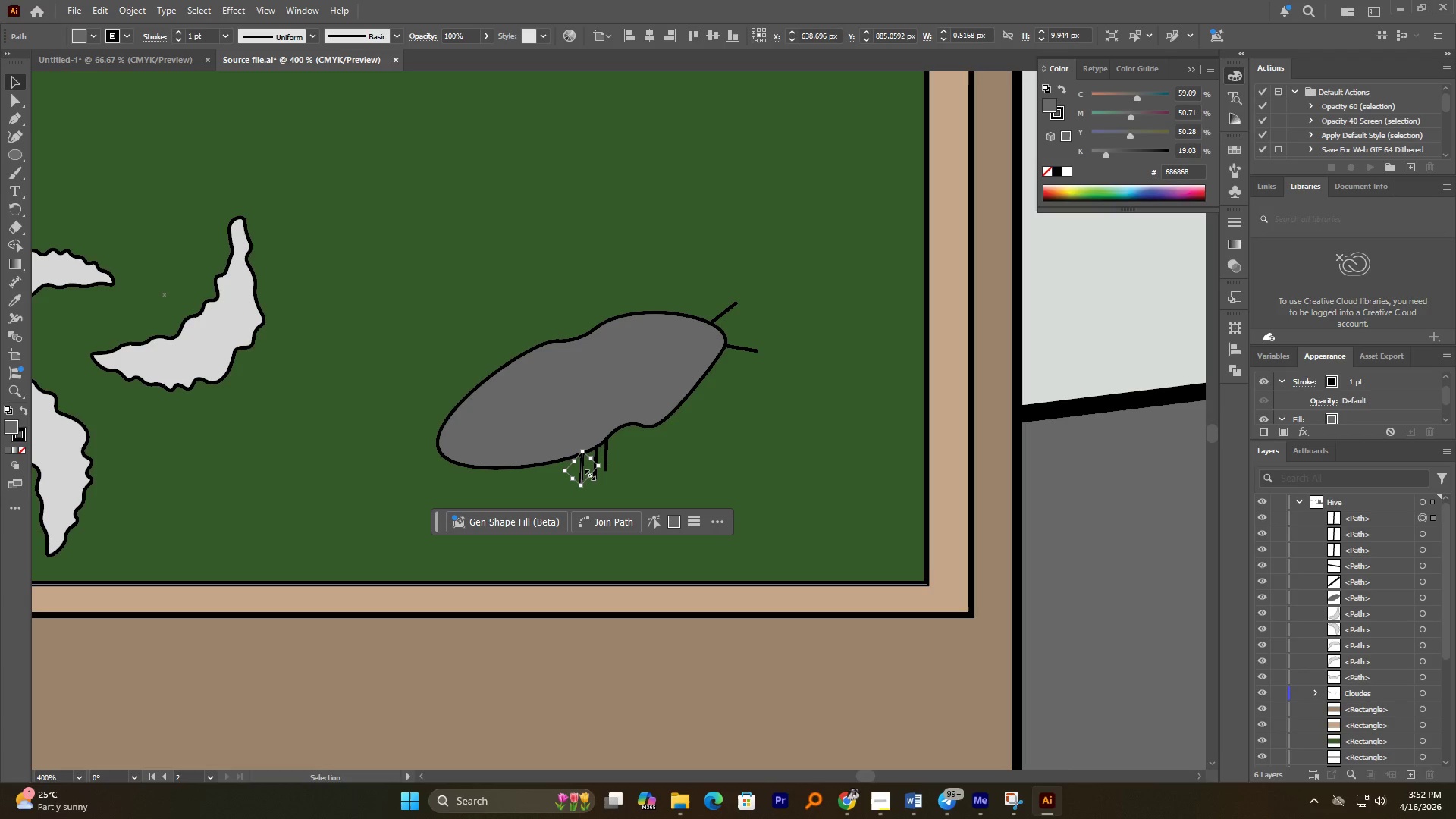 
hold_key(key=AltLeft, duration=2.22)
 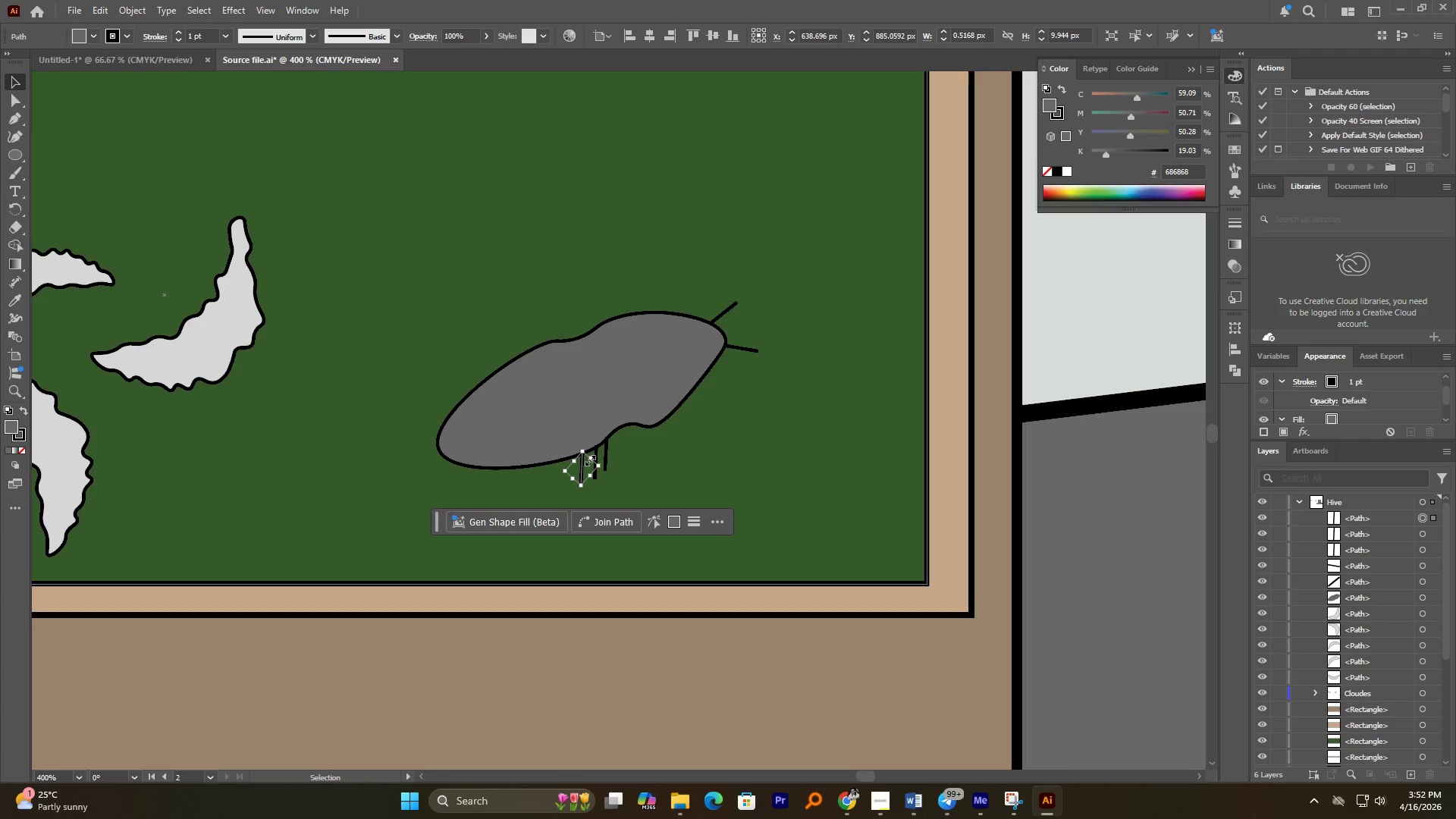 
wait(24.42)
 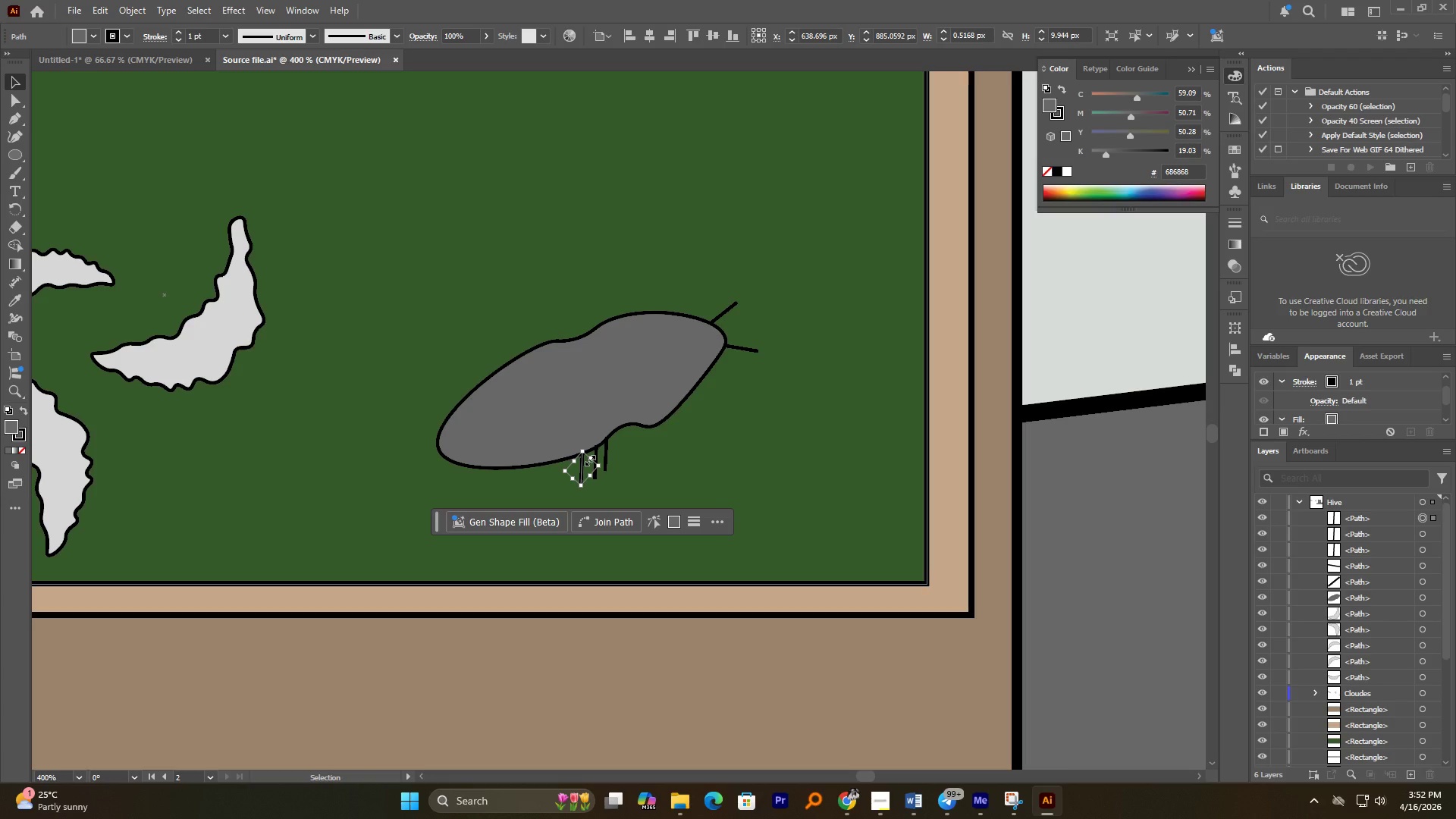 
hold_key(key=AltLeft, duration=0.86)
scroll: coordinate [582, 438], scroll_direction: up, amount: 2.0
 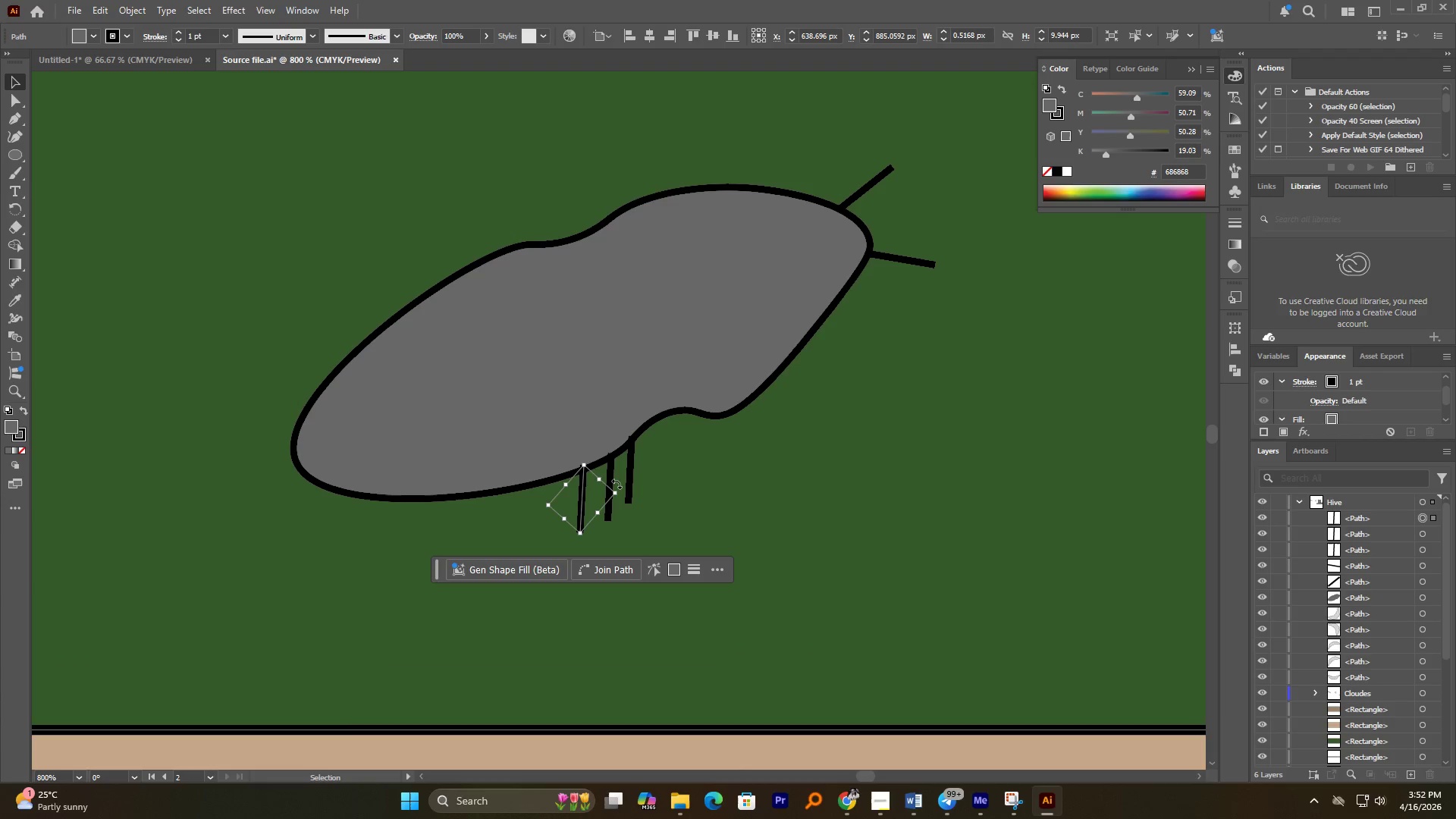 
hold_key(key=AltLeft, duration=0.67)
 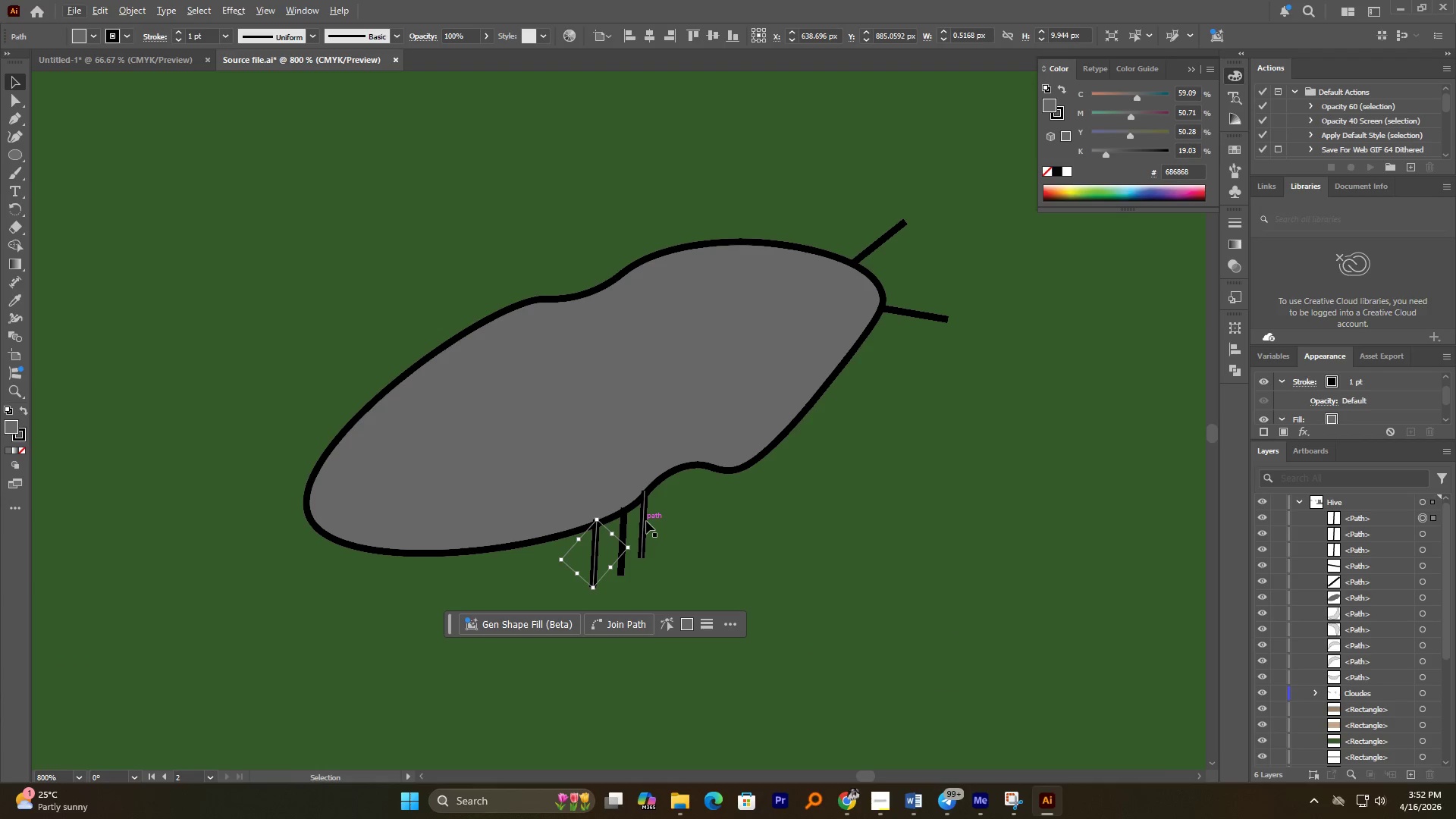 
left_click_drag(start_coordinate=[645, 521], to_coordinate=[563, 328])
 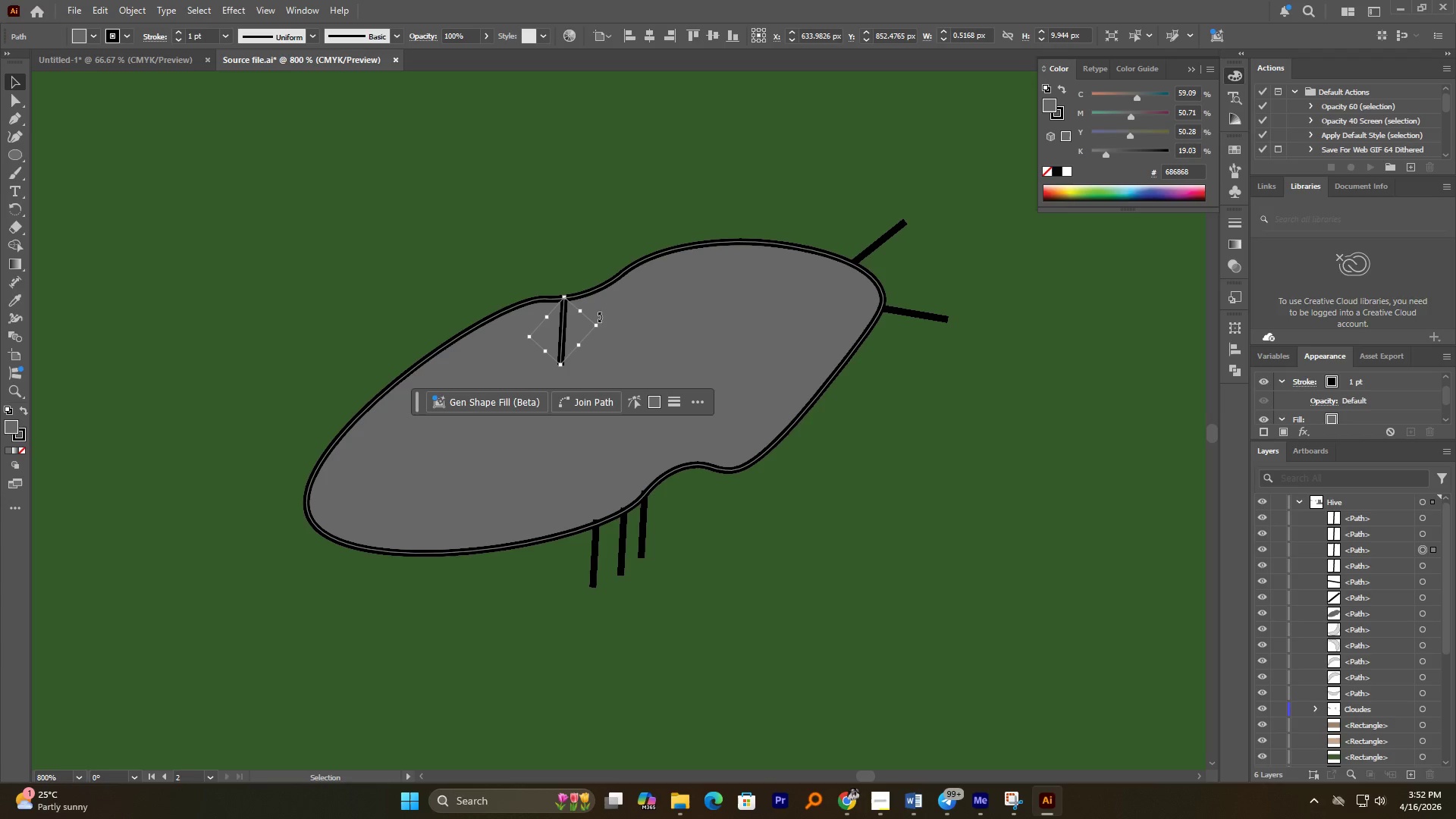 
hold_key(key=AltLeft, duration=1.09)
 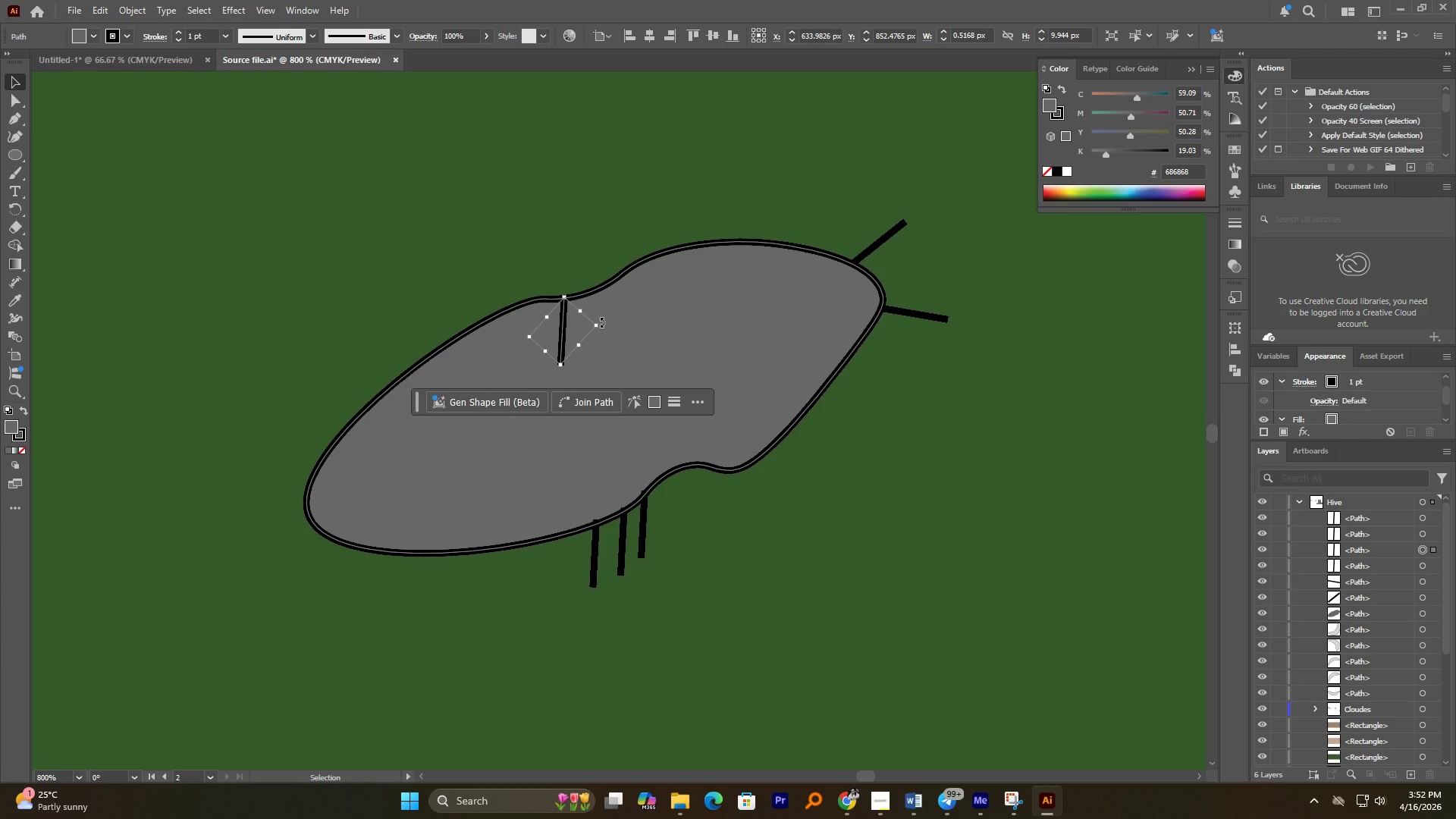 
left_click_drag(start_coordinate=[601, 322], to_coordinate=[560, 349])
 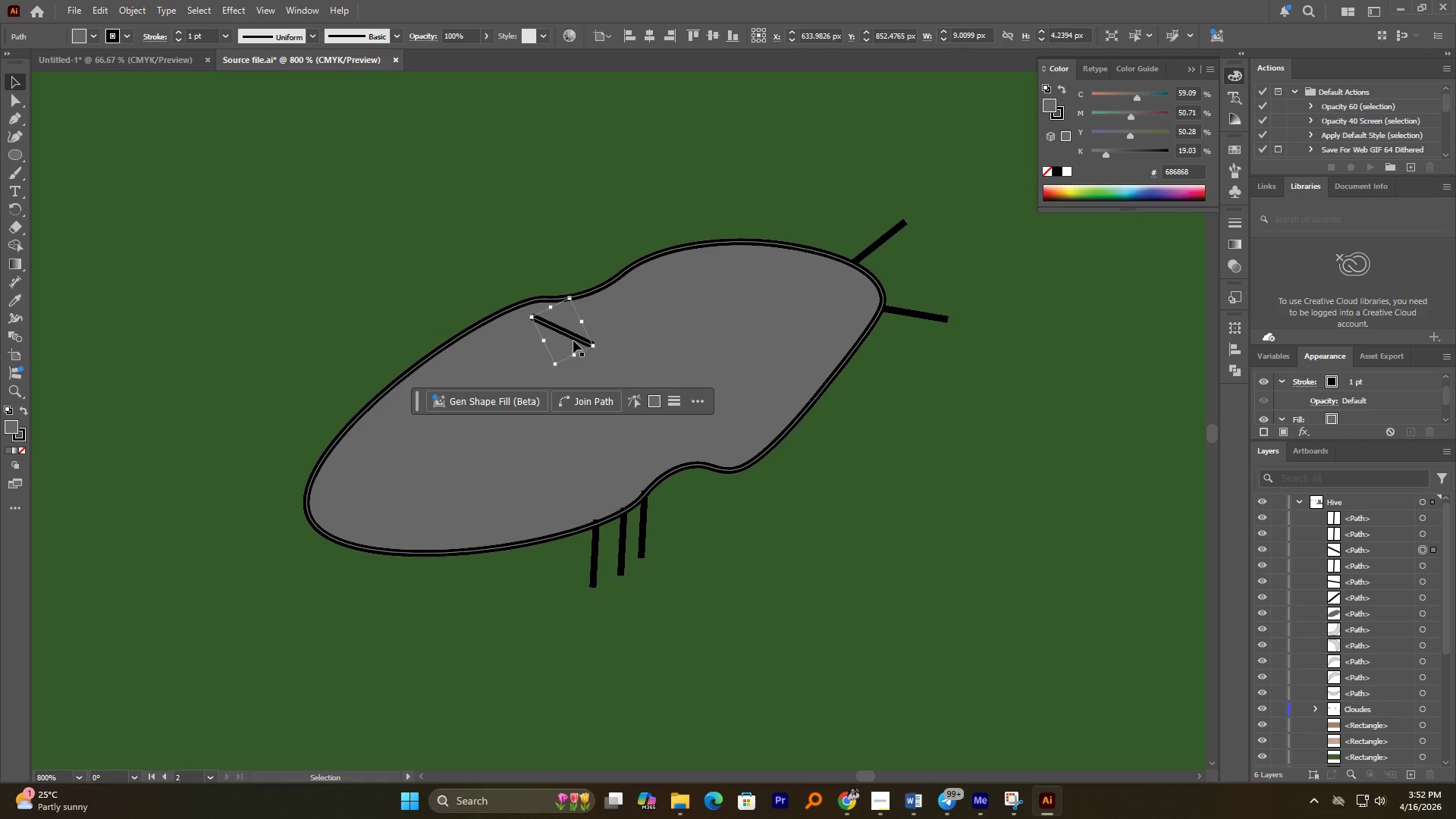 
left_click_drag(start_coordinate=[573, 340], to_coordinate=[563, 314])
 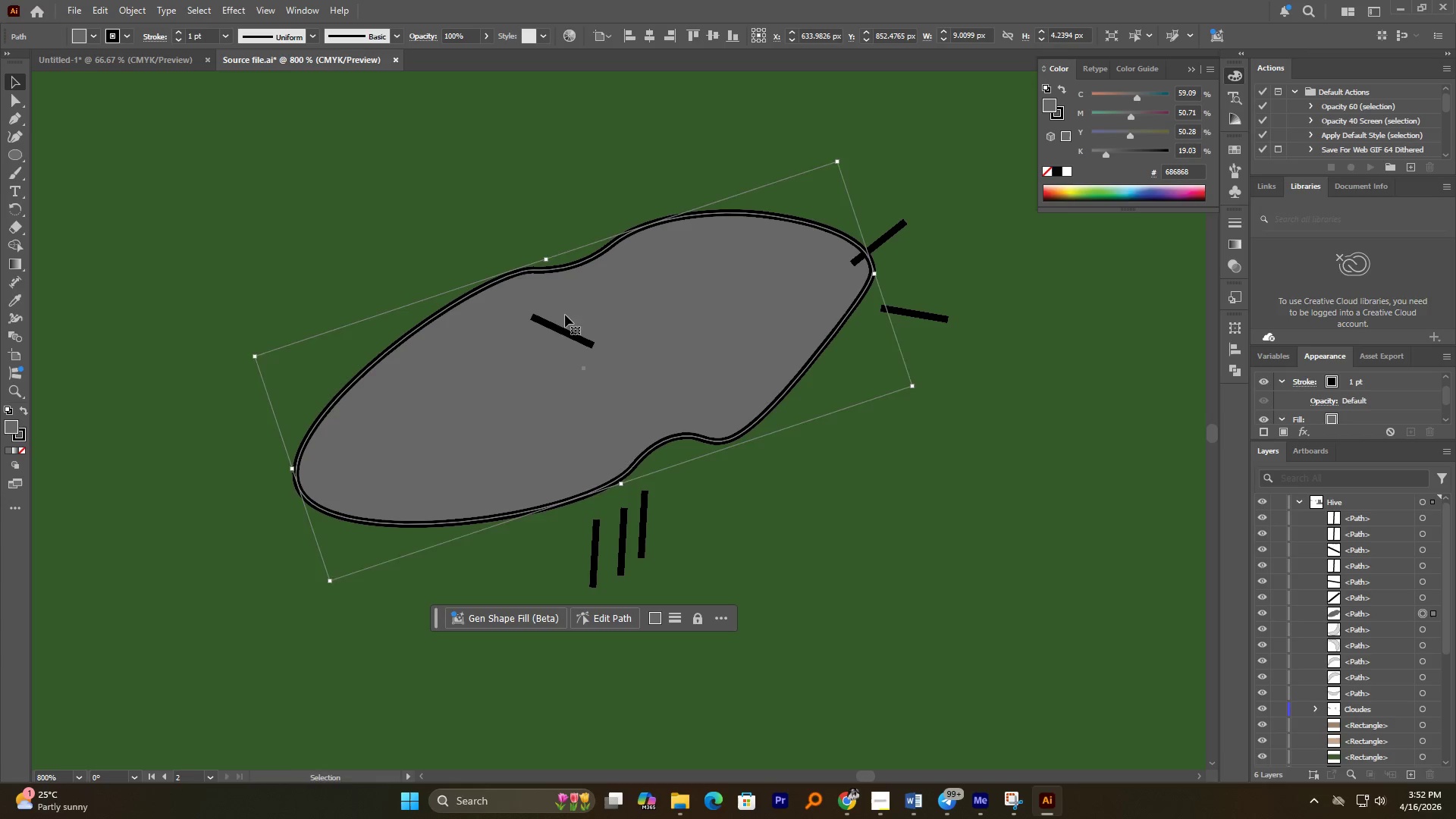 
key(Control+Z)
 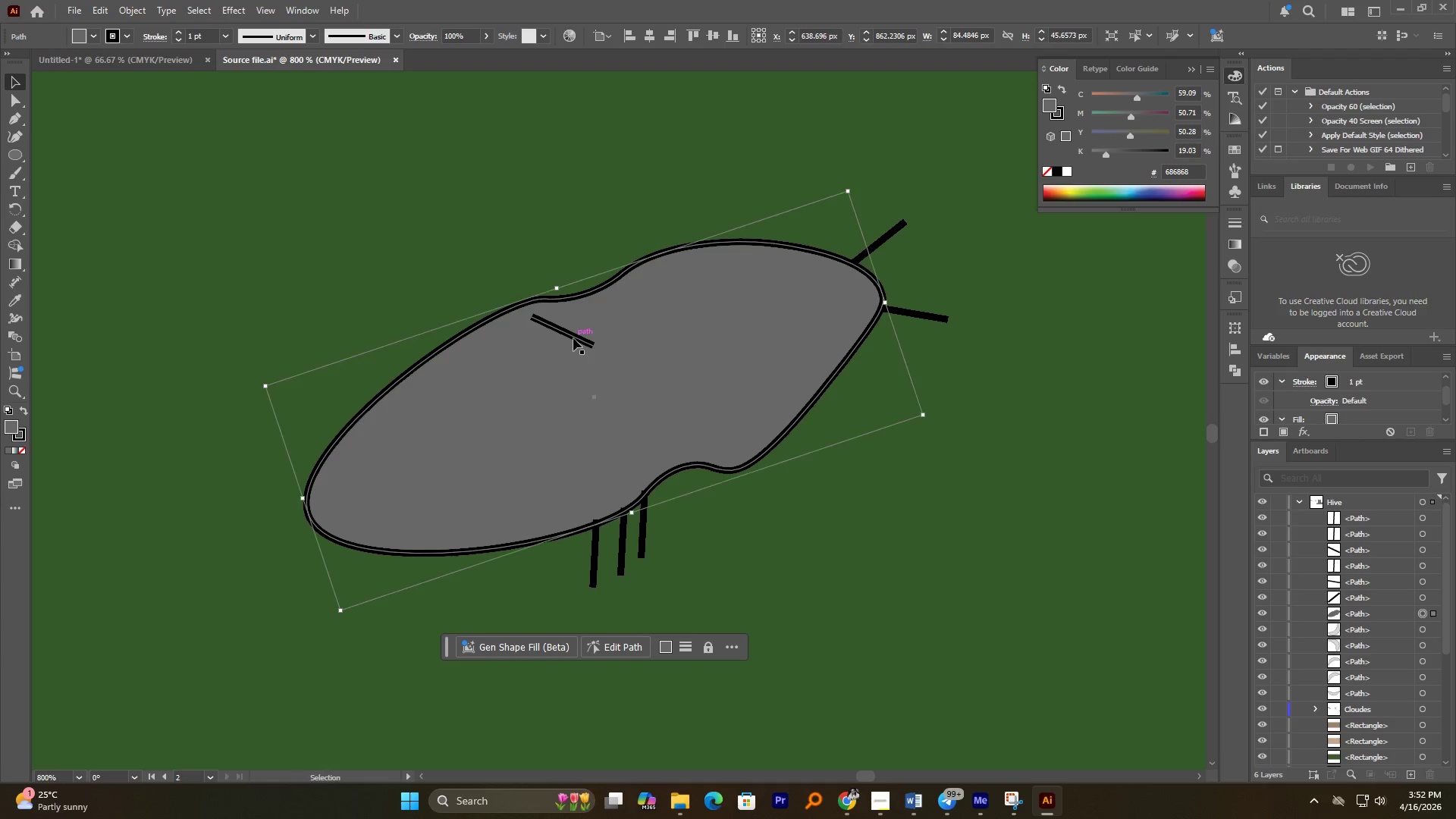 
left_click_drag(start_coordinate=[574, 337], to_coordinate=[540, 291])
 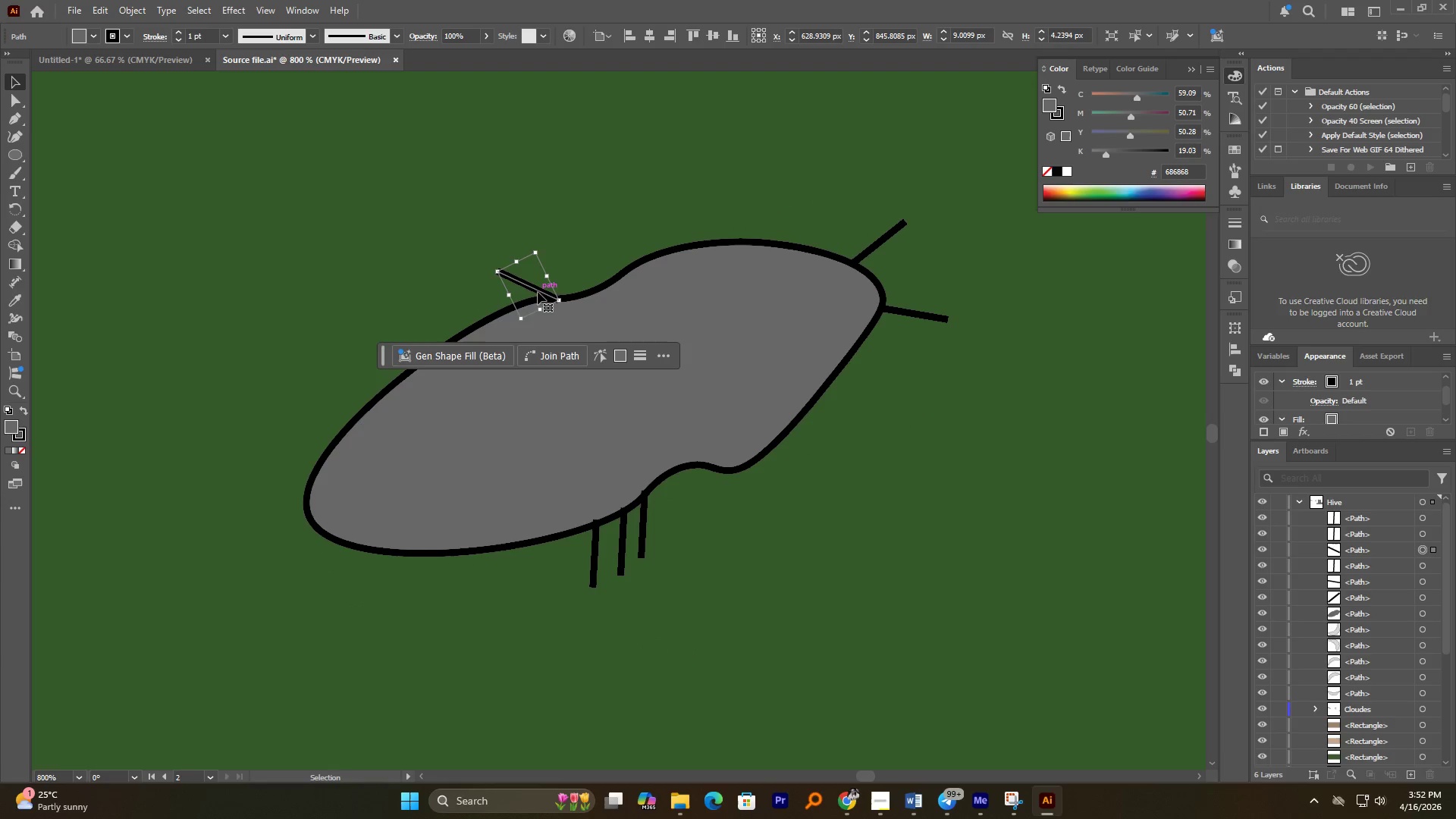 
hold_key(key=AltLeft, duration=2.12)
left_click_drag(start_coordinate=[538, 292], to_coordinate=[499, 295])
 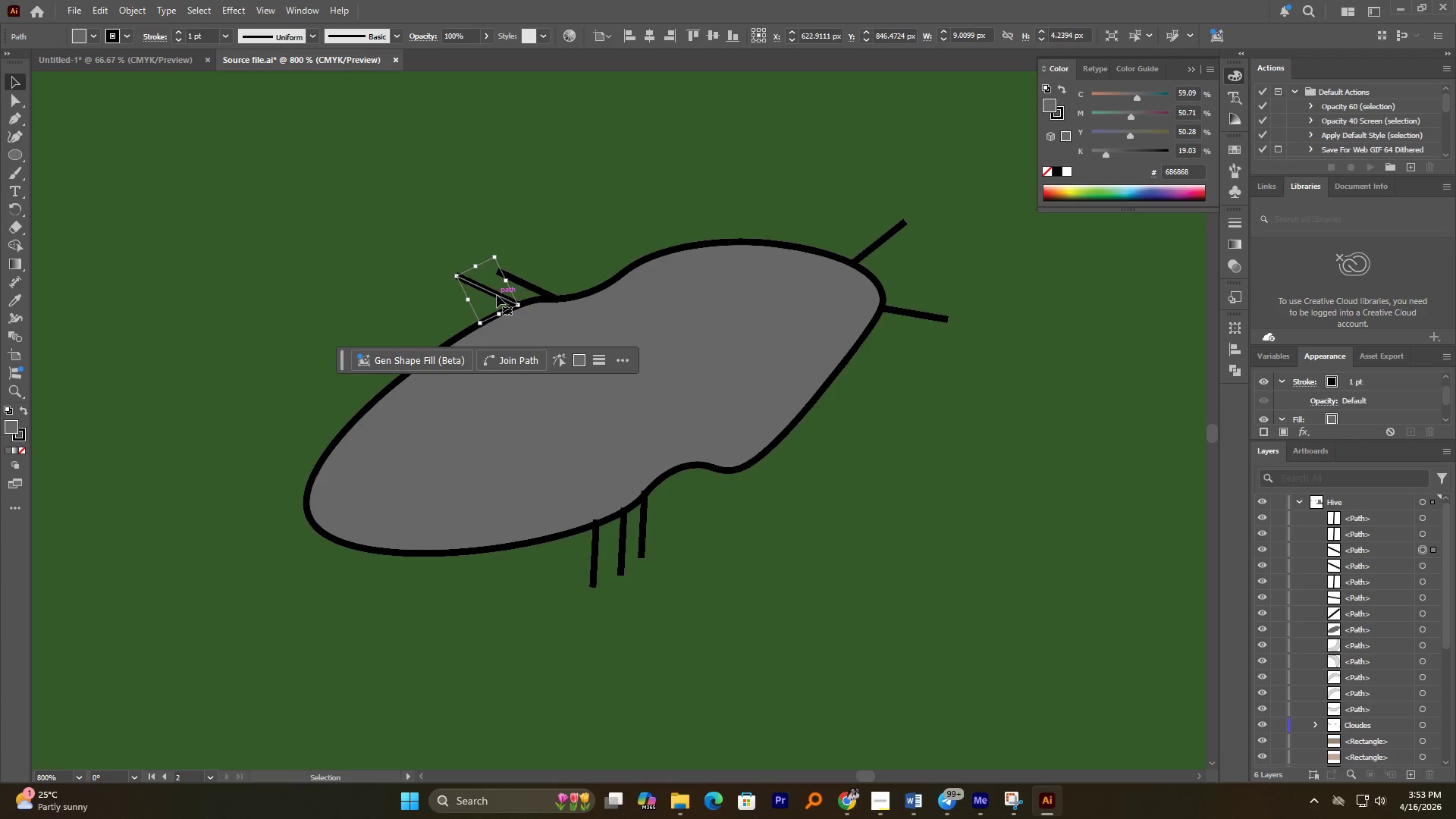 
hold_key(key=AltLeft, duration=1.89)
left_click_drag(start_coordinate=[496, 295], to_coordinate=[469, 309])
 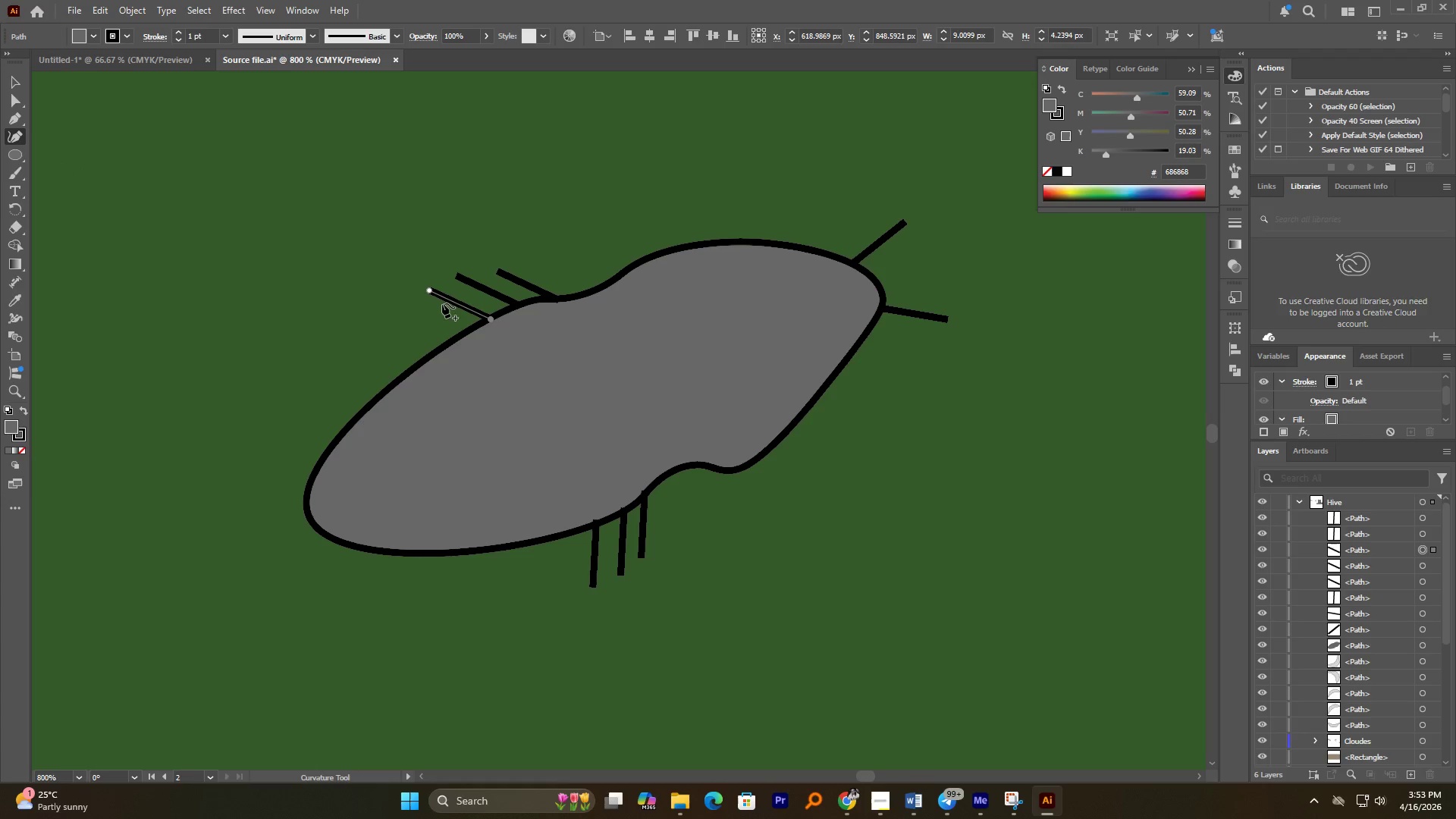 
left_click_drag(start_coordinate=[456, 304], to_coordinate=[461, 293])
 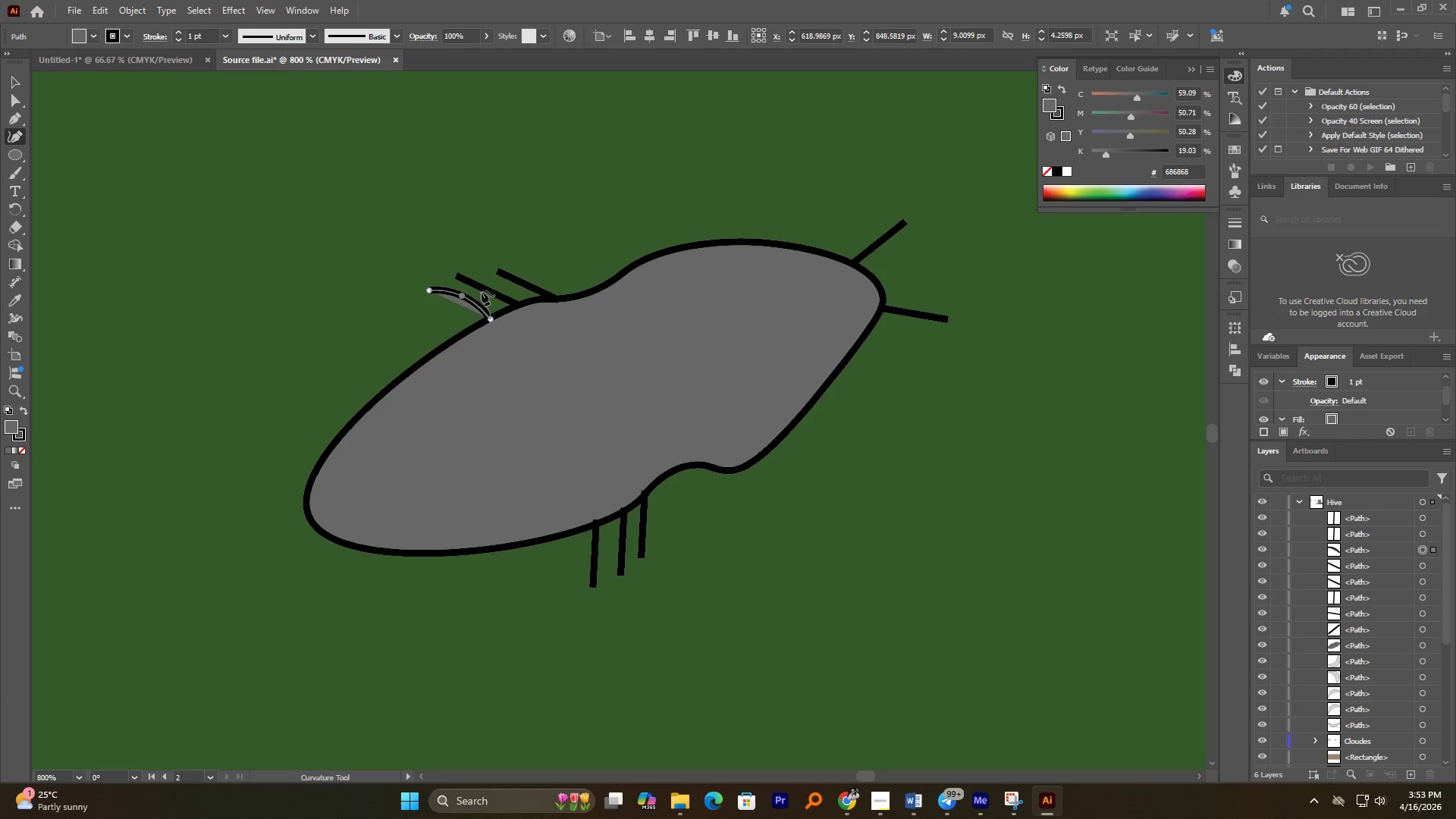 
left_click_drag(start_coordinate=[485, 290], to_coordinate=[488, 283])
 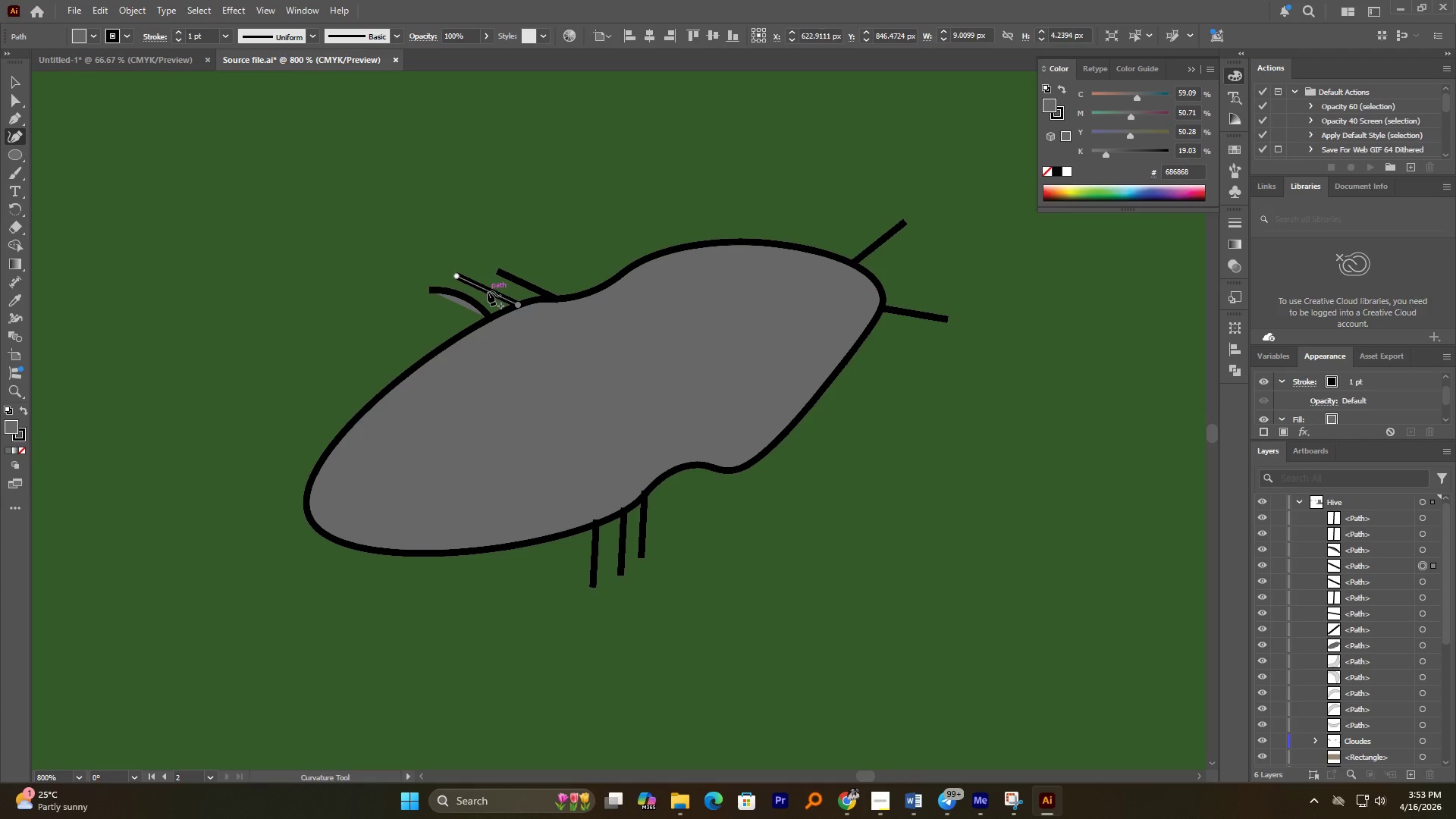 
left_click_drag(start_coordinate=[488, 291], to_coordinate=[491, 282])
 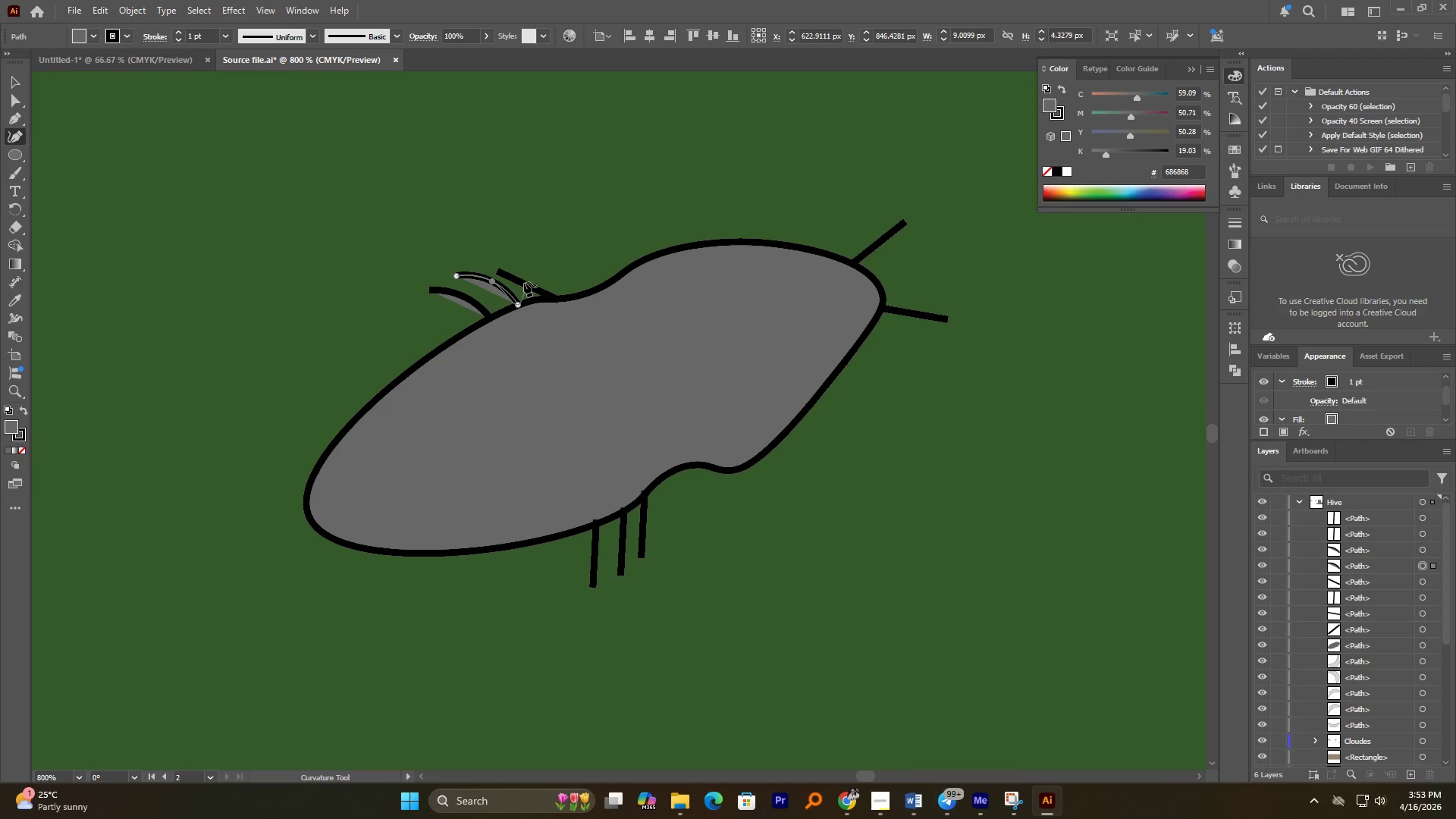 
left_click_drag(start_coordinate=[524, 282], to_coordinate=[531, 273])
 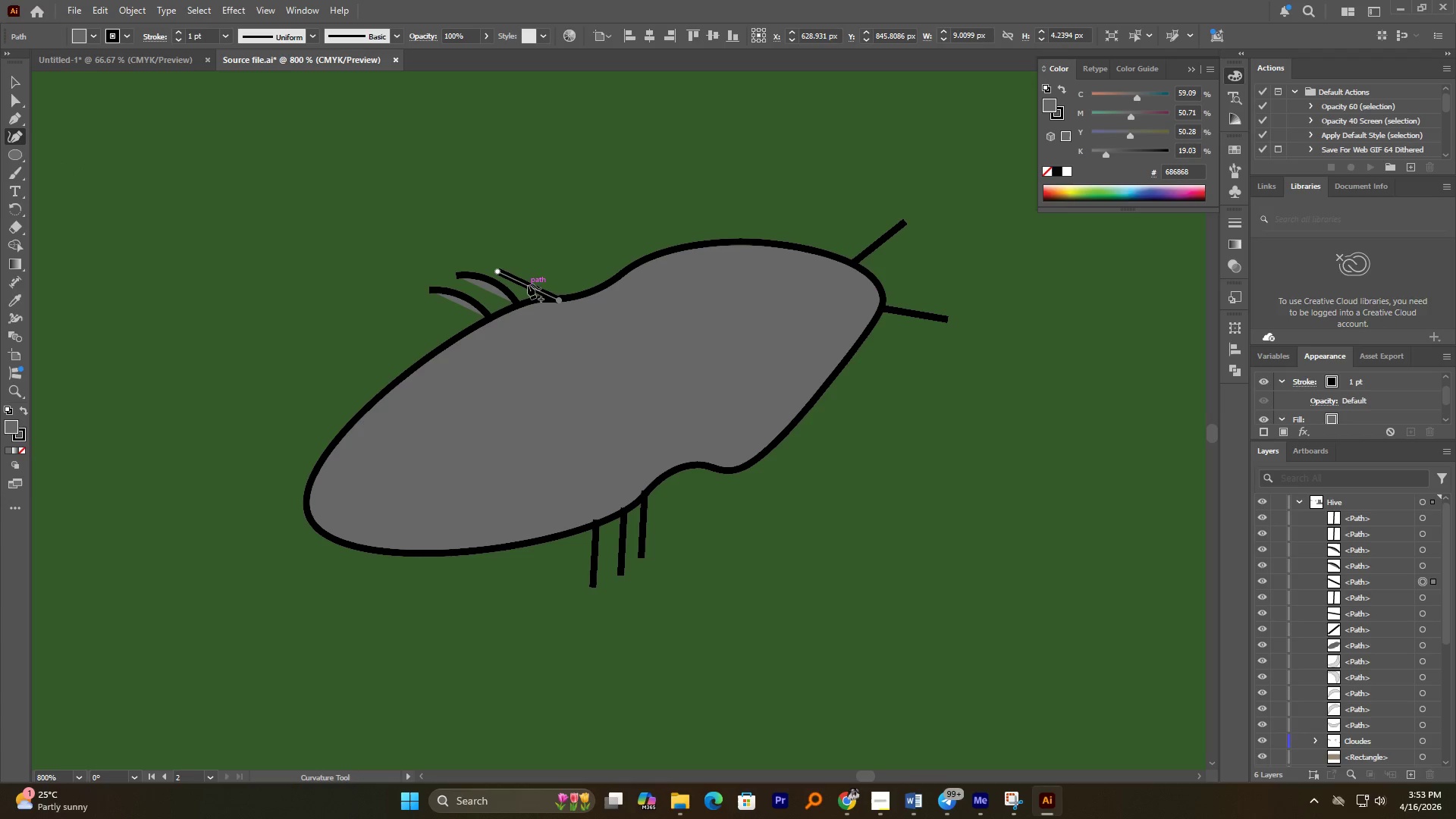 
left_click_drag(start_coordinate=[528, 284], to_coordinate=[533, 275])
 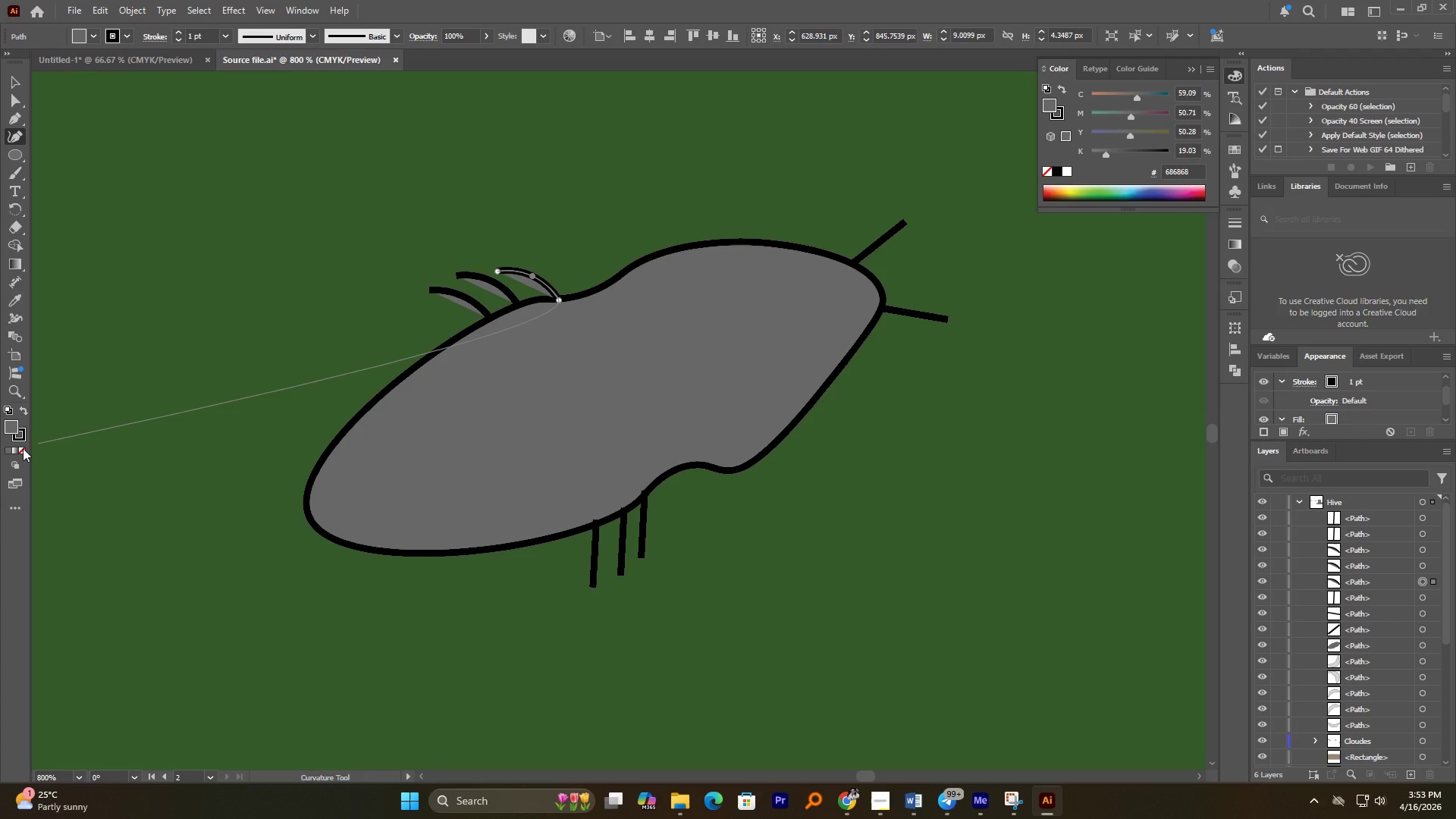 
left_click([24, 450])
 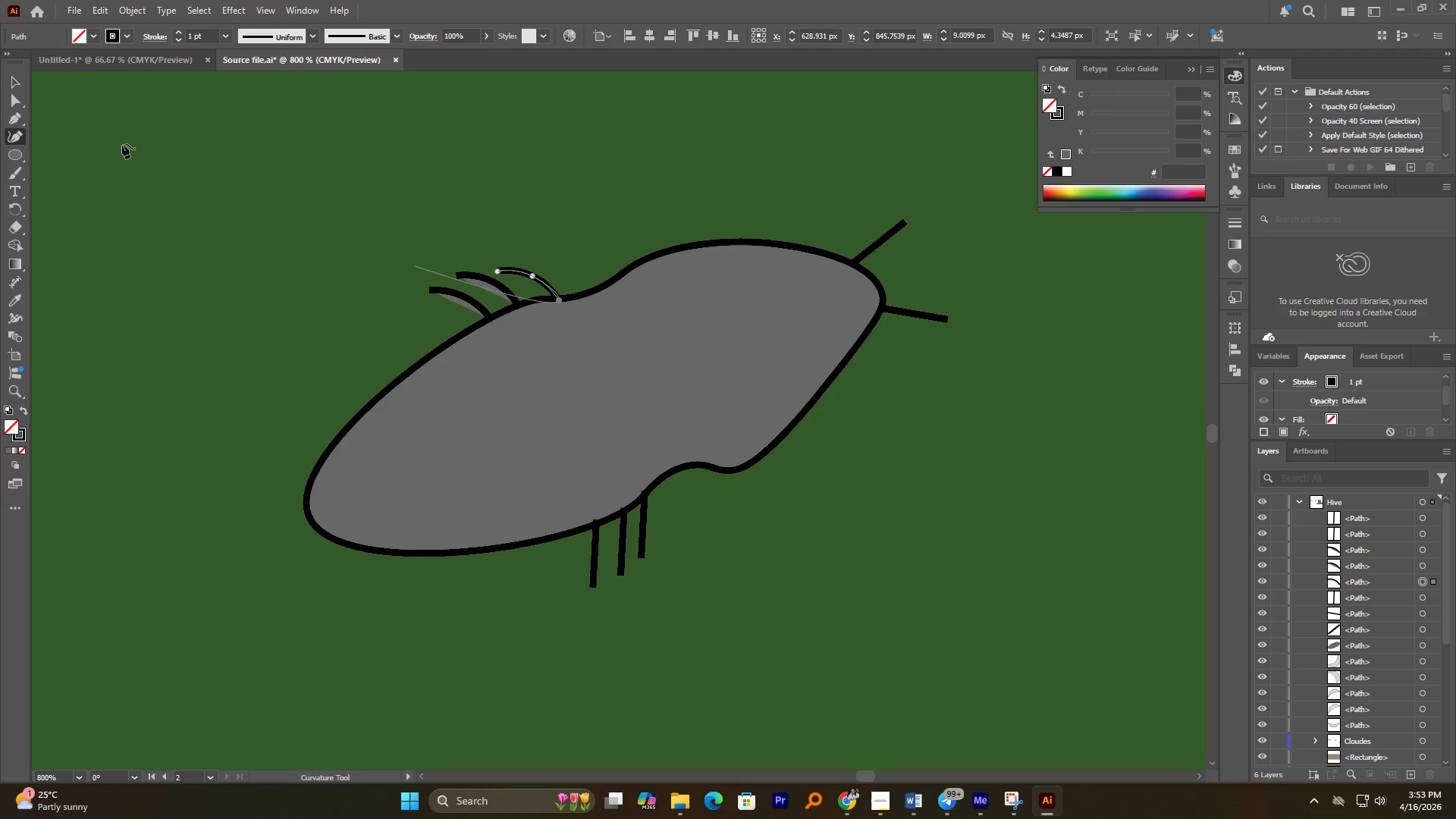 
left_click([16, 85])
 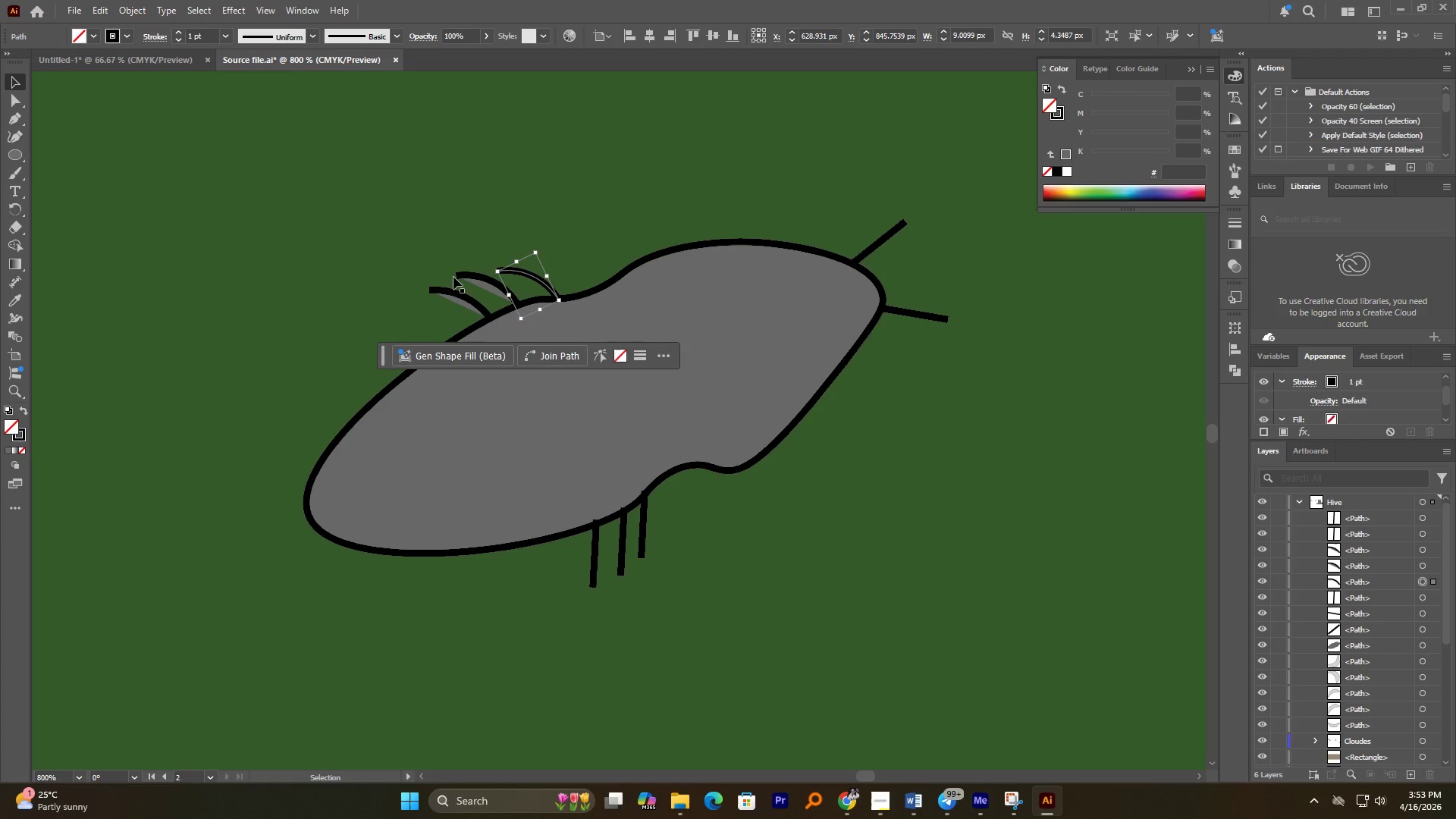 
left_click([462, 277])
 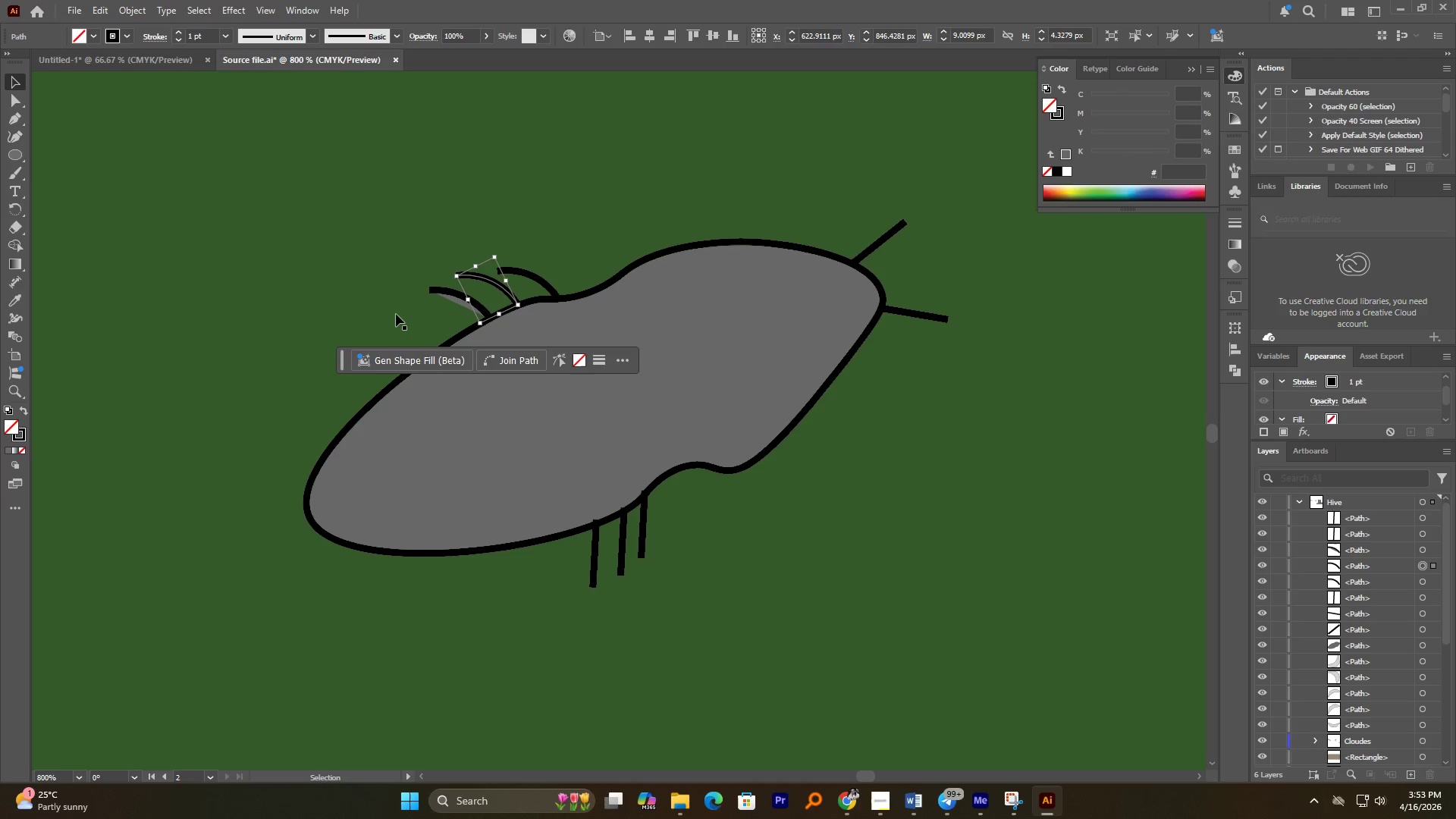 
left_click([452, 292])
 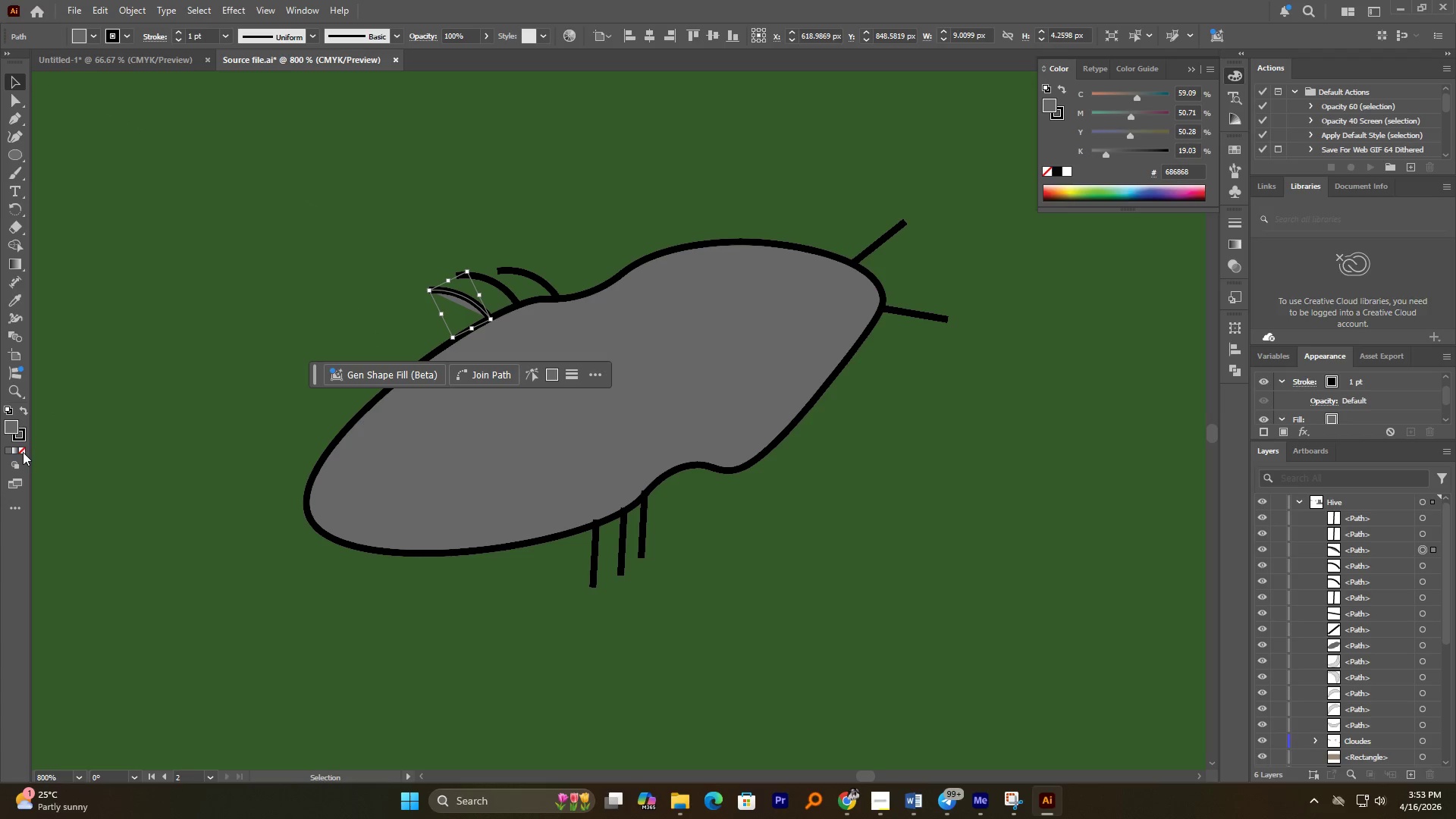 
left_click([23, 450])
 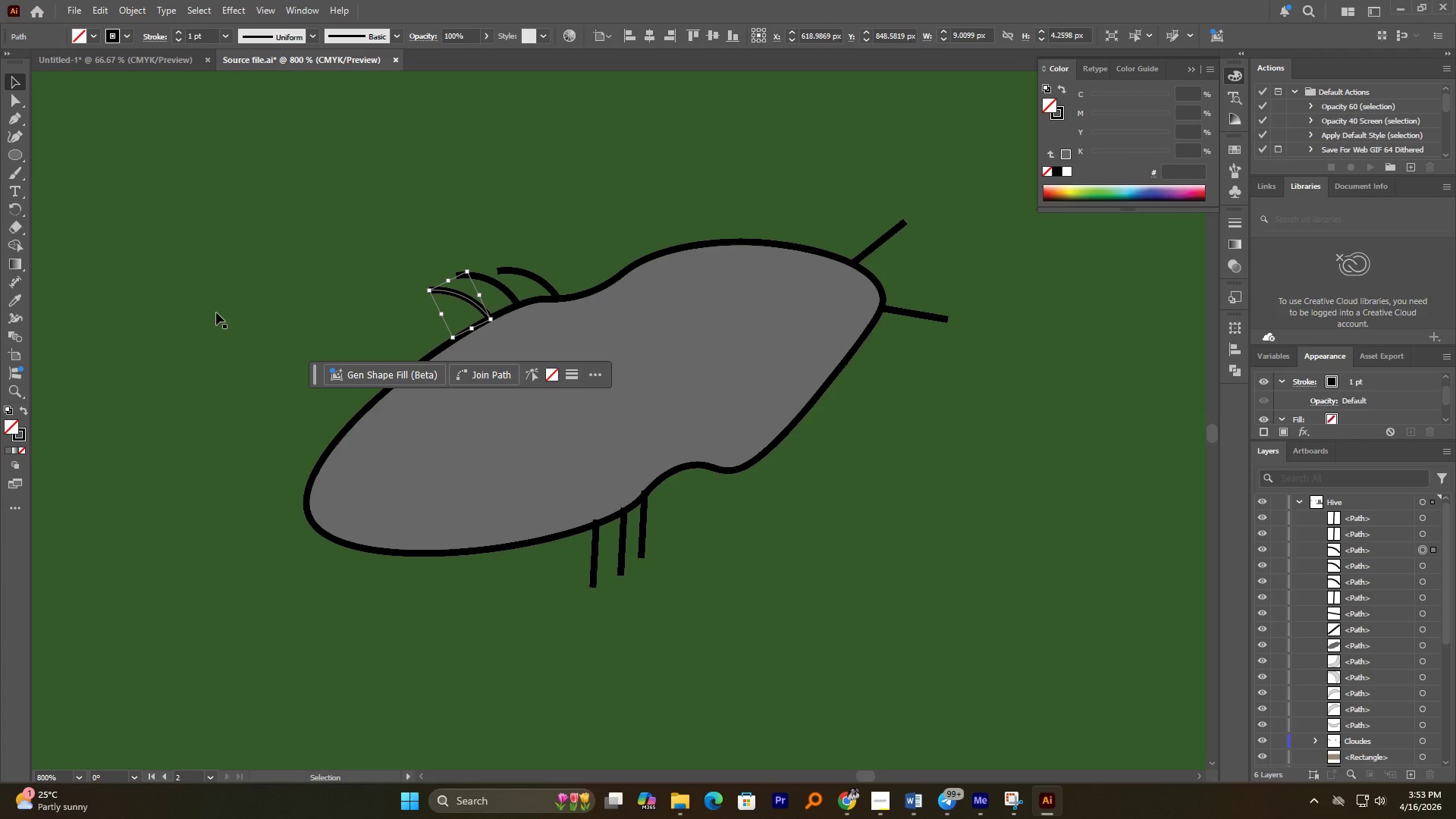 
hold_key(key=AltLeft, duration=1.28)
scroll: coordinate [643, 426], scroll_direction: down, amount: 3.0
 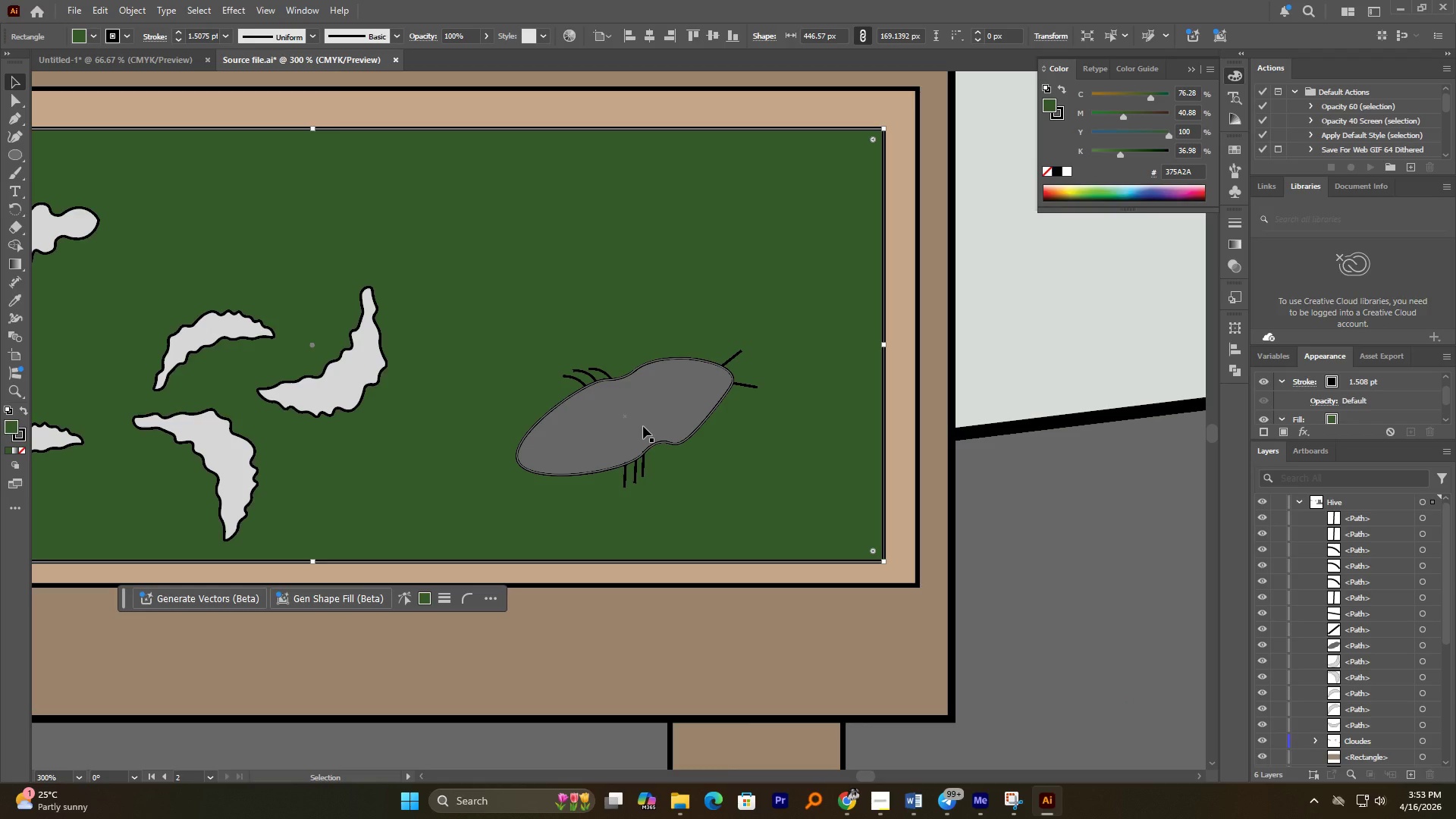 
wait(9.03)
 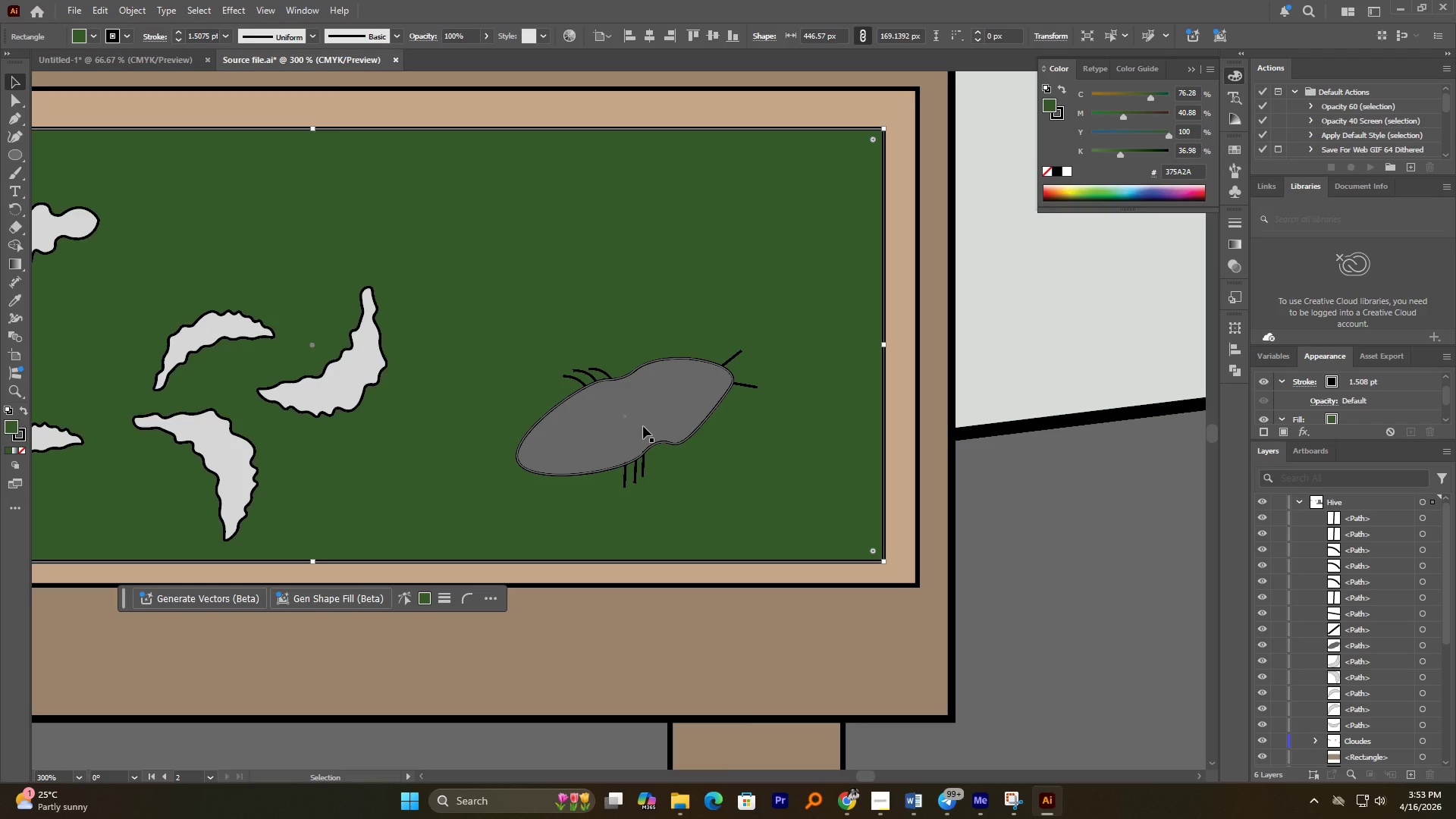 
left_click([613, 427])
 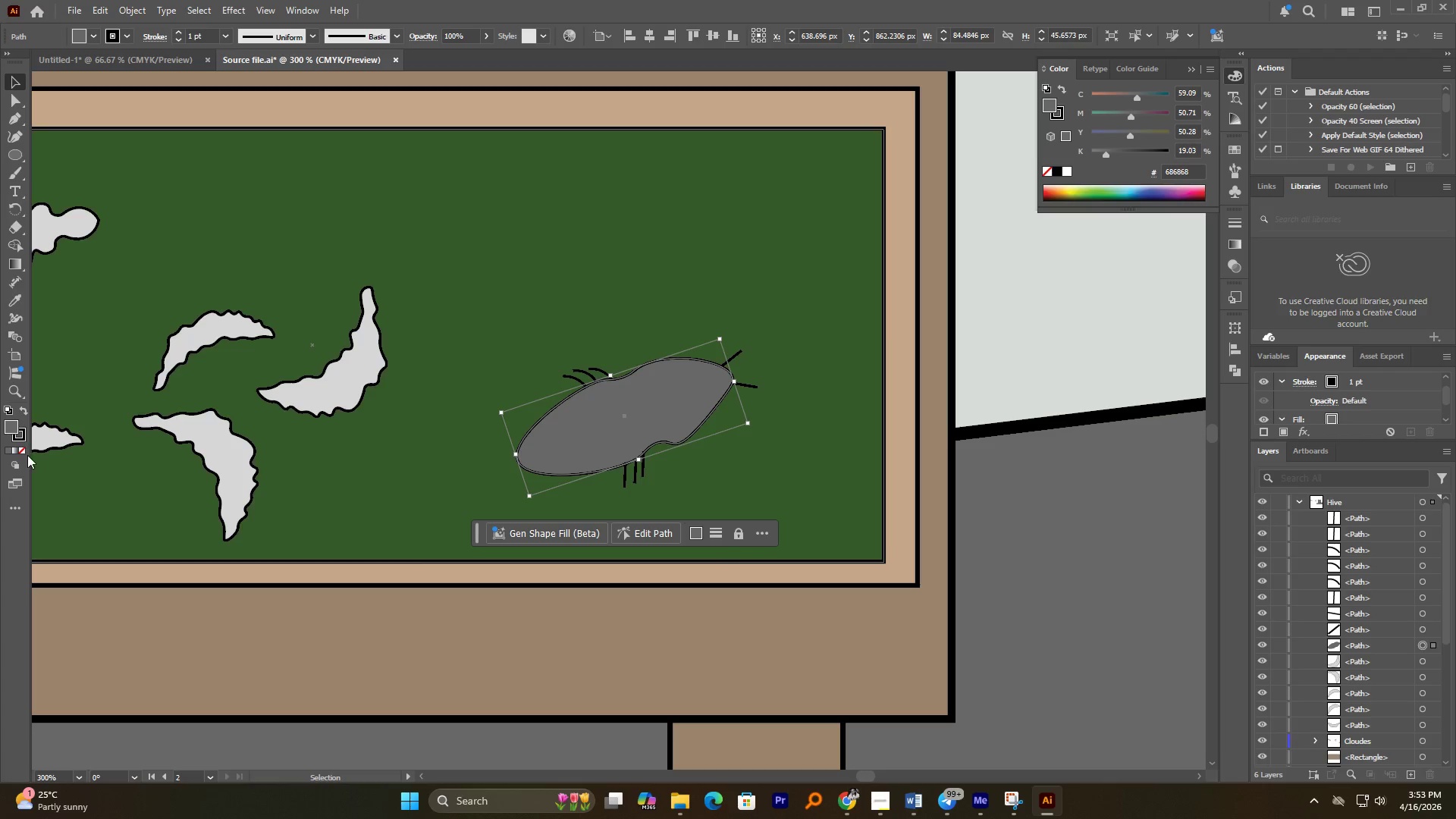 
left_click([22, 449])
 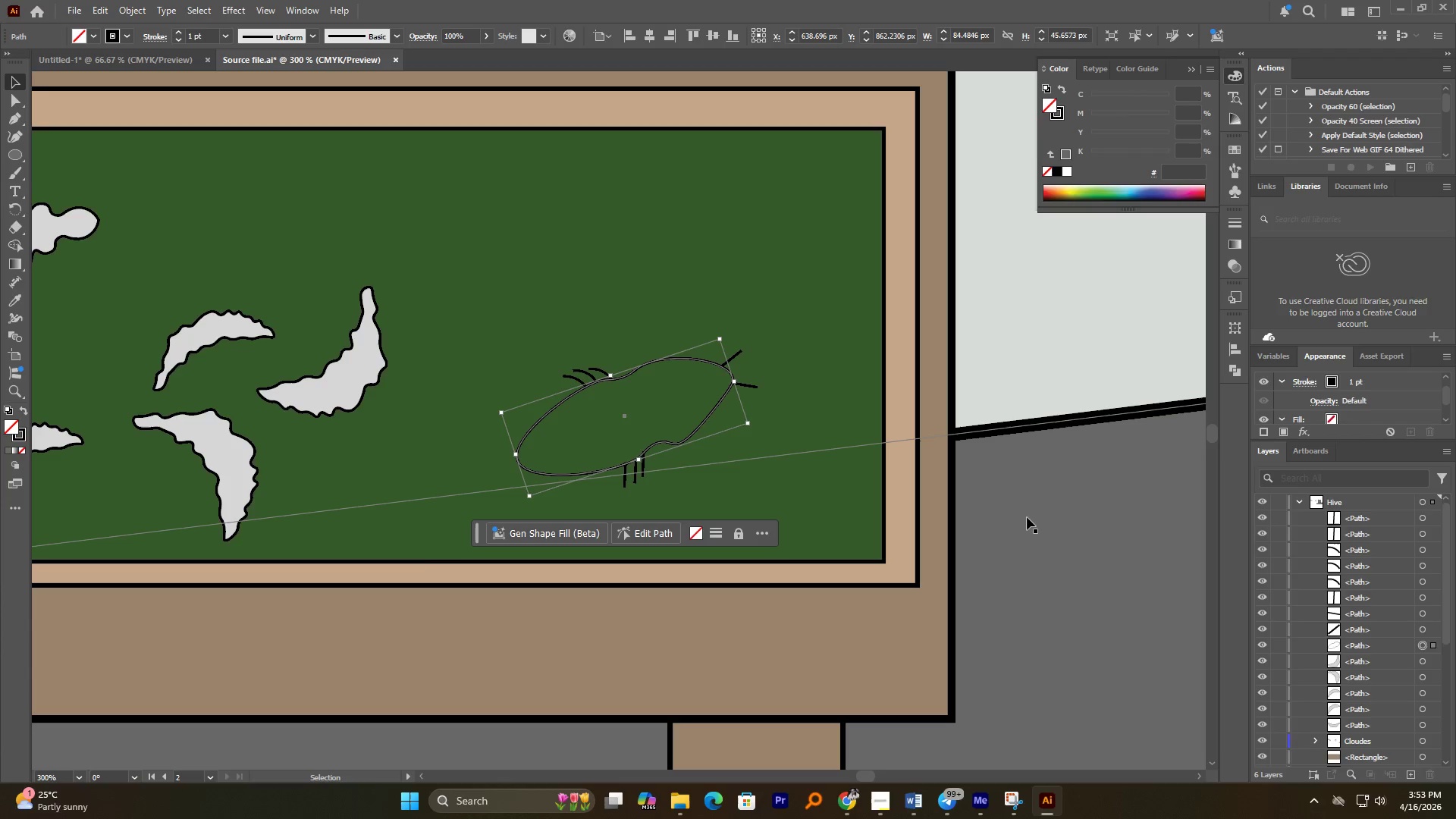 
hold_key(key=AltLeft, duration=1.36)
scroll: coordinate [914, 496], scroll_direction: down, amount: 1.0
 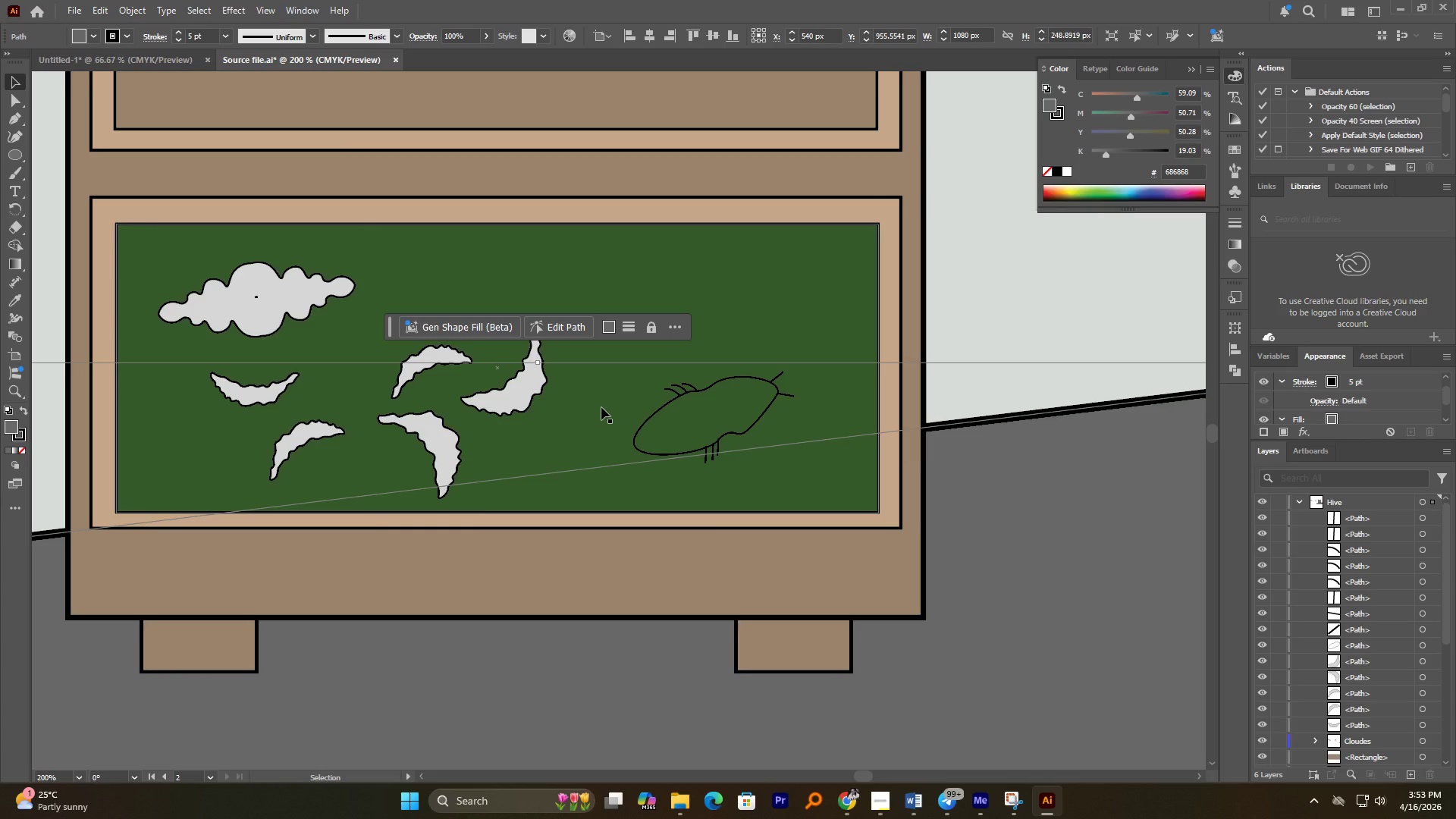 
wait(5.19)
 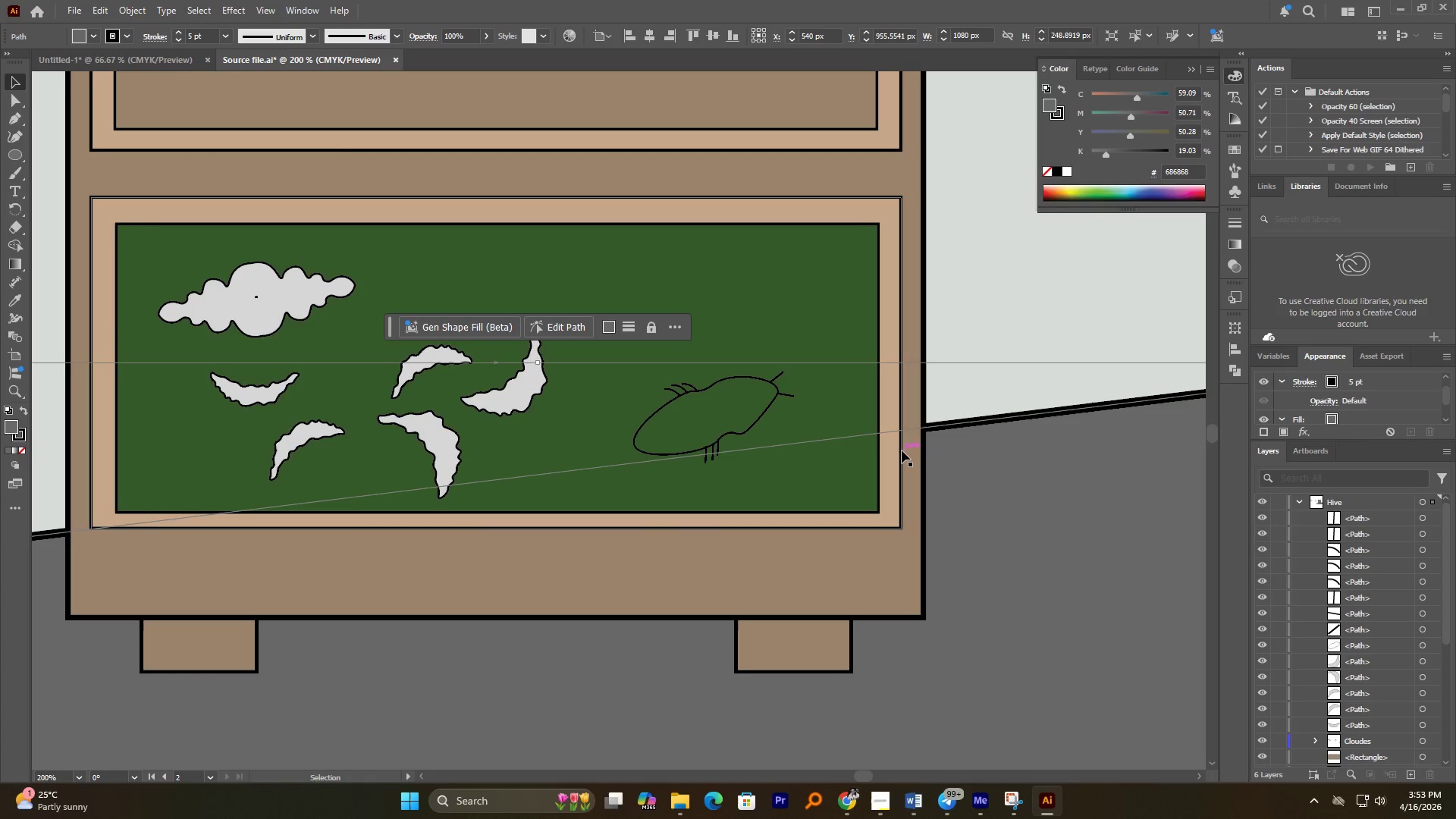 
left_click_drag(start_coordinate=[276, 316], to_coordinate=[281, 321])
 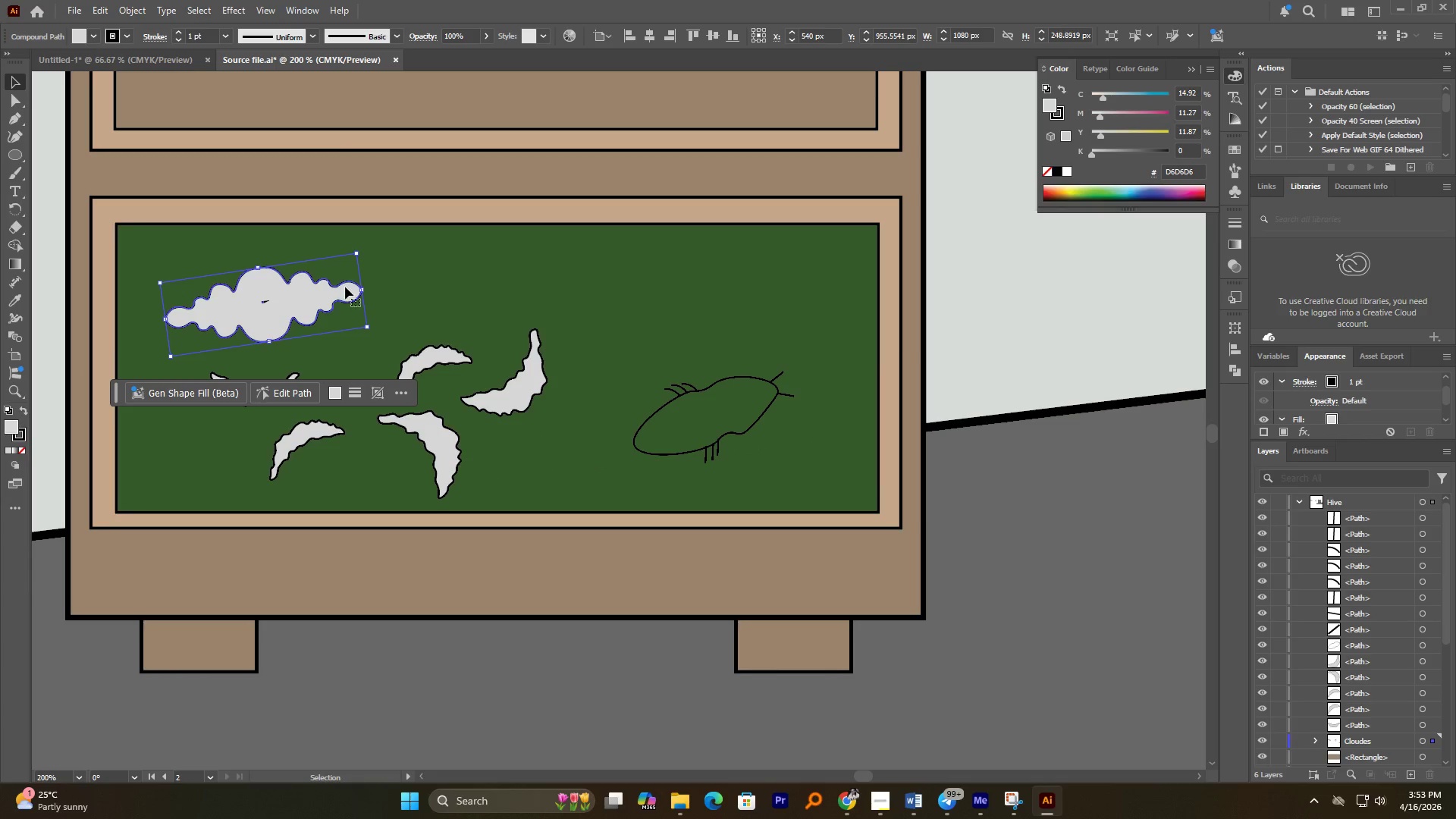 
hold_key(key=AltLeft, duration=1.91)
hold_key(key=ShiftLeft, duration=1.86)
left_click_drag(start_coordinate=[361, 286], to_coordinate=[325, 289])
 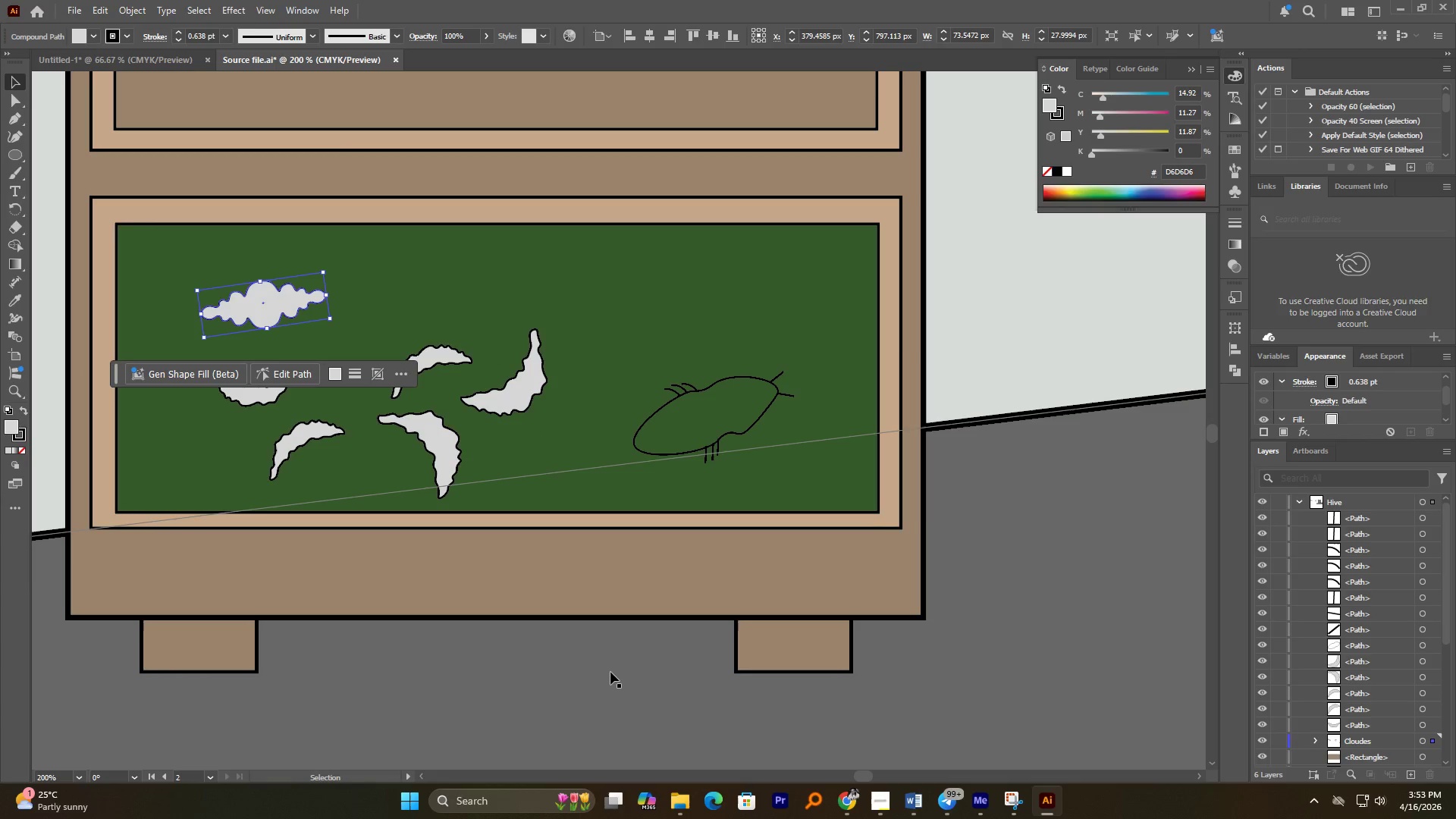 
left_click([591, 672])
 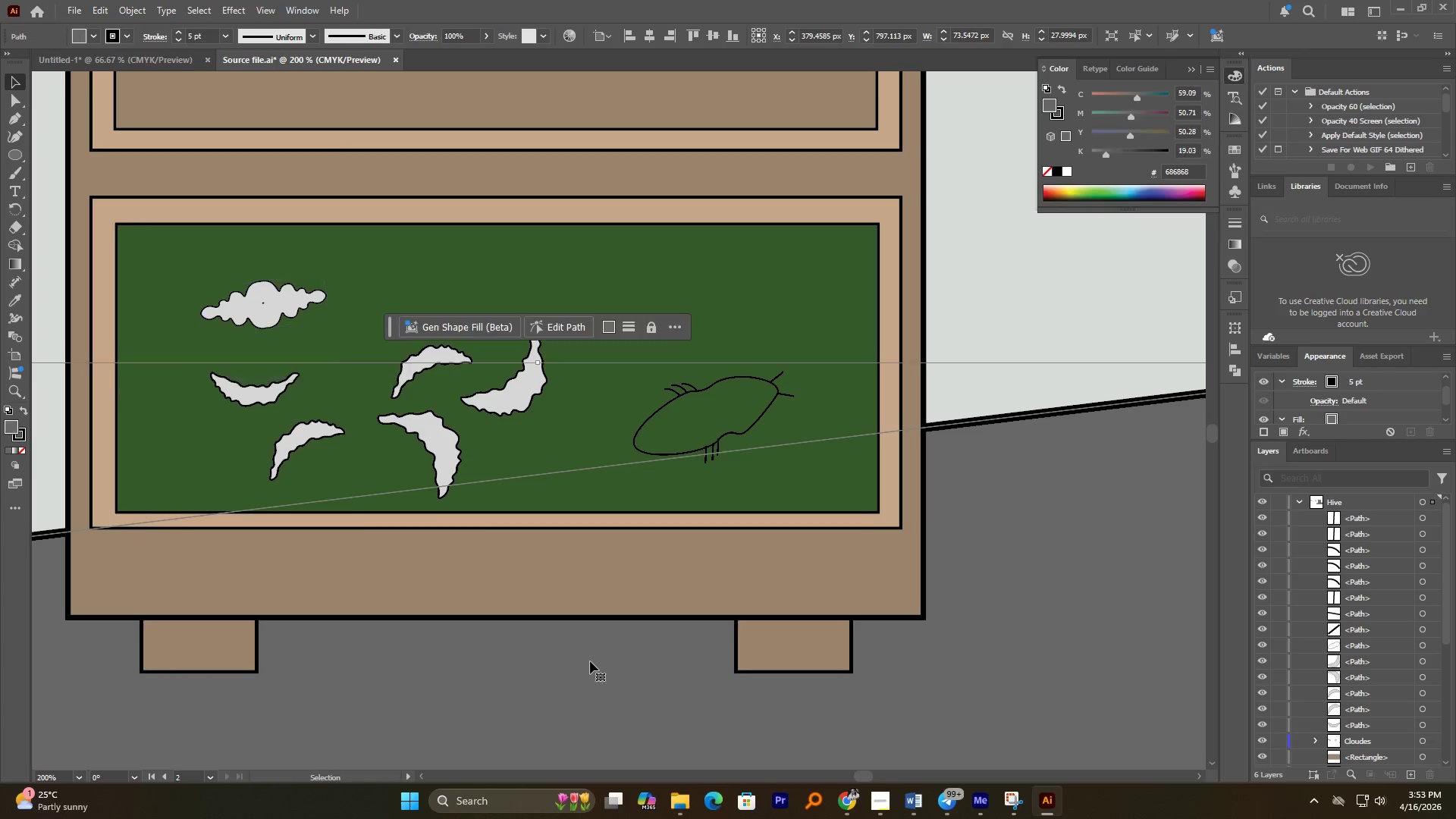 
hold_key(key=AltLeft, duration=0.8)
 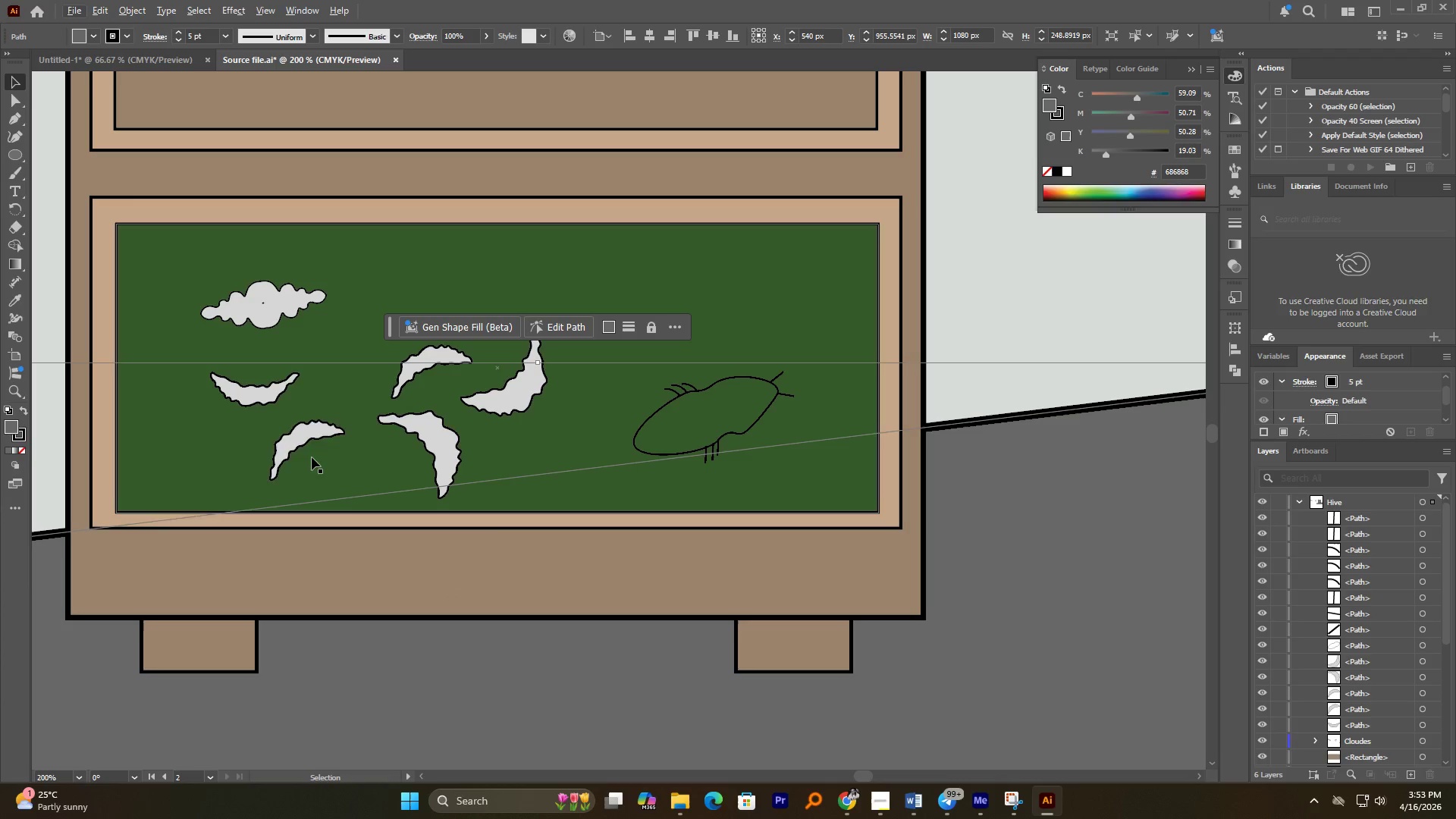 
left_click_drag(start_coordinate=[305, 438], to_coordinate=[530, 276])
 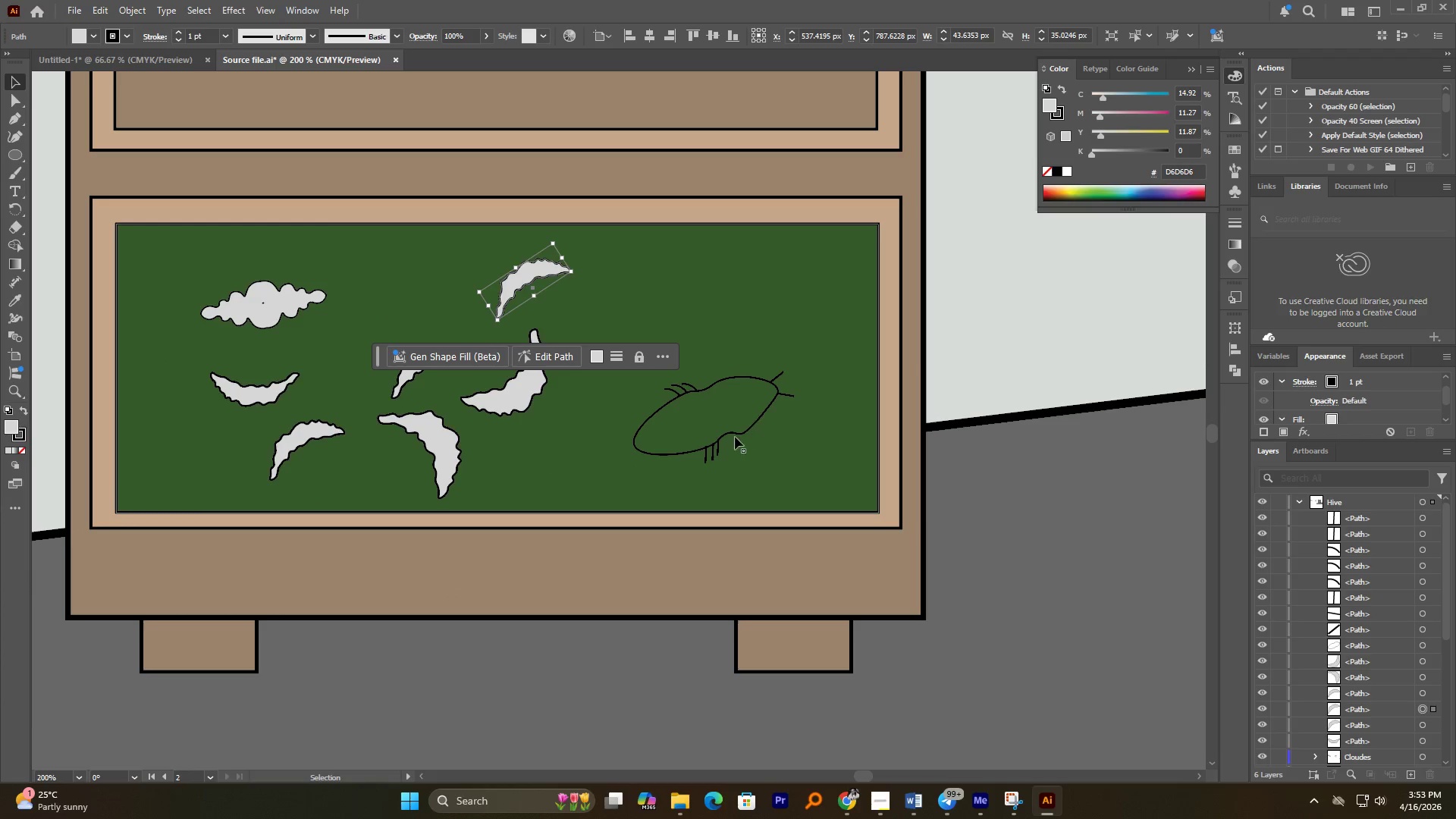 
hold_key(key=AltLeft, duration=1.39)
 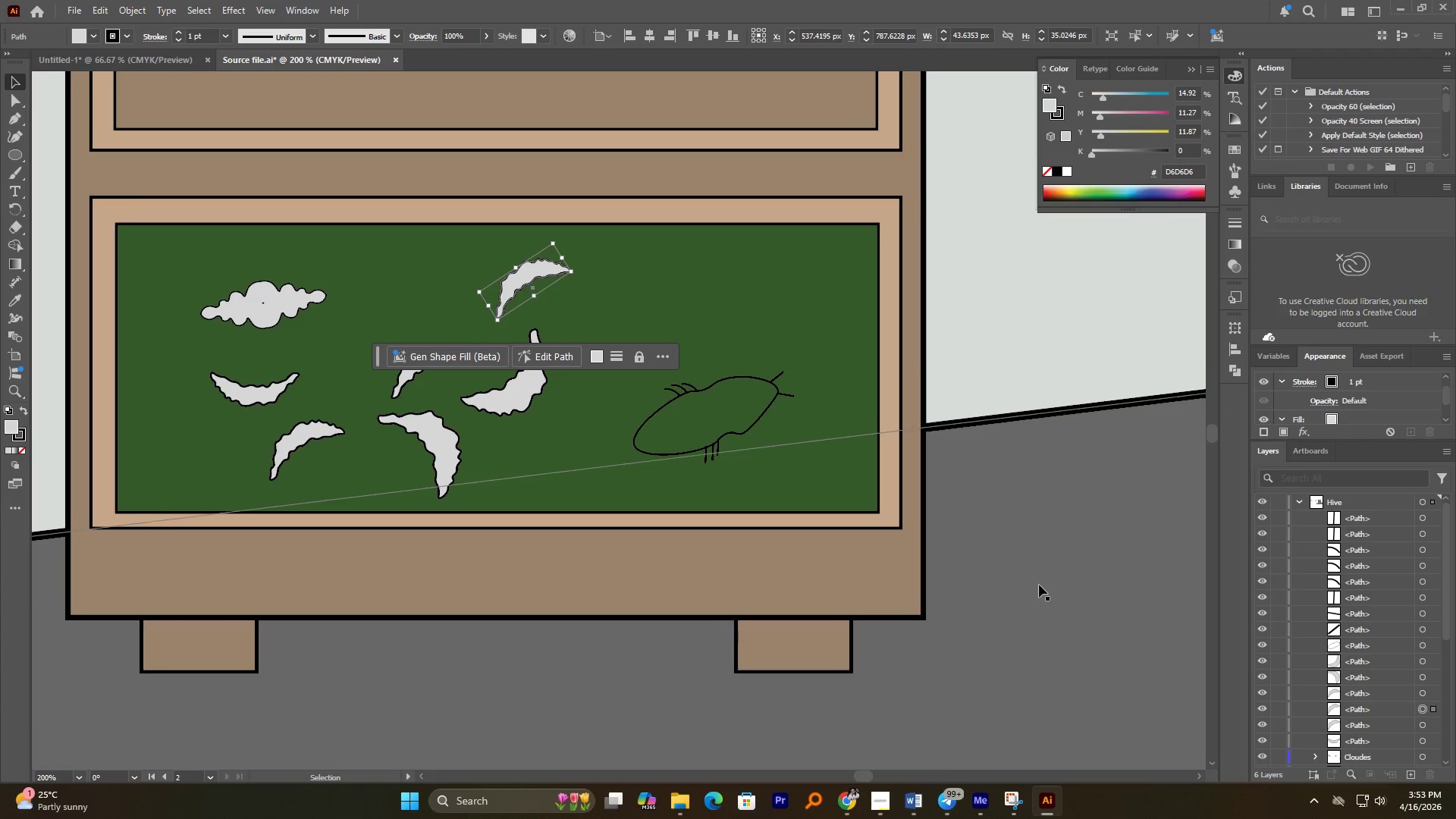 
left_click([1048, 573])
 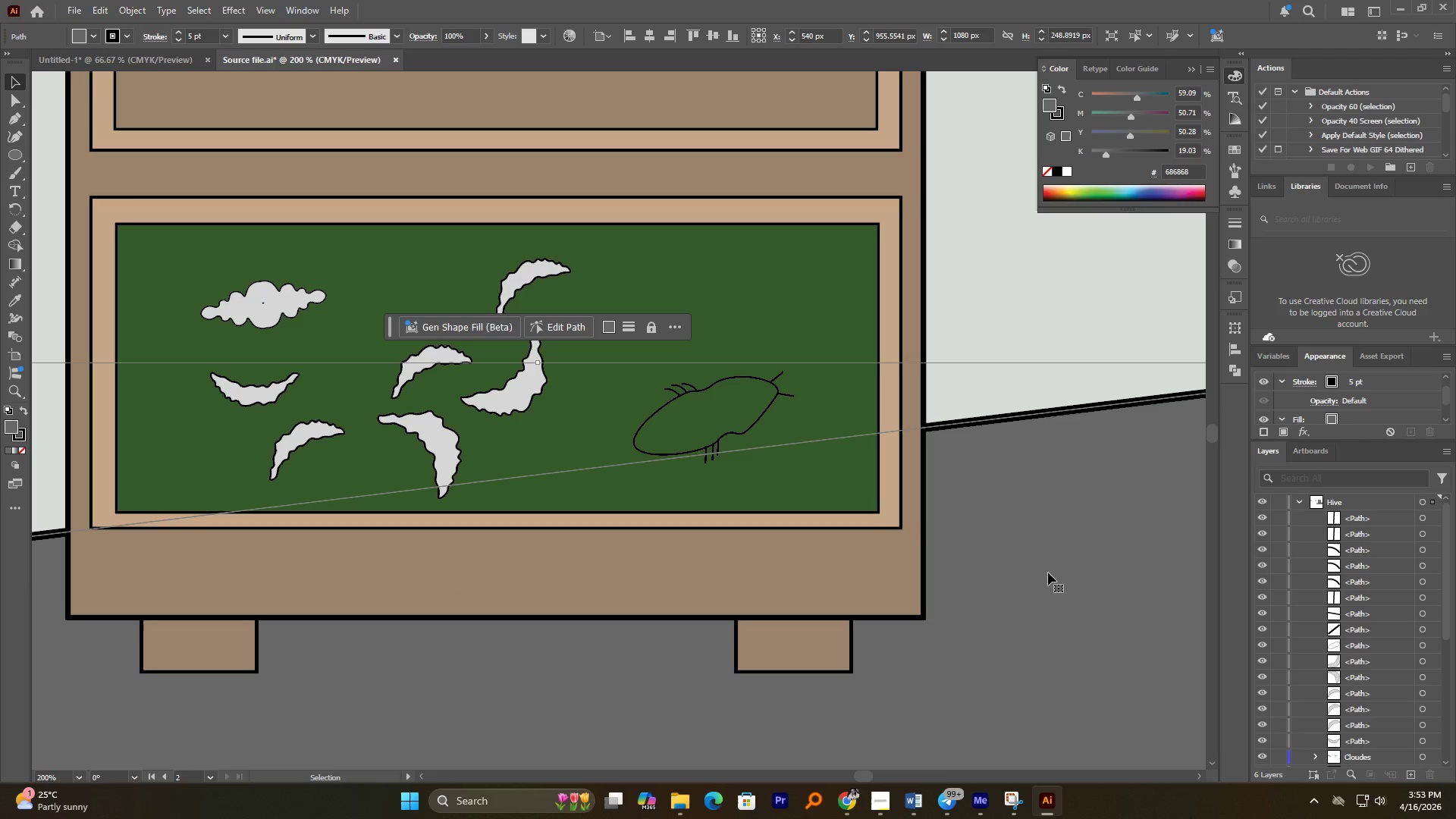 
left_click([1031, 494])
 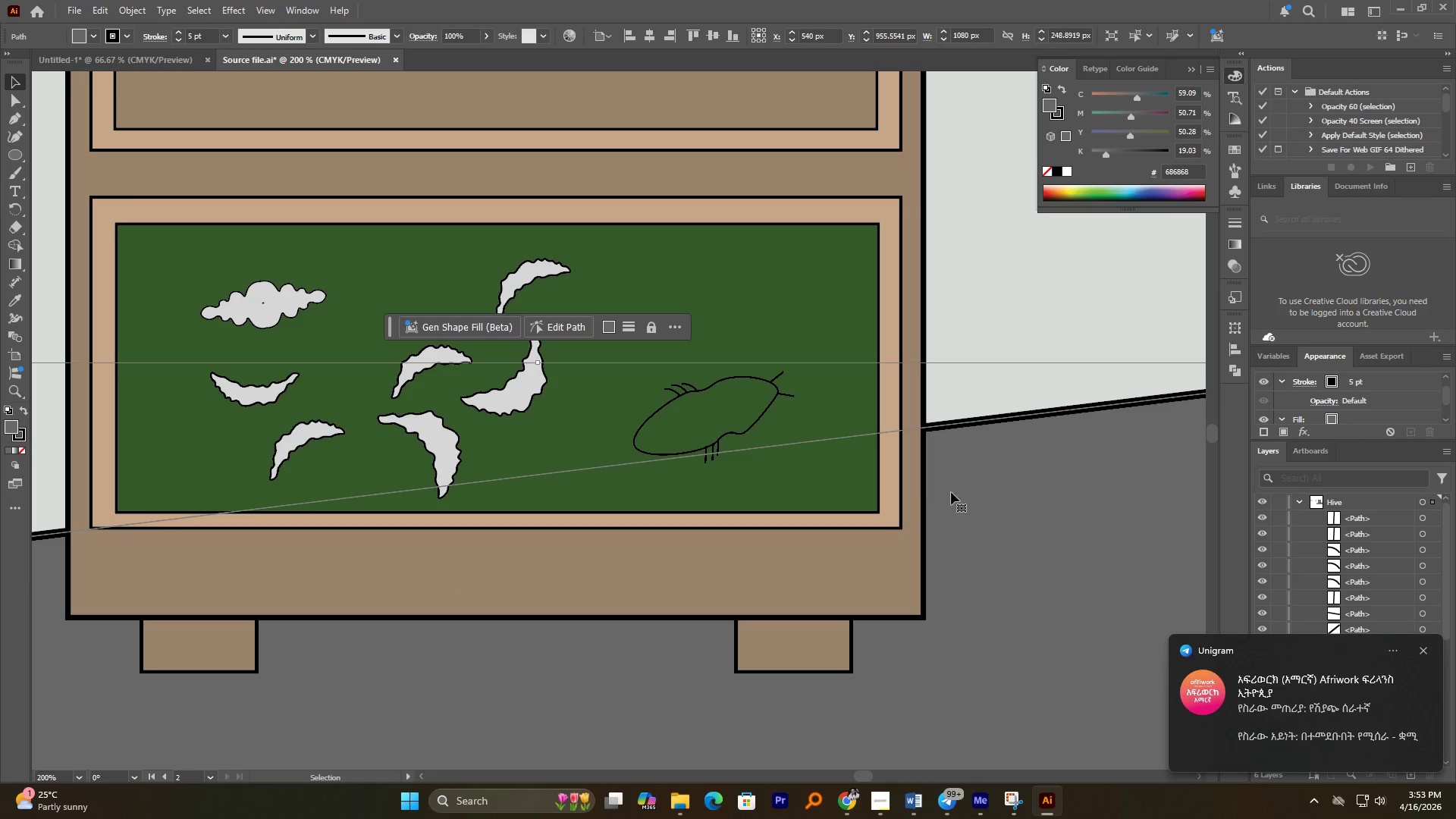 
hold_key(key=AltLeft, duration=1.67)
scroll: coordinate [915, 488], scroll_direction: down, amount: 2.0
 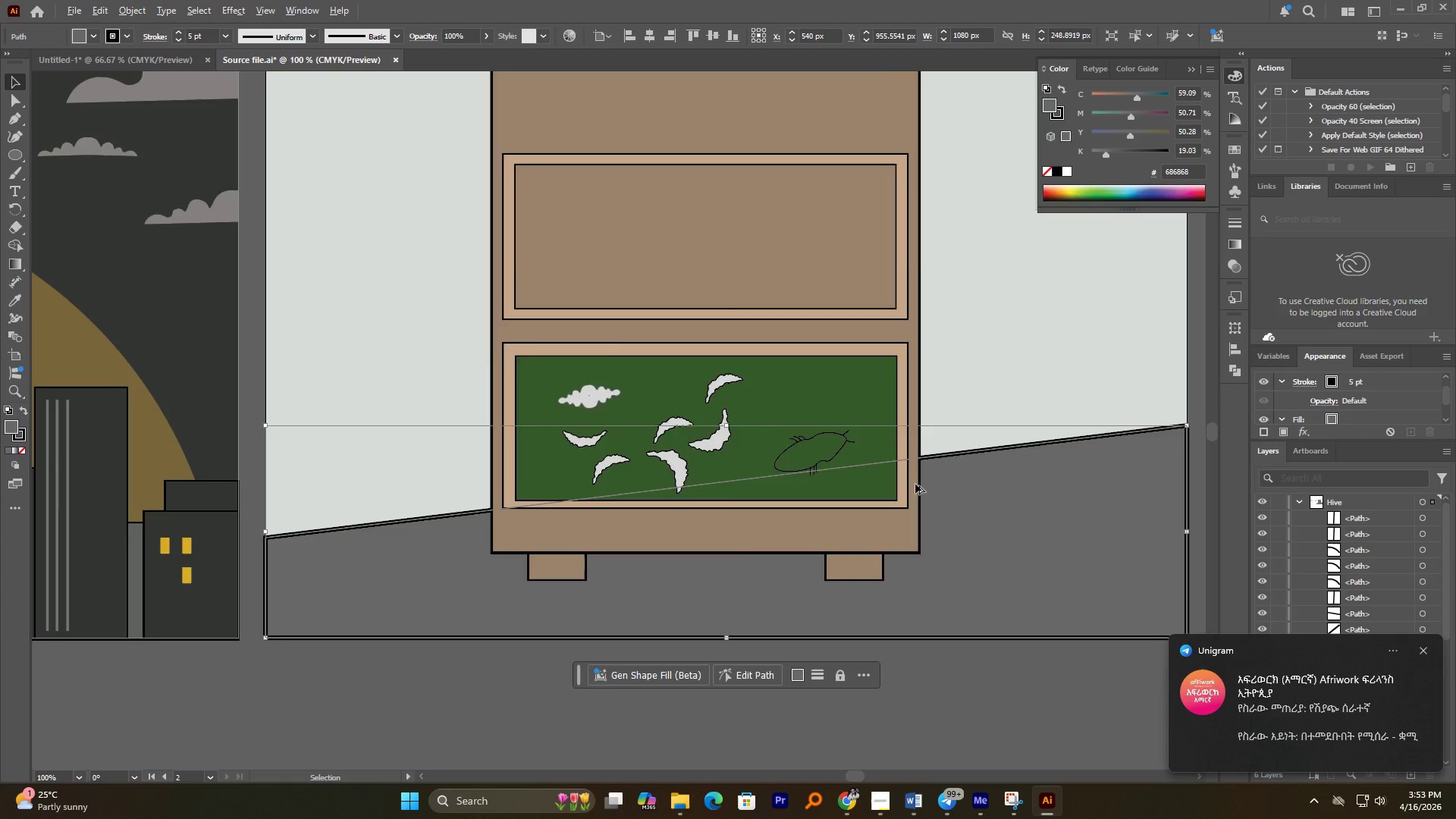 
scroll: coordinate [915, 484], scroll_direction: up, amount: 1.0
 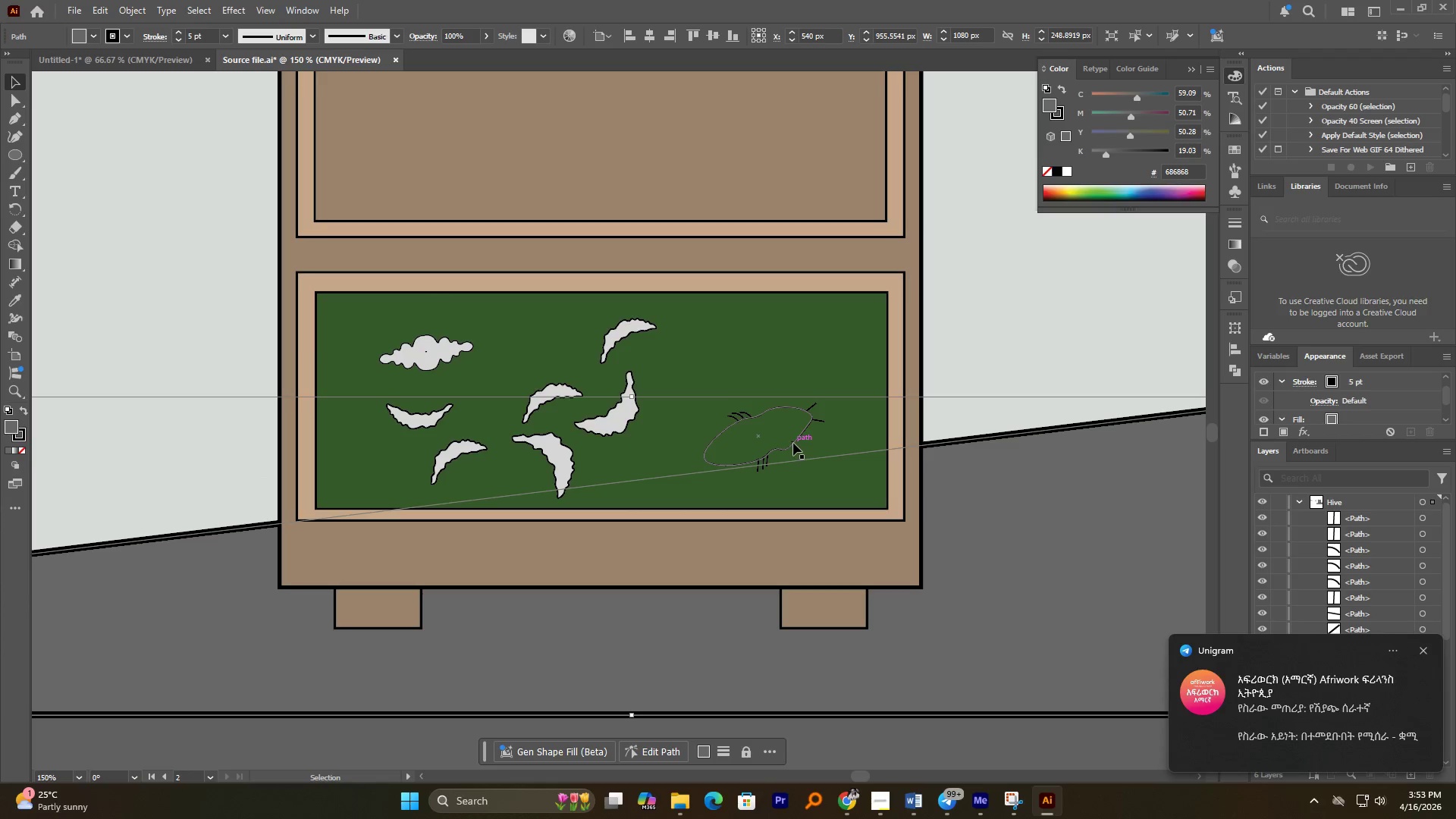 
left_click([792, 442])
 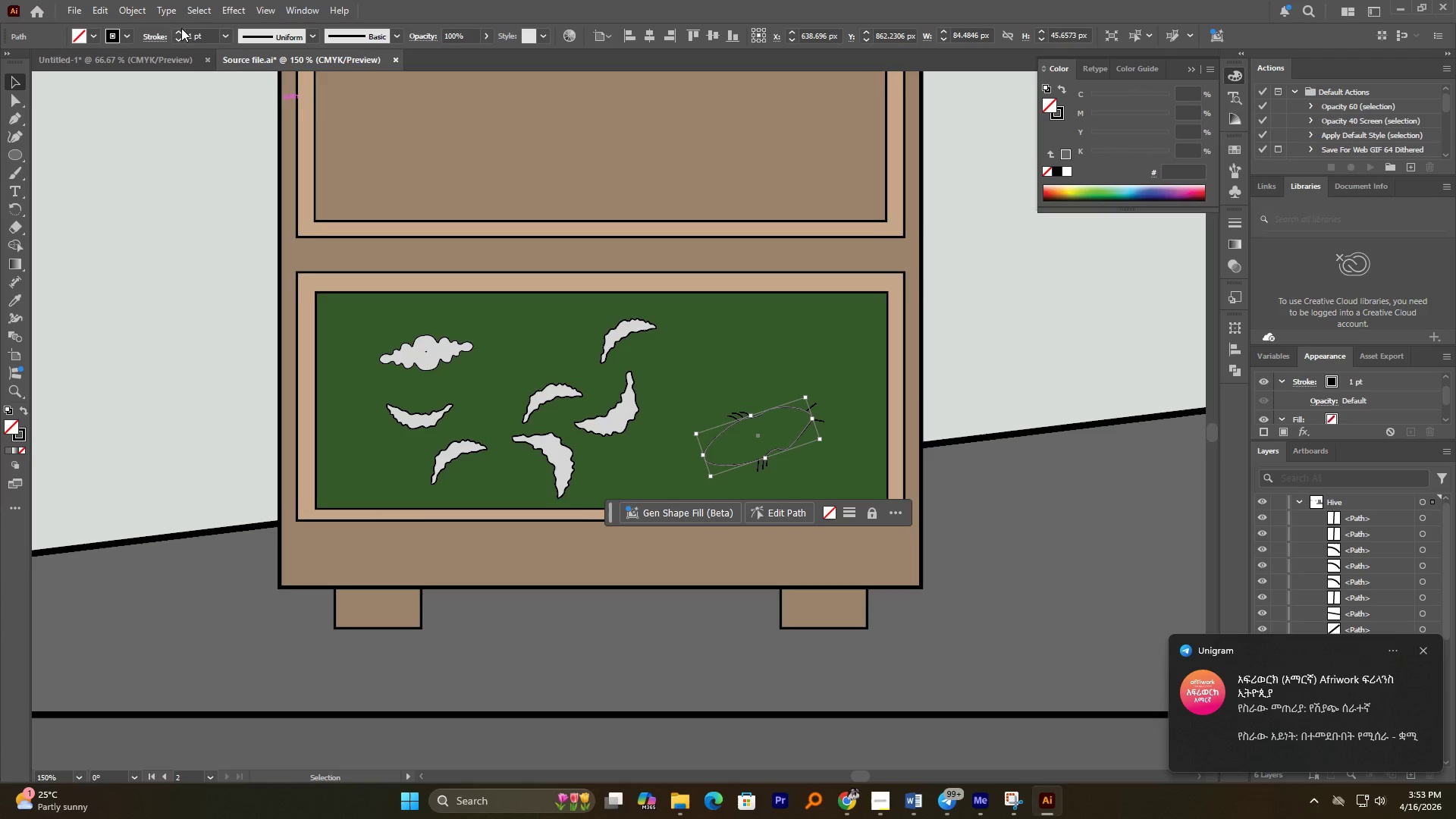 
double_click([179, 30])
 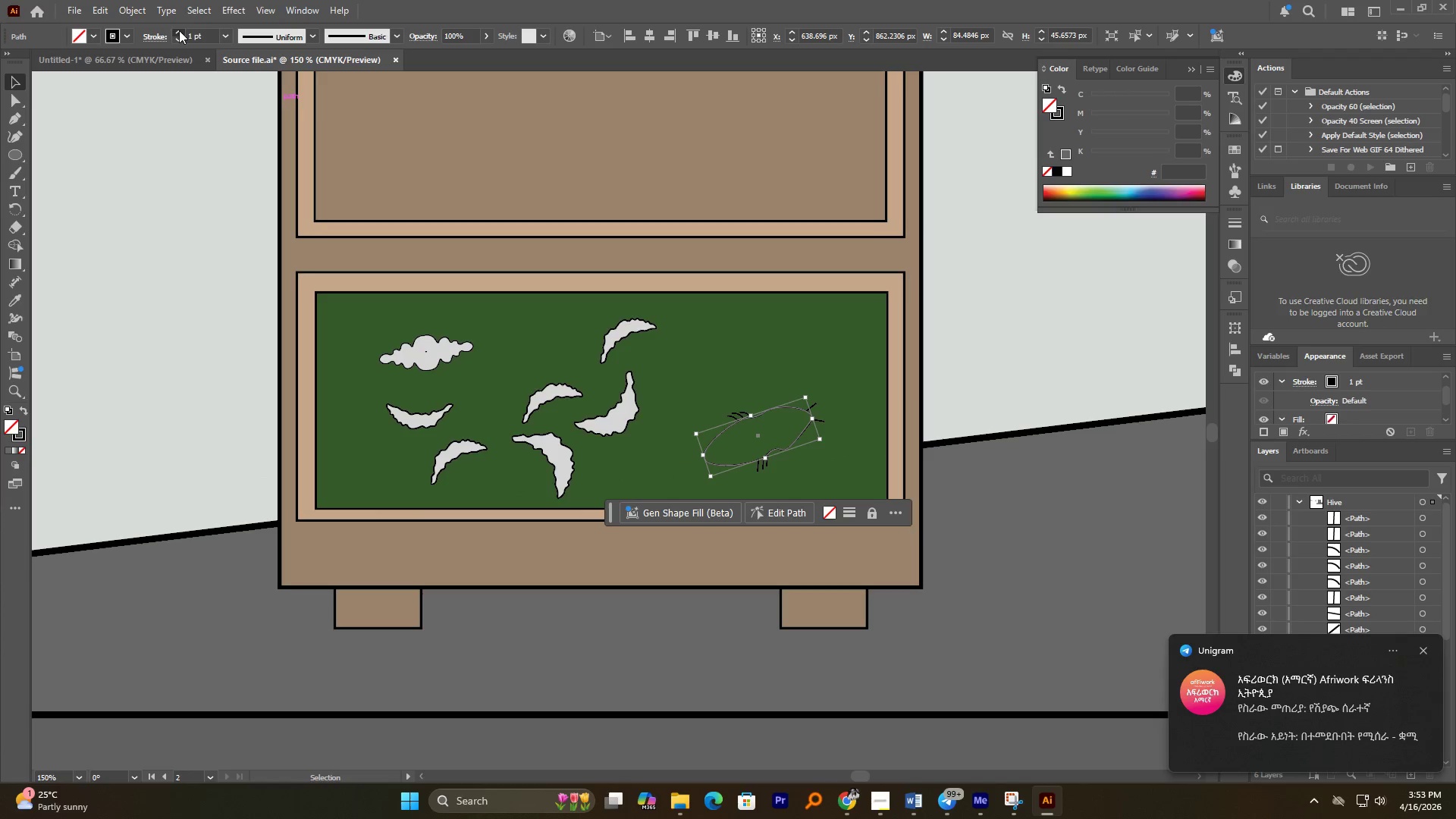 
triple_click([179, 30])
 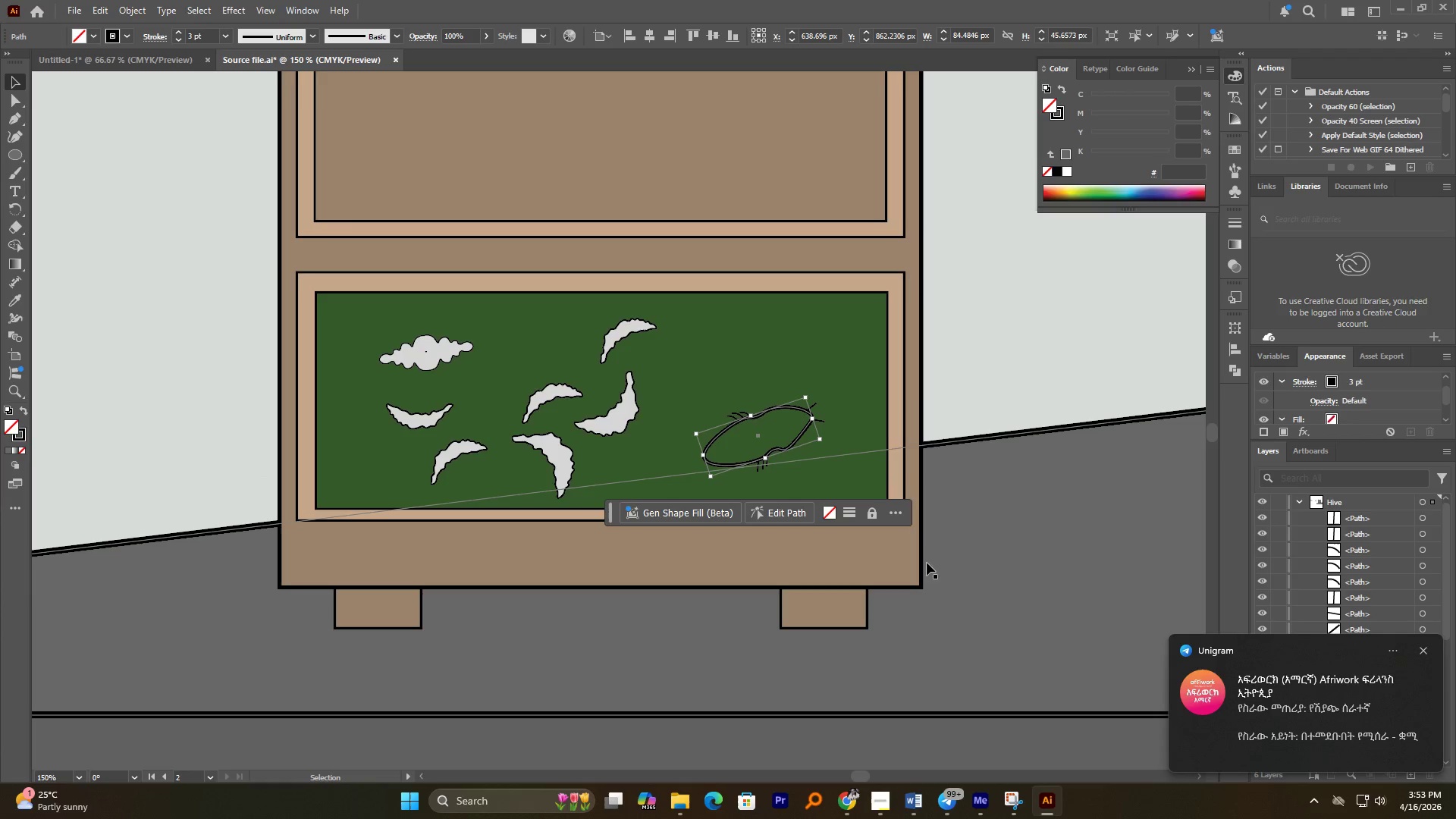 
left_click([1002, 533])
 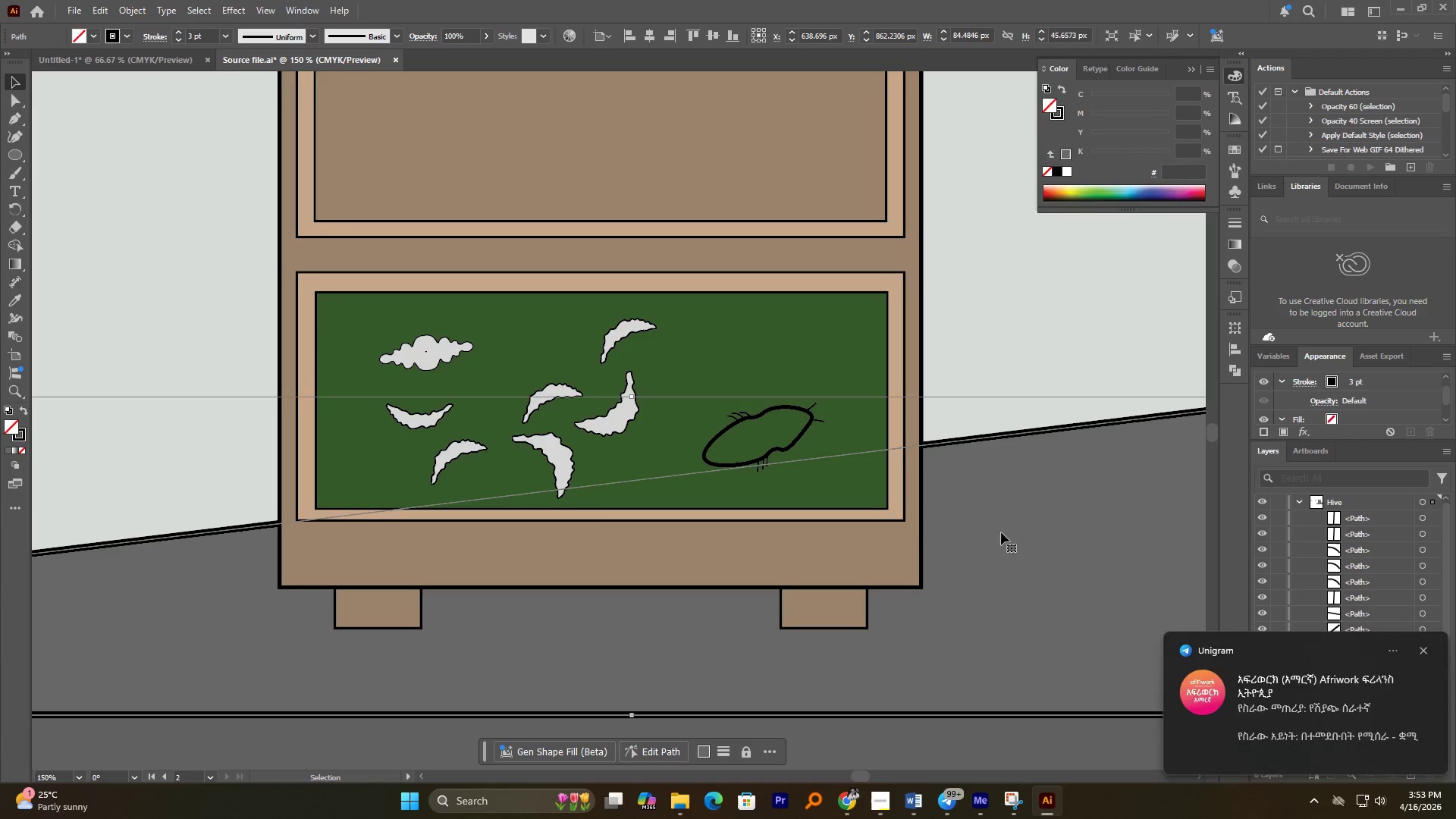 
hold_key(key=AltLeft, duration=0.52)
 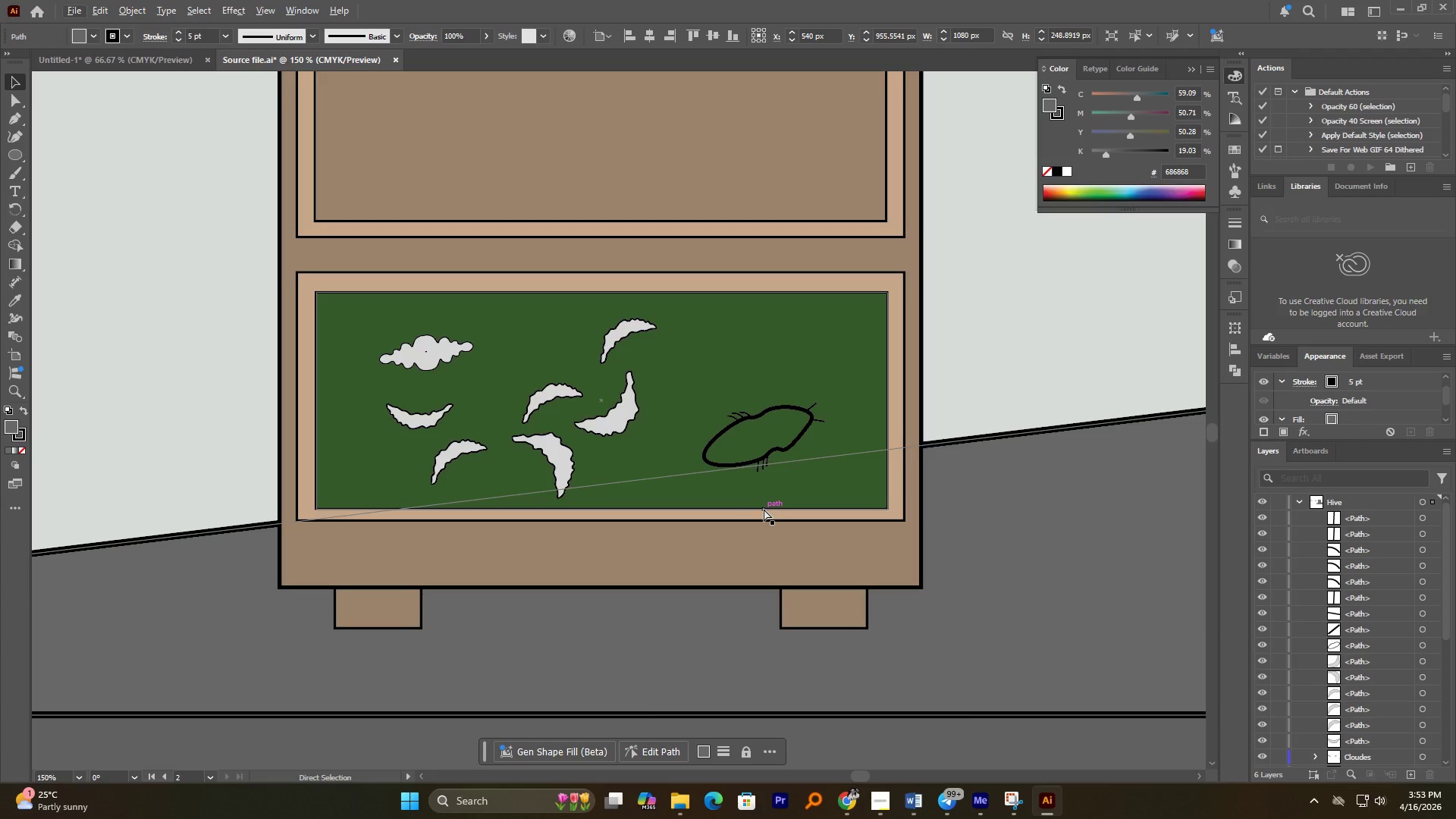 
key(Control+S)
 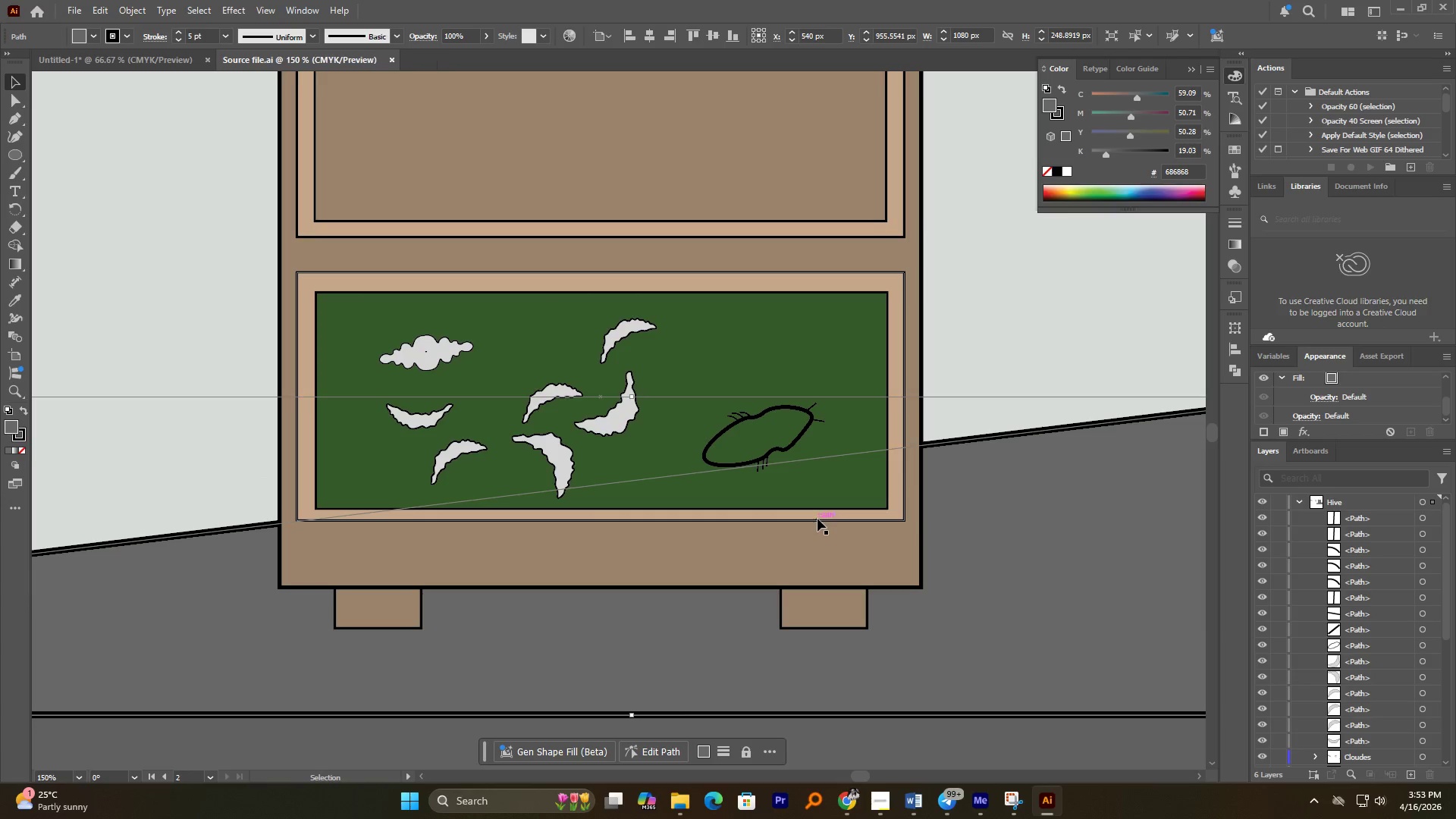 
hold_key(key=AltLeft, duration=1.0)
scroll: coordinate [808, 479], scroll_direction: none, amount: 0.0
 